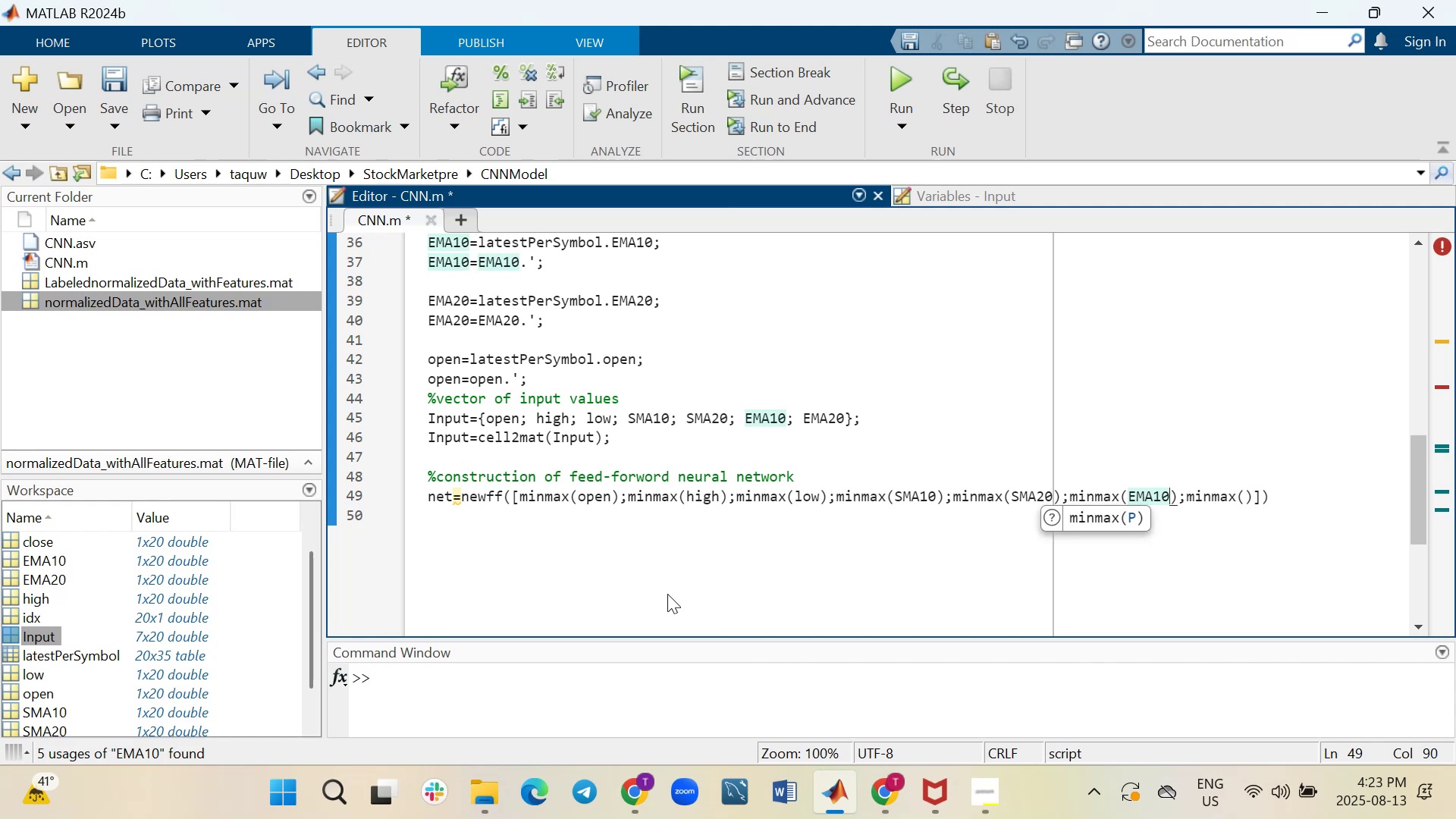 
key(ArrowRight)
 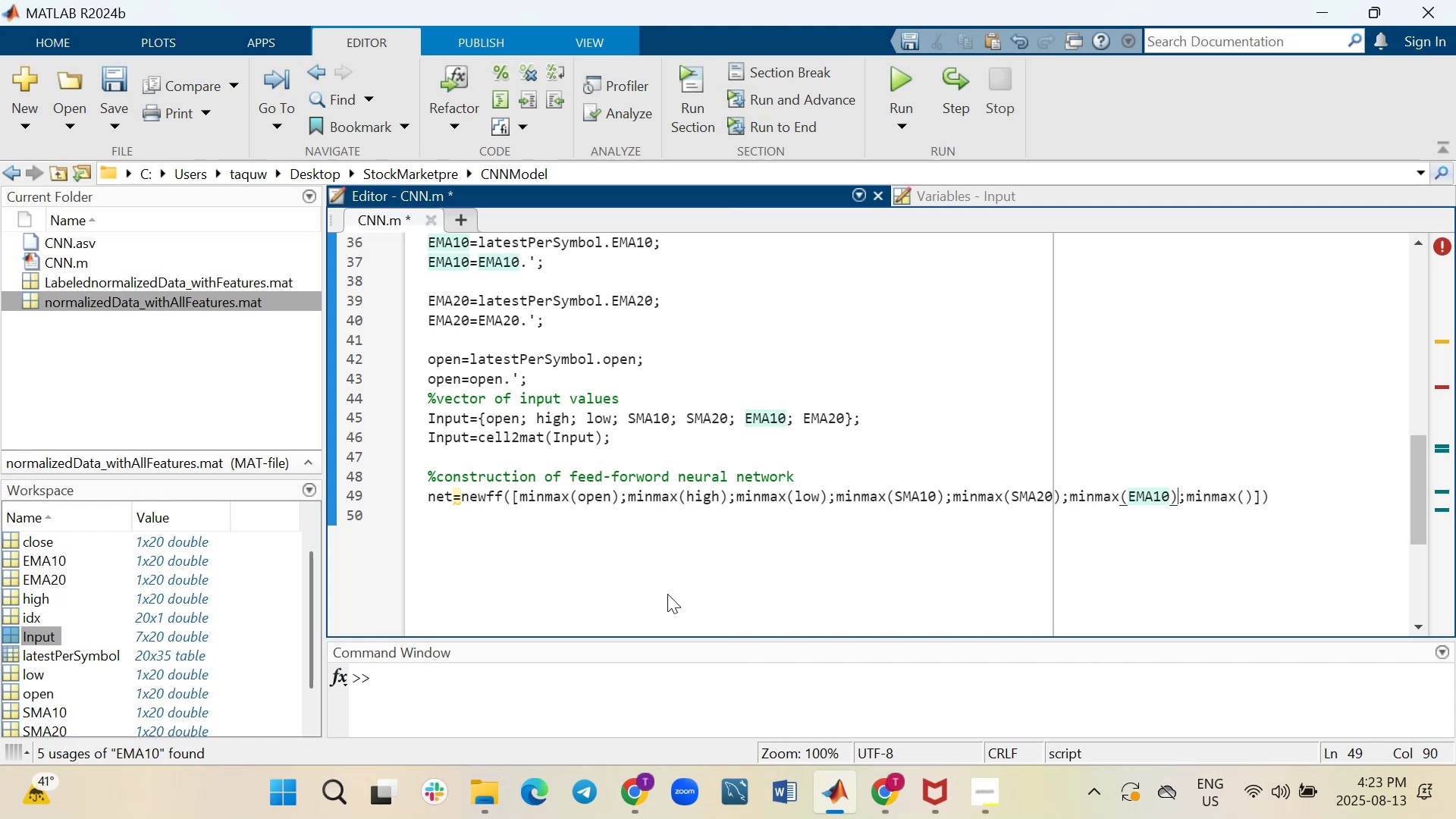 
key(ArrowRight)
 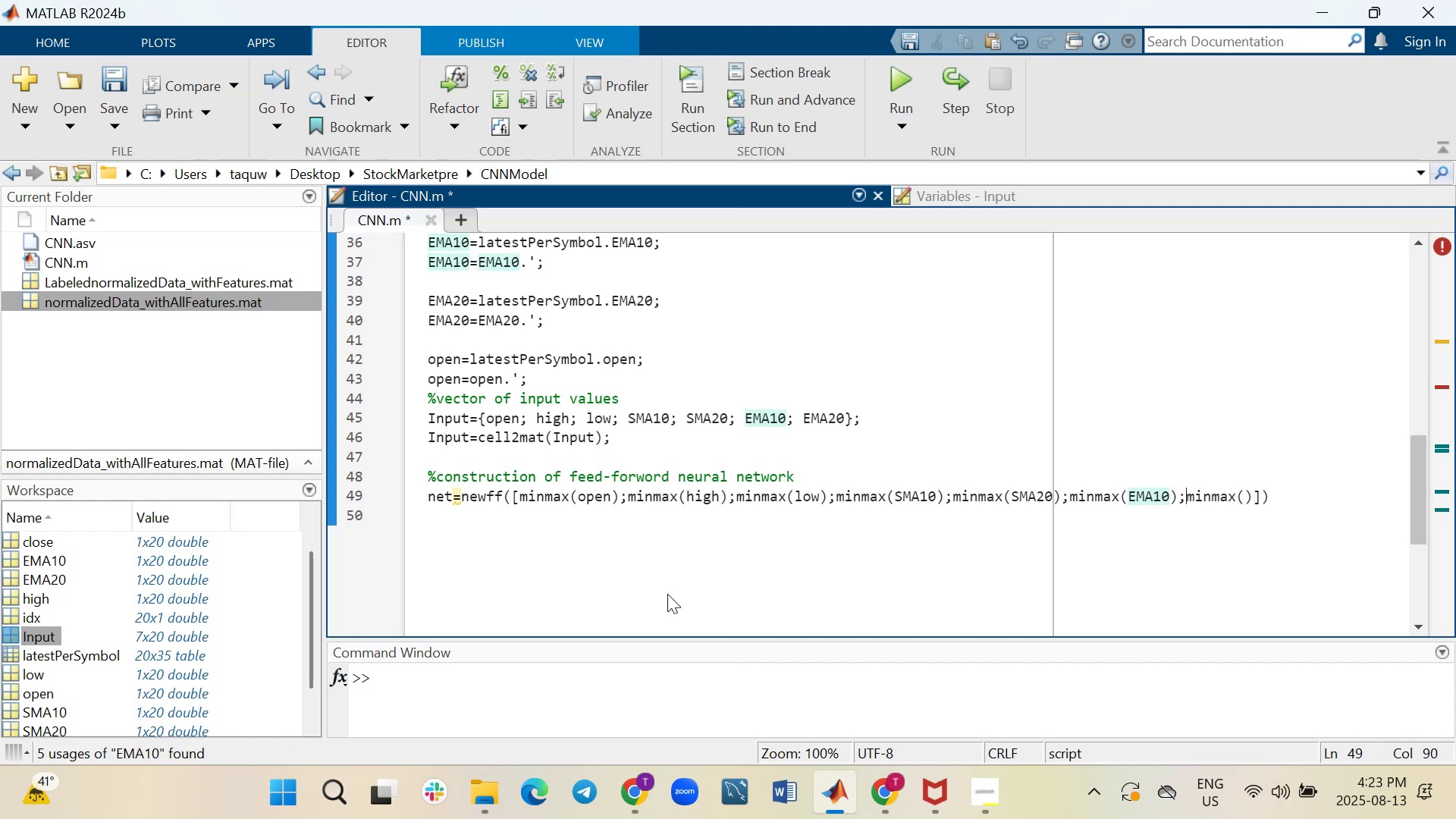 
key(ArrowRight)
 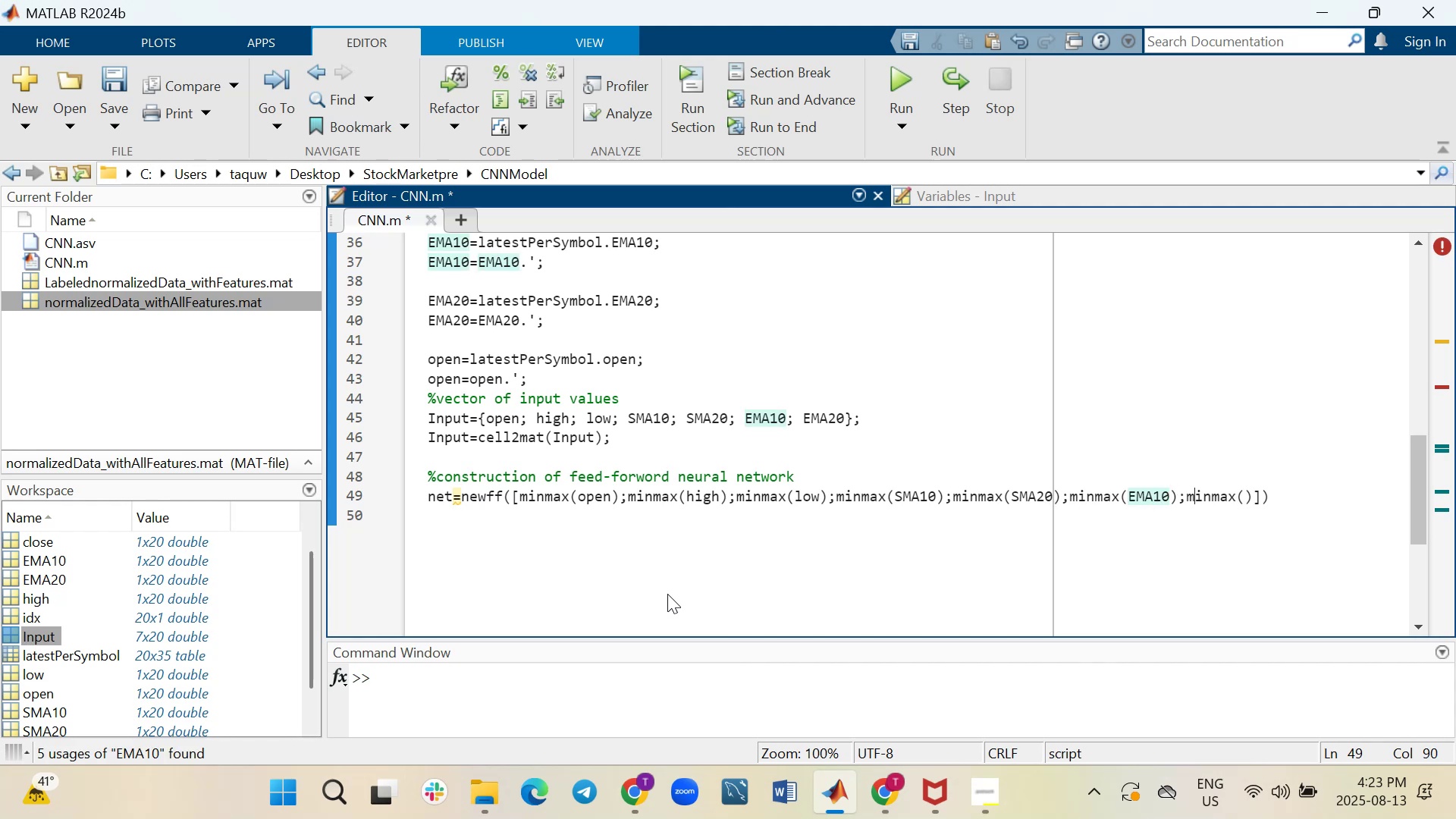 
key(ArrowRight)
 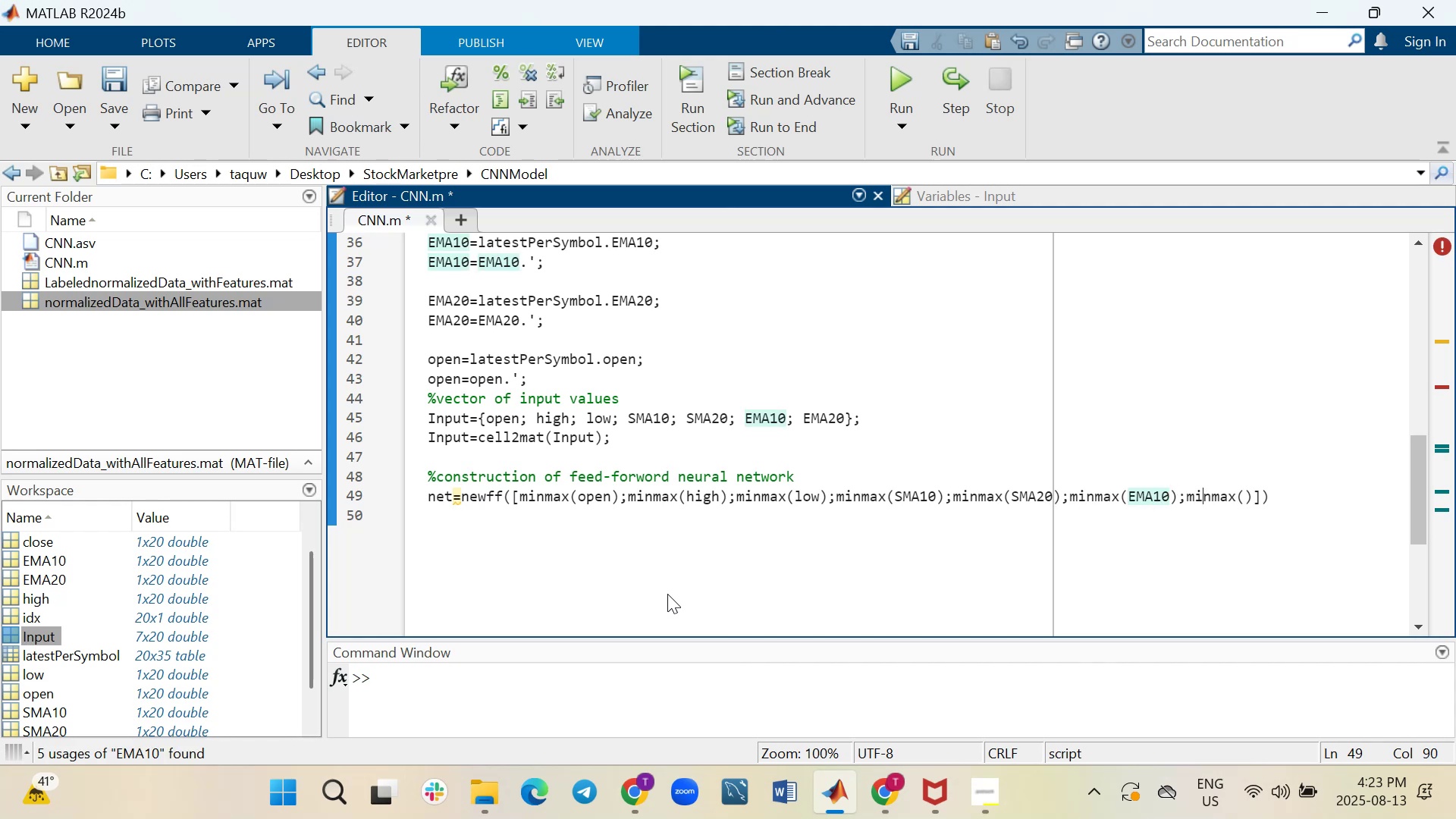 
key(ArrowRight)
 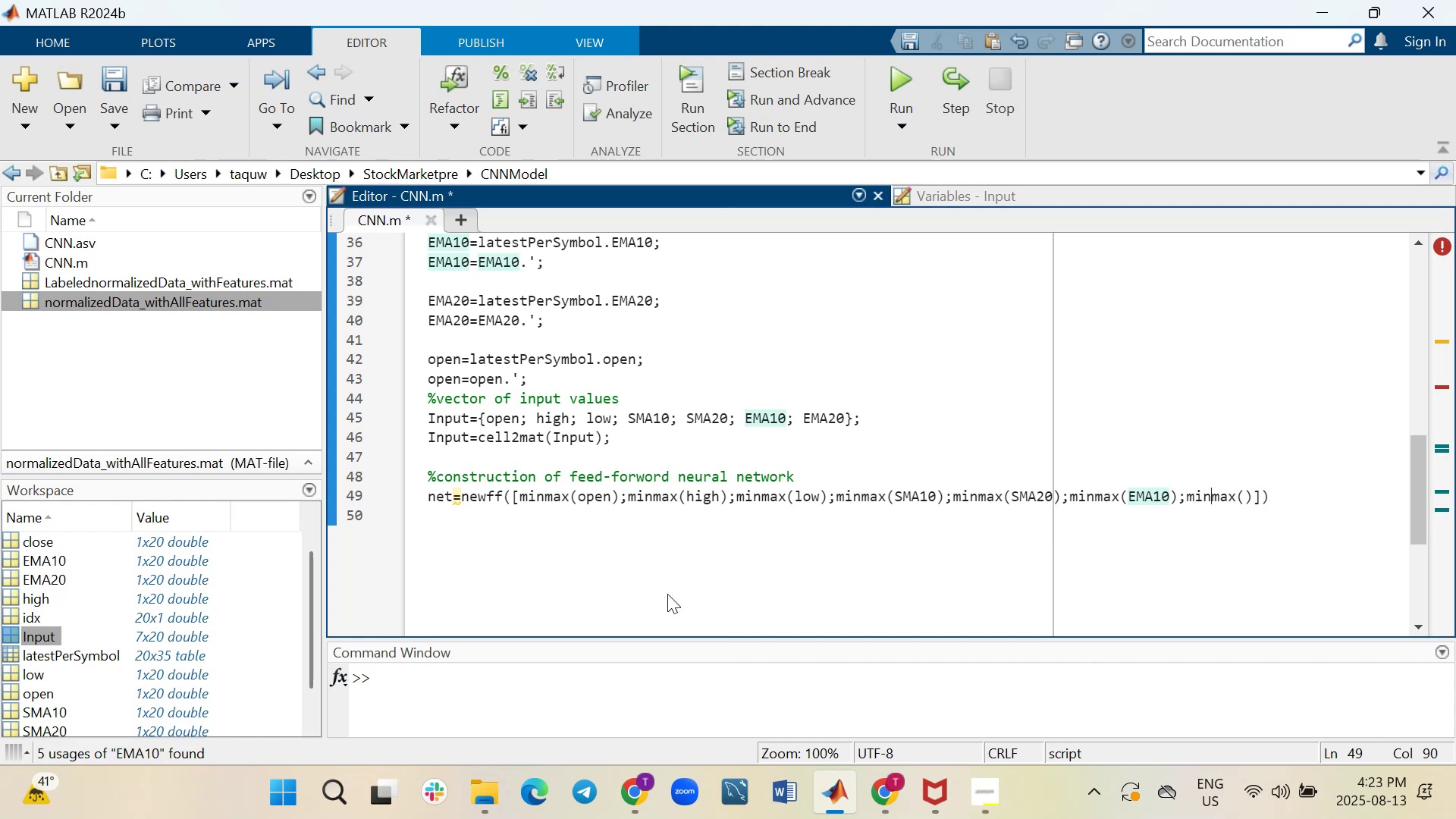 
key(ArrowRight)
 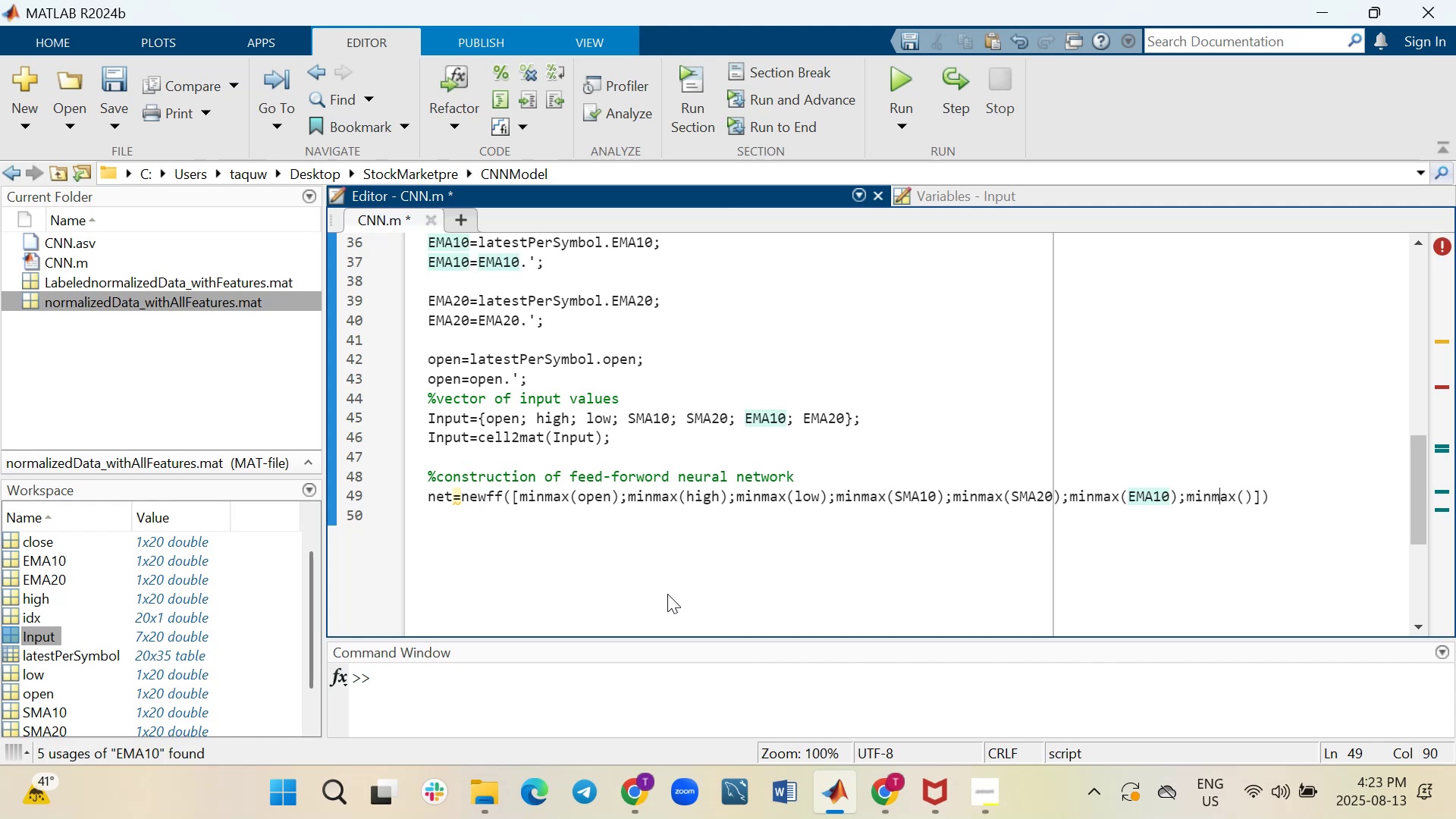 
key(ArrowRight)
 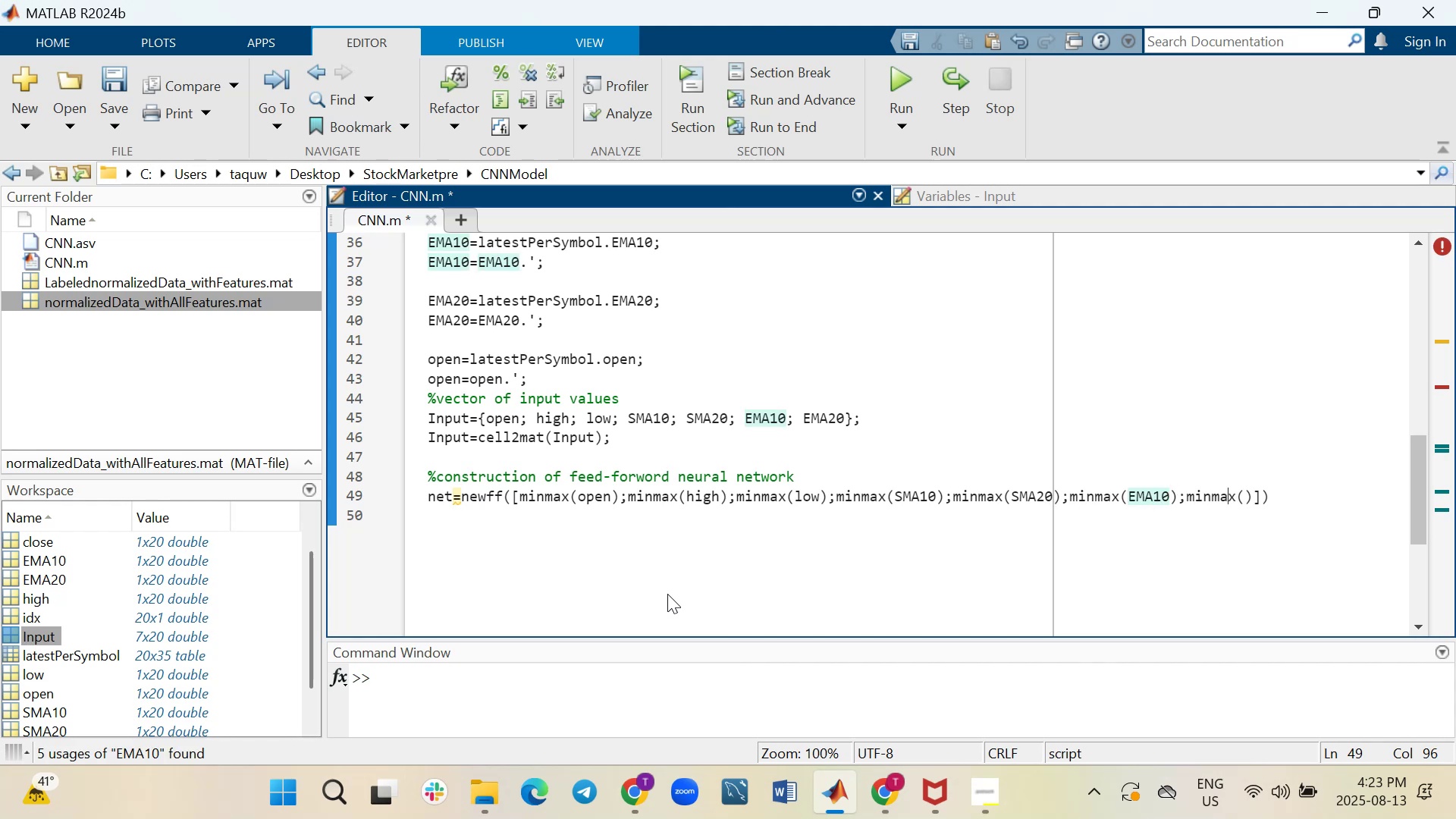 
key(ArrowRight)
 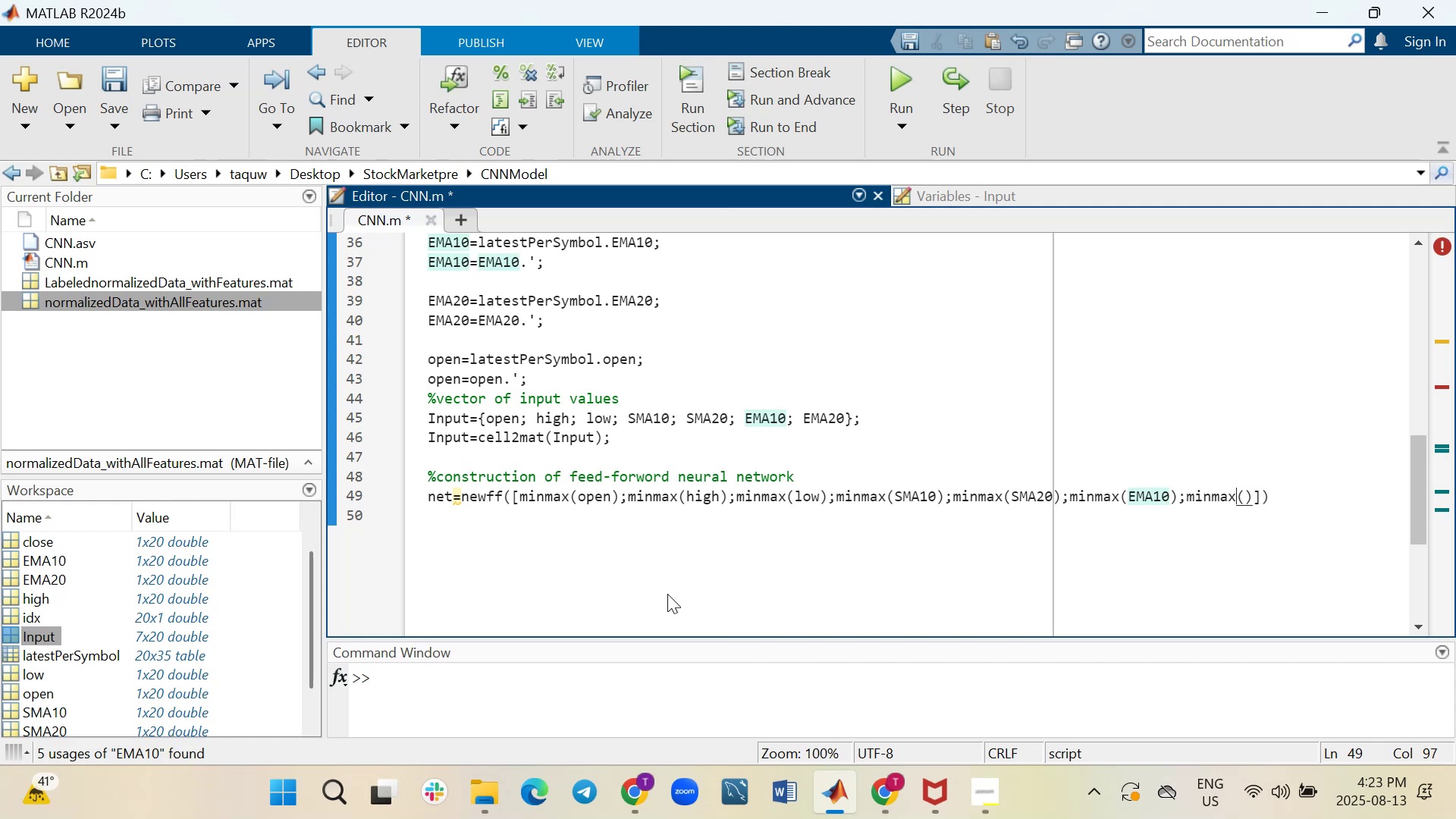 
key(ArrowRight)
 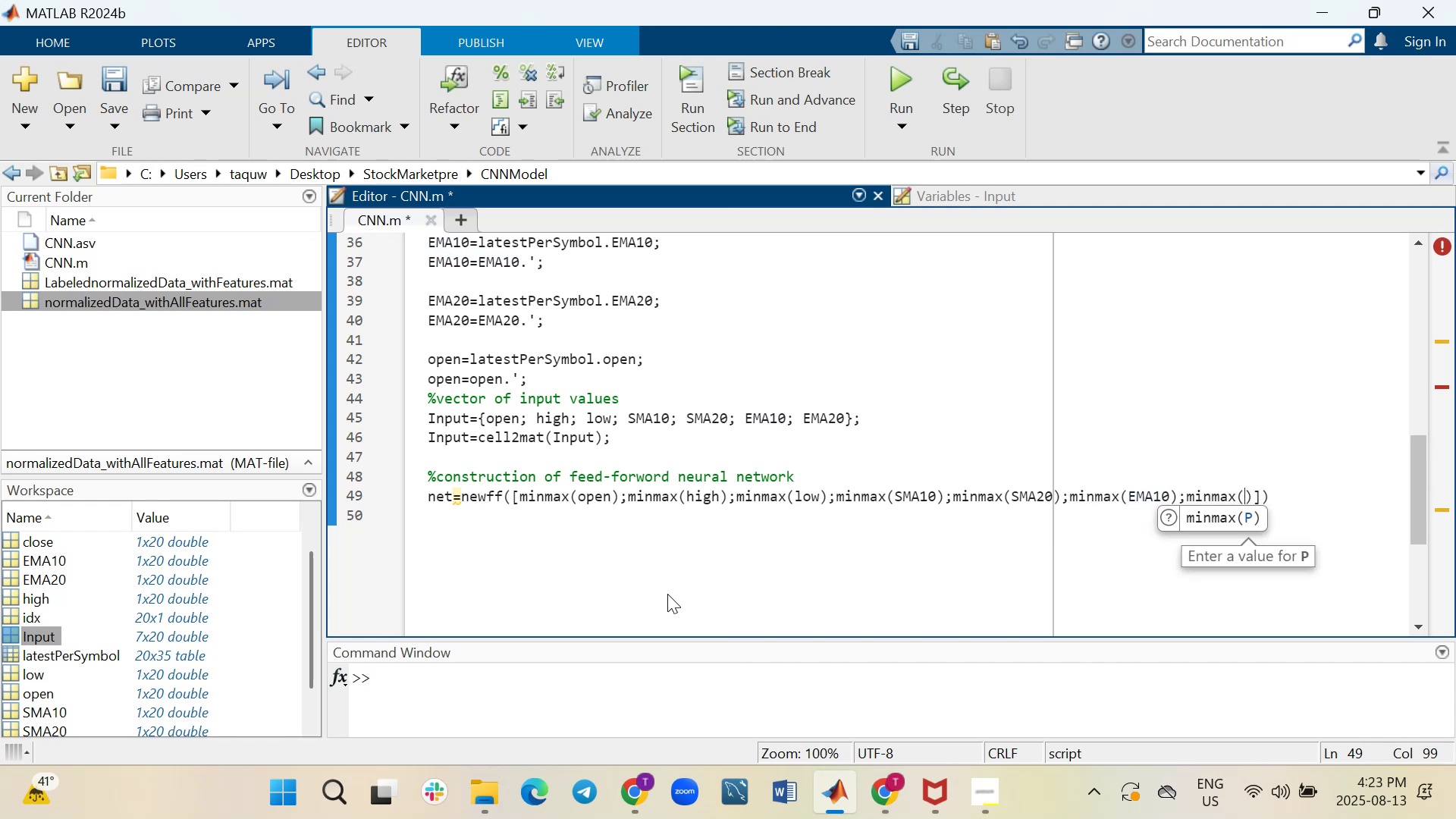 
type(EMA20)
 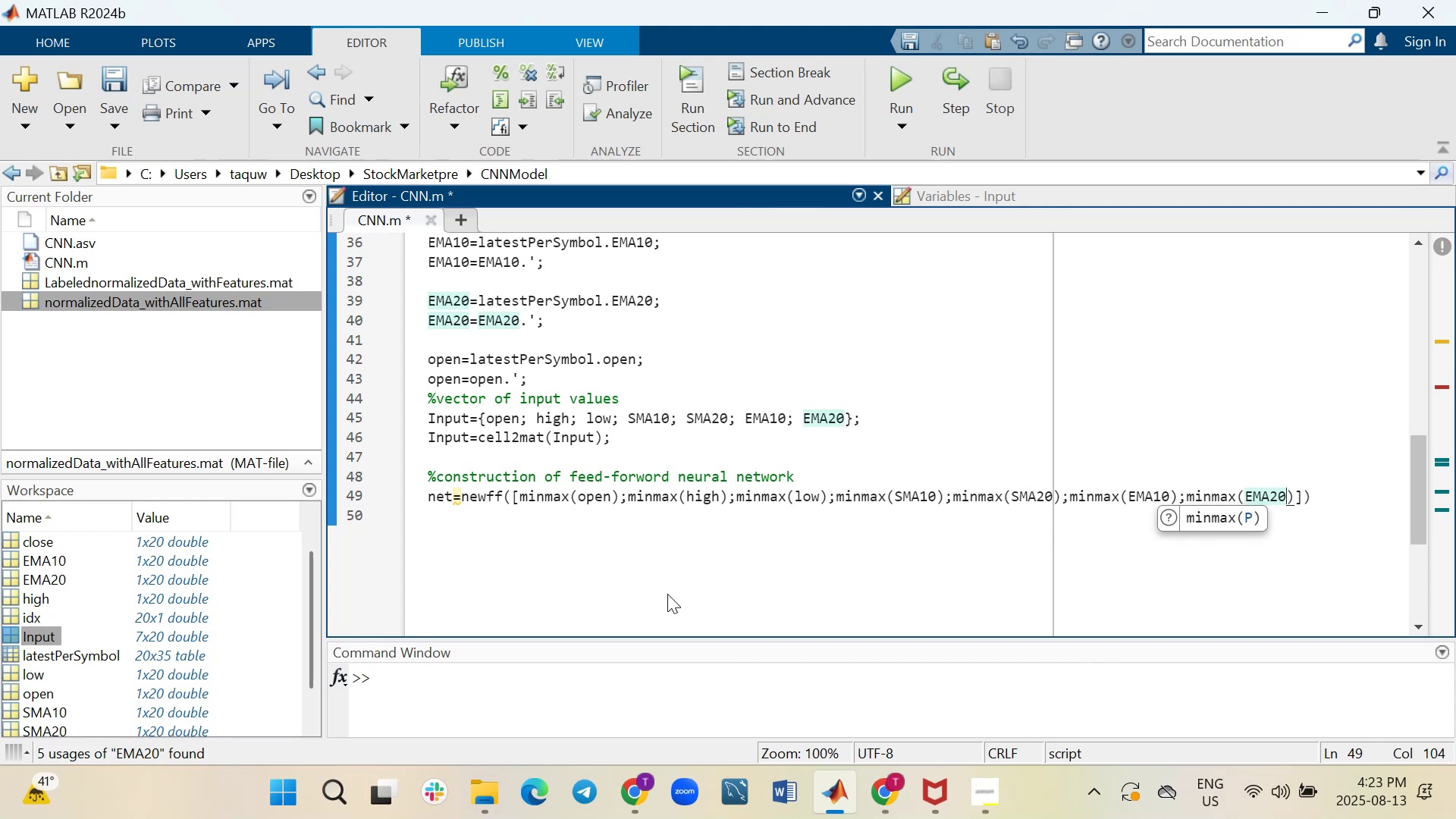 
wait(14.96)
 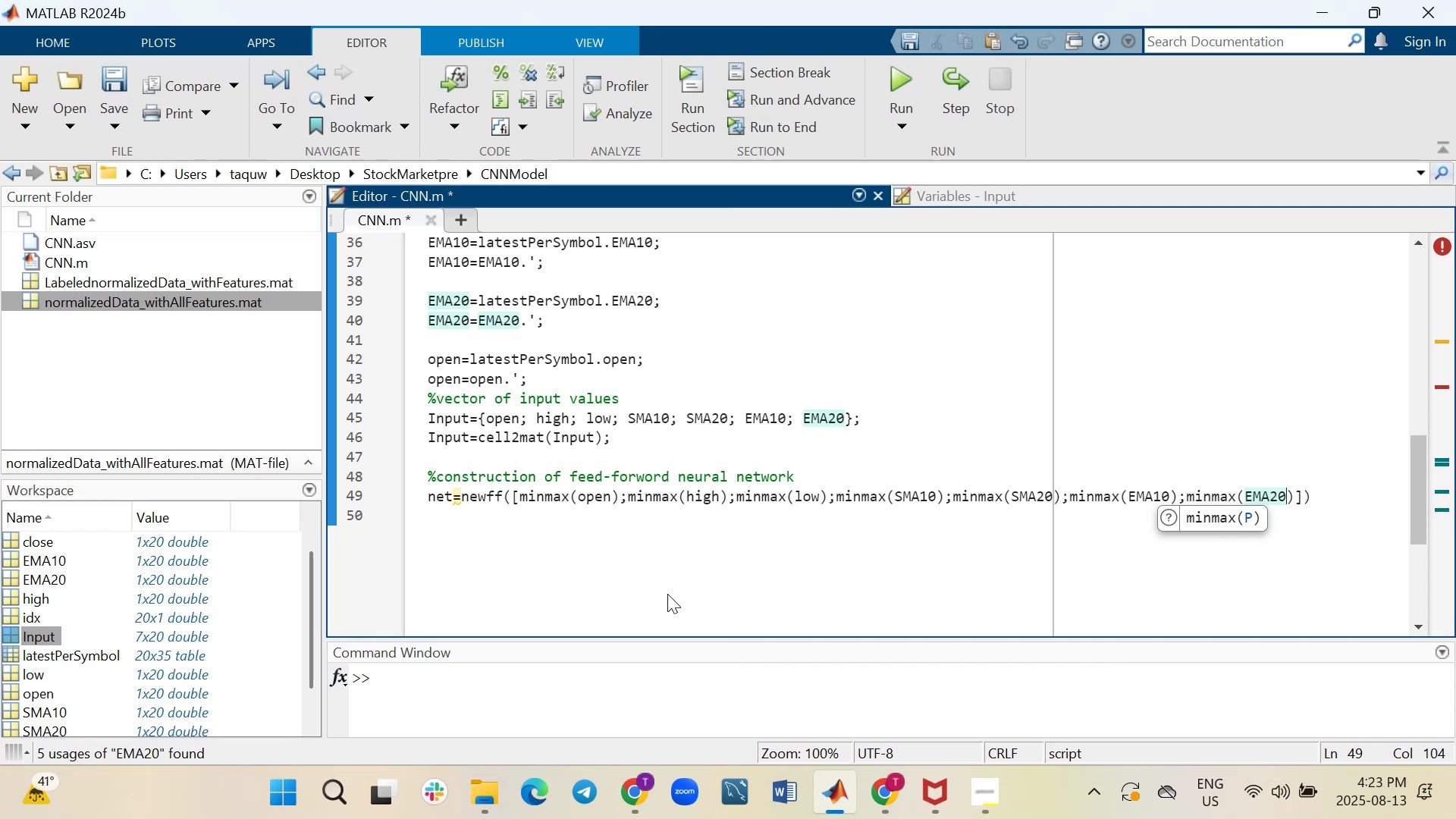 
key(ArrowRight)
 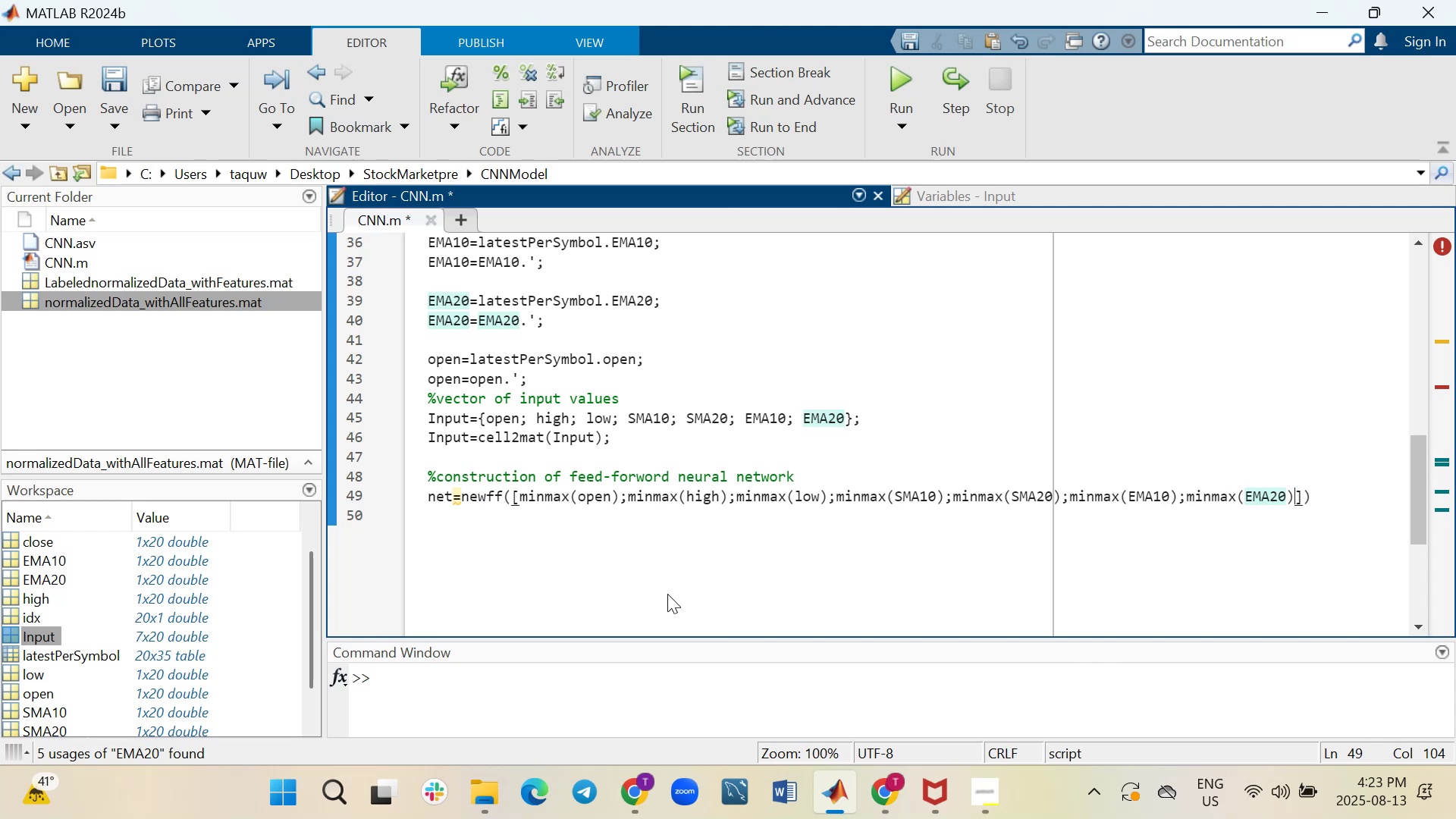 
key(ArrowRight)
 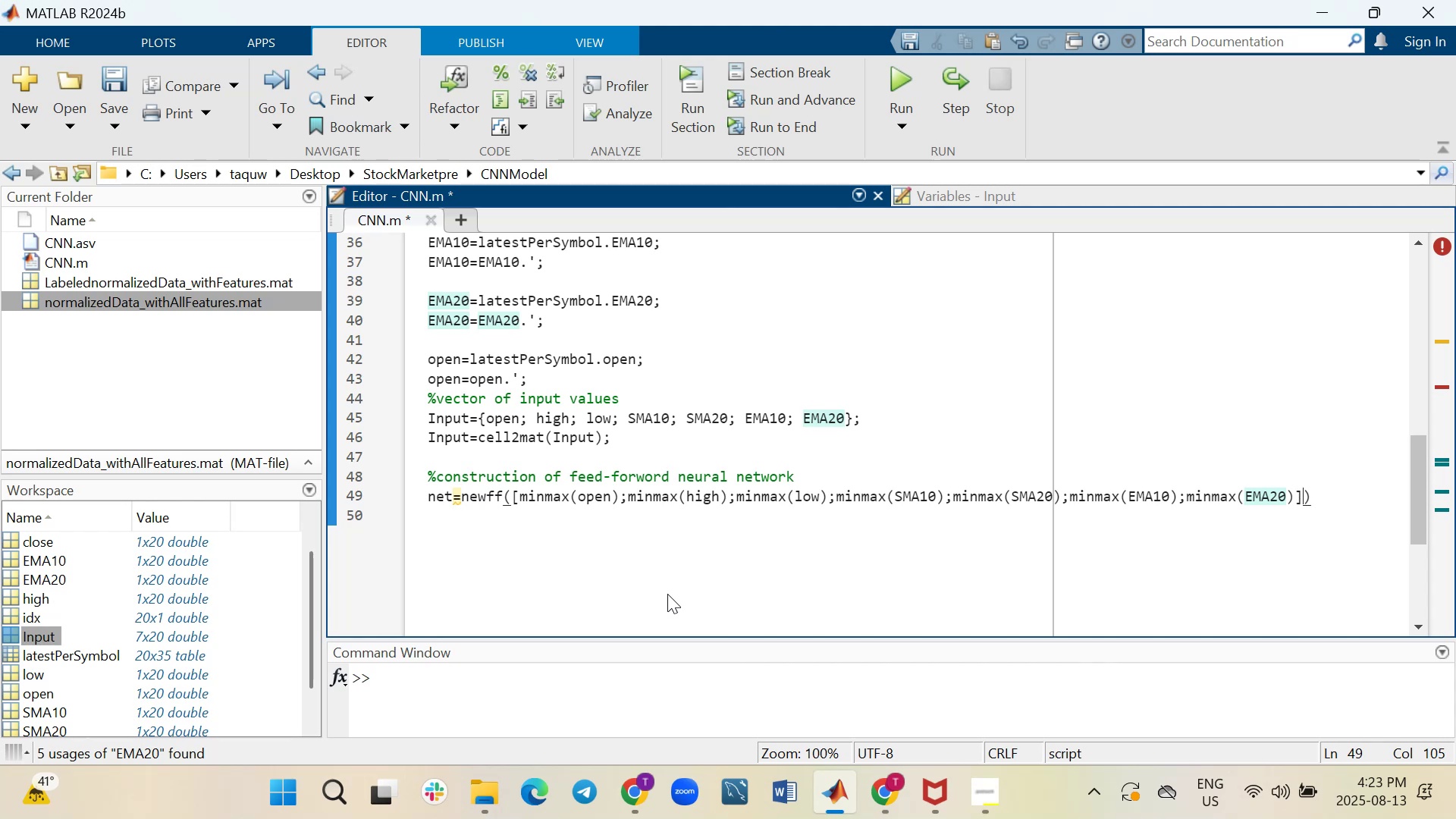 
key(ArrowRight)
 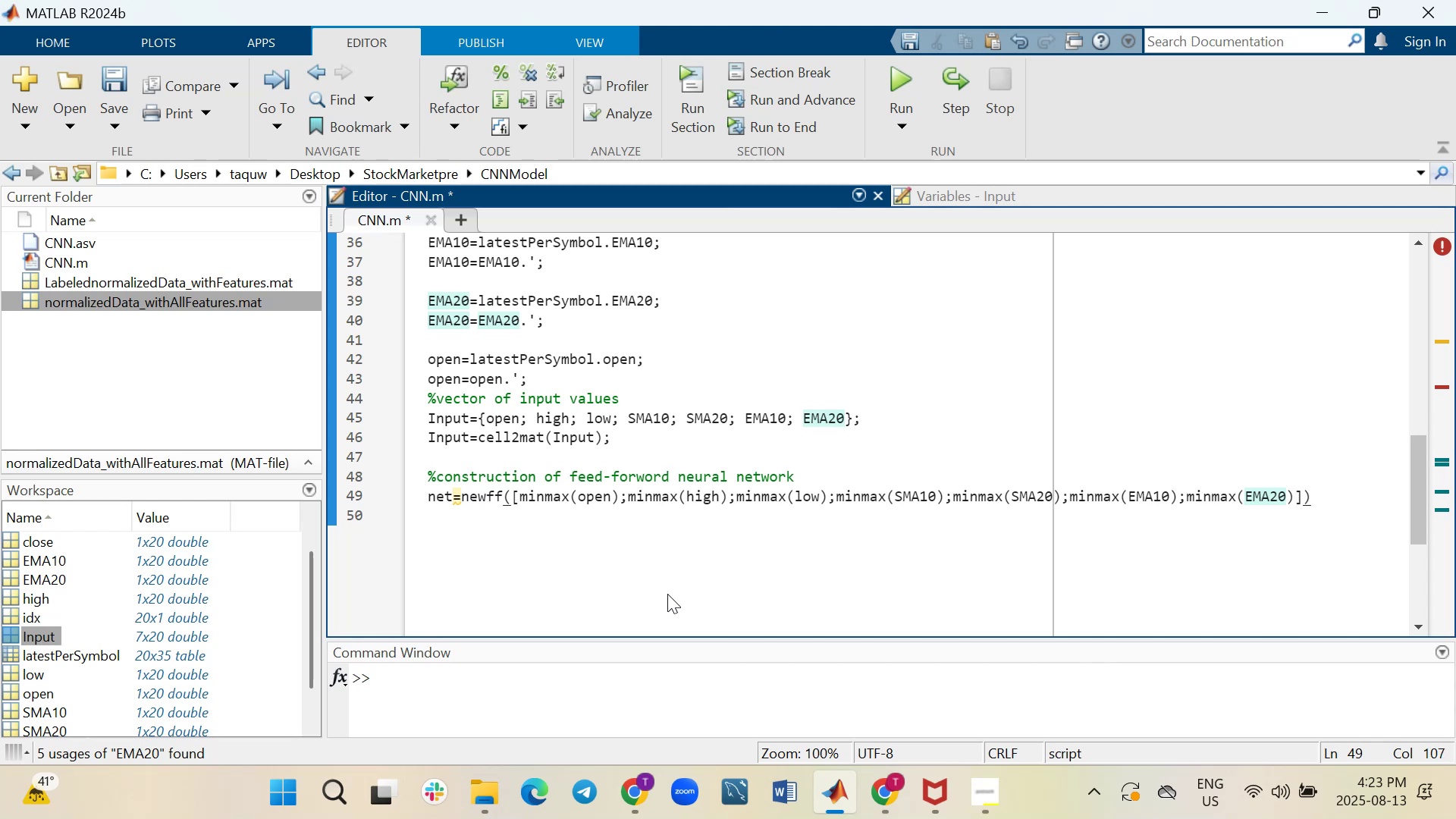 
key(Semicolon)
 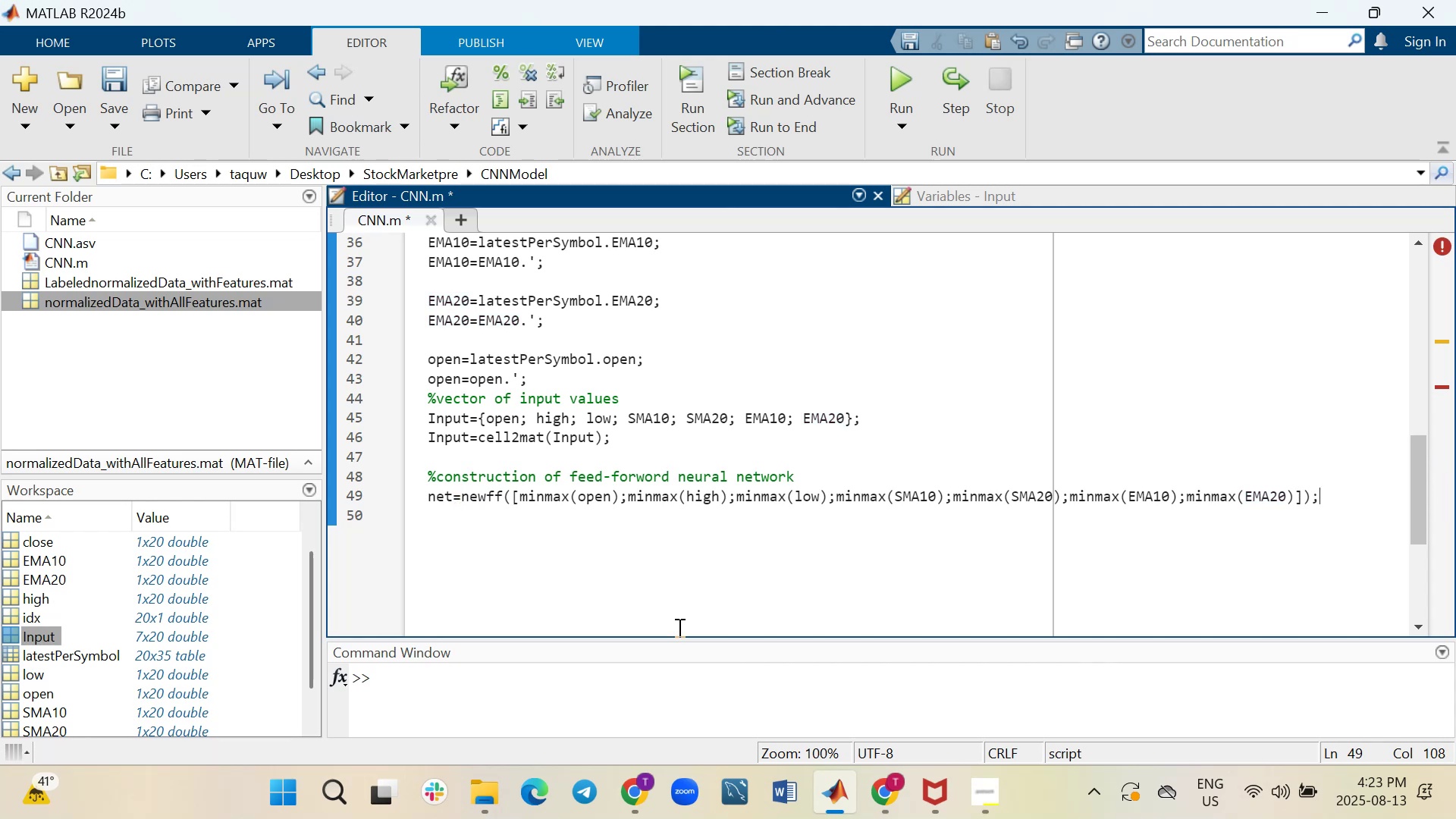 
scroll: coordinate [905, 488], scroll_direction: up, amount: 4.0
 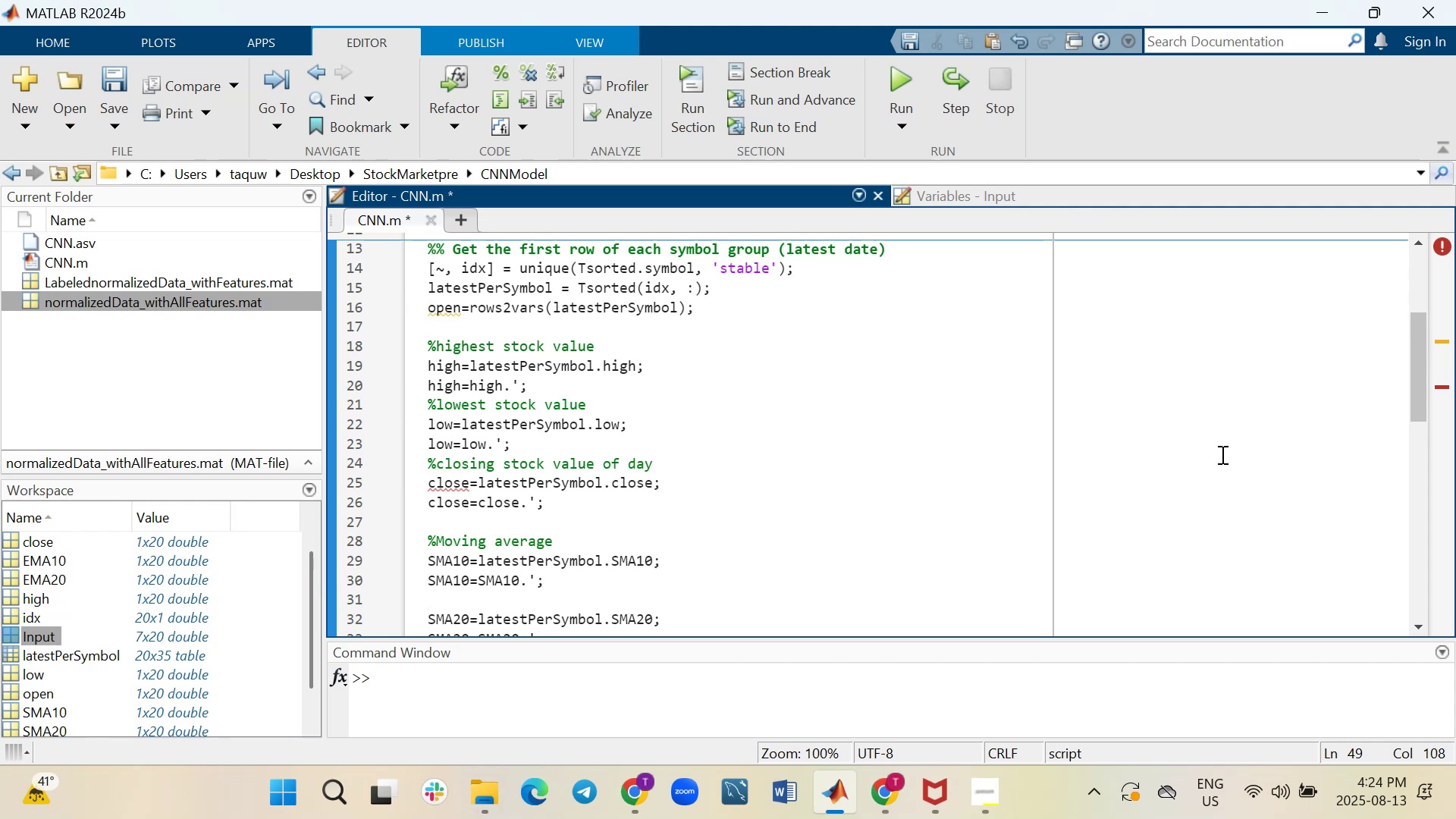 
wait(6.51)
 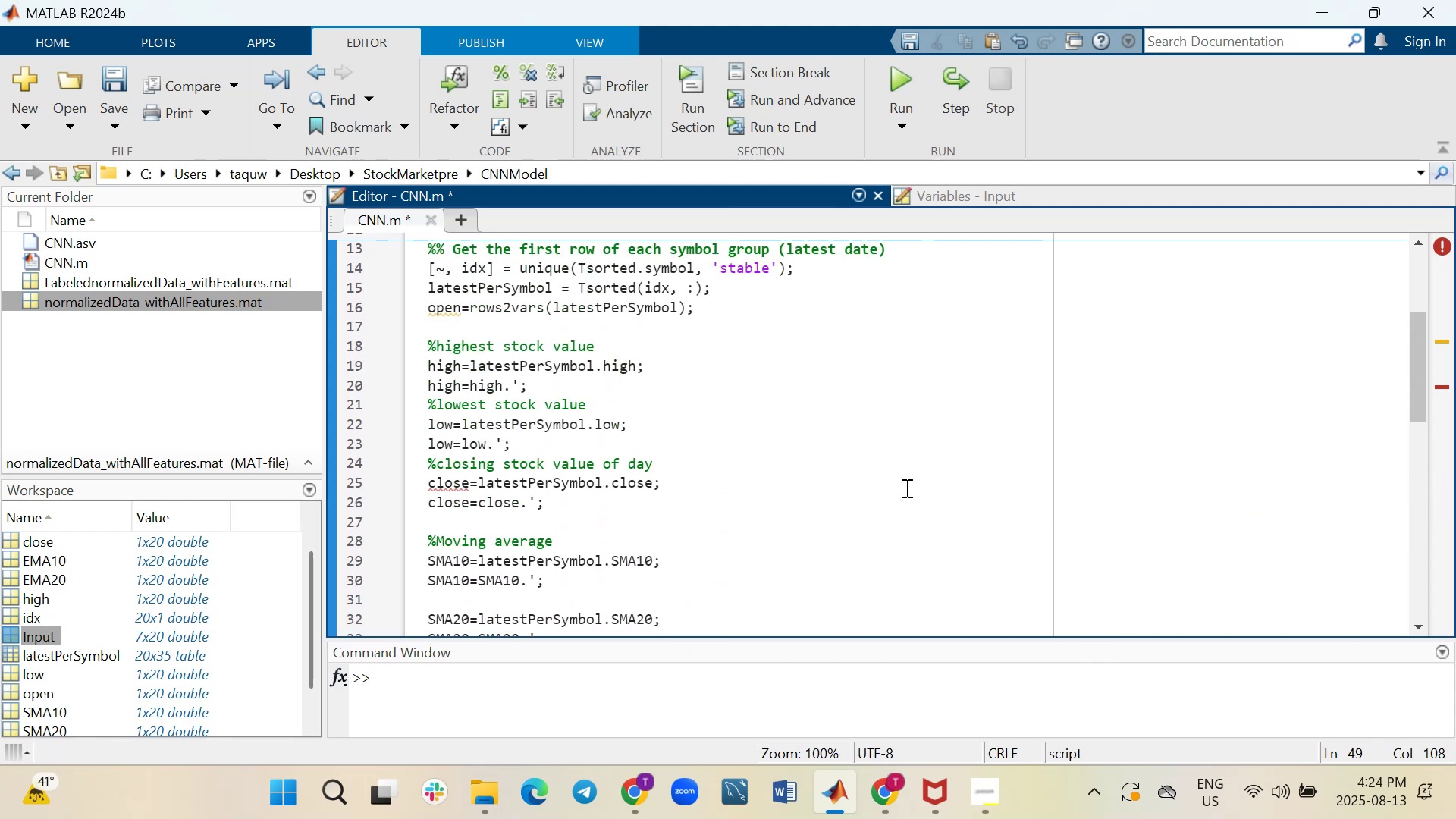 
left_click([1442, 250])
 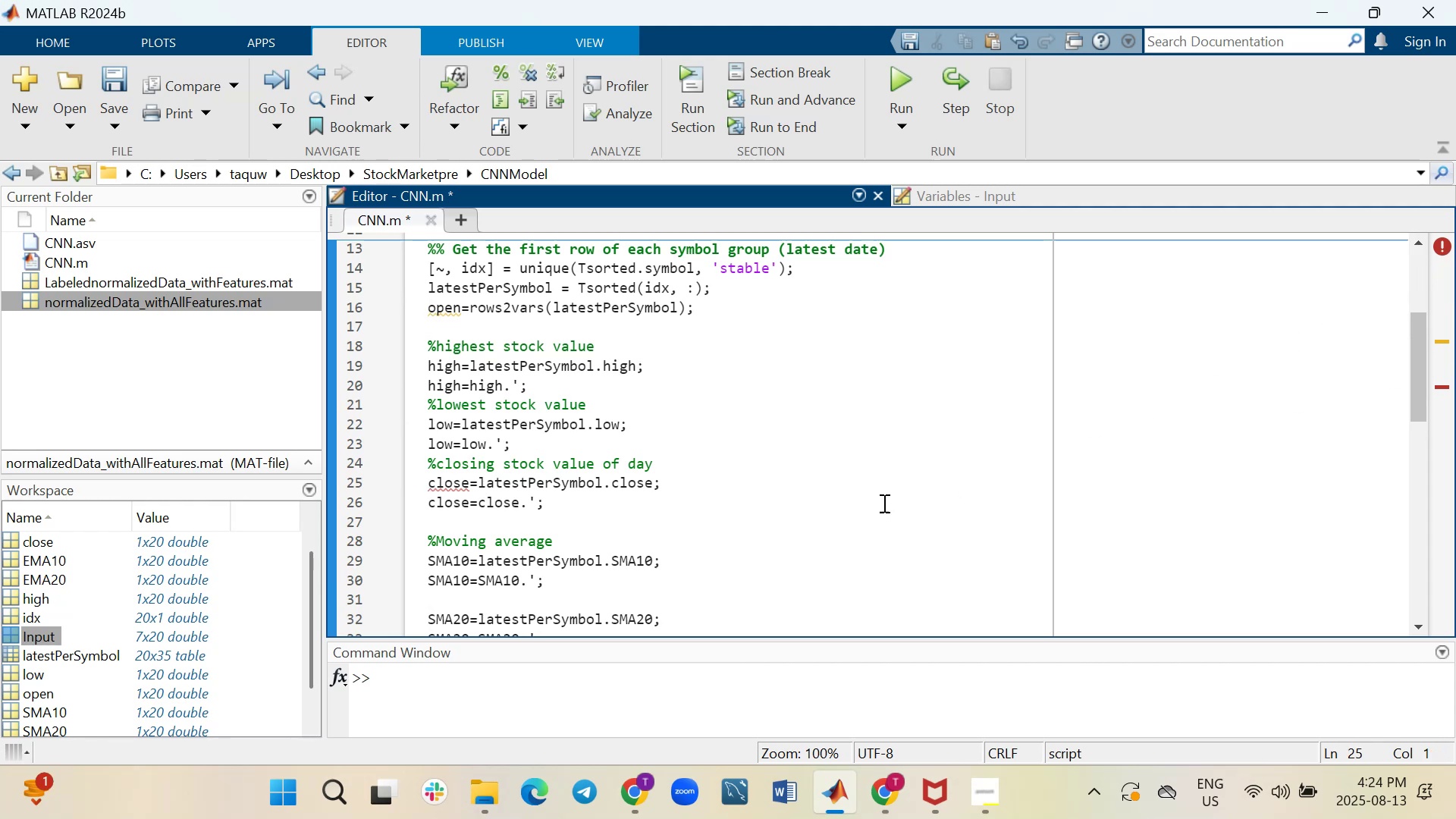 
mouse_move([476, 488])
 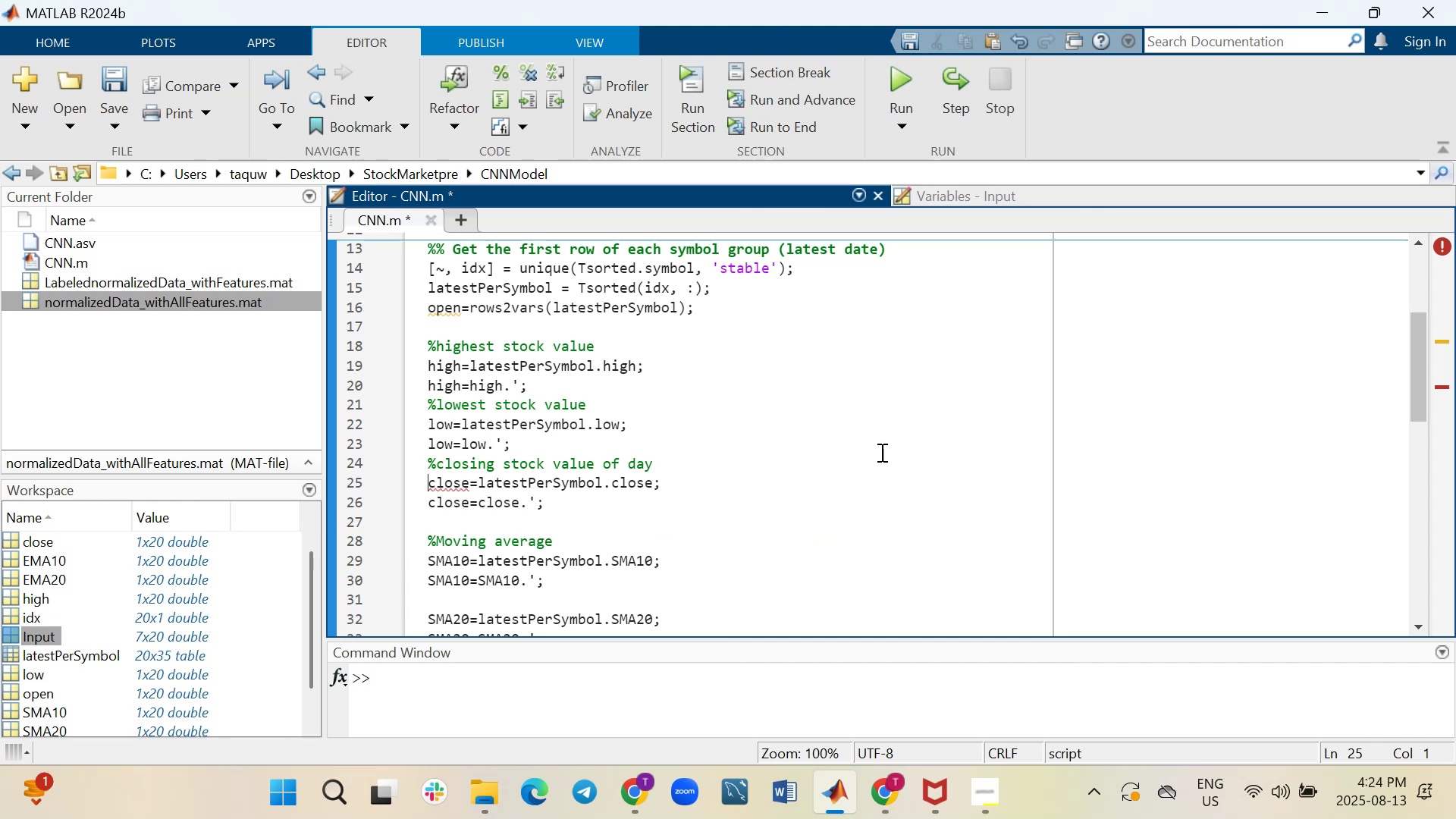 
scroll: coordinate [880, 452], scroll_direction: down, amount: 1.0
 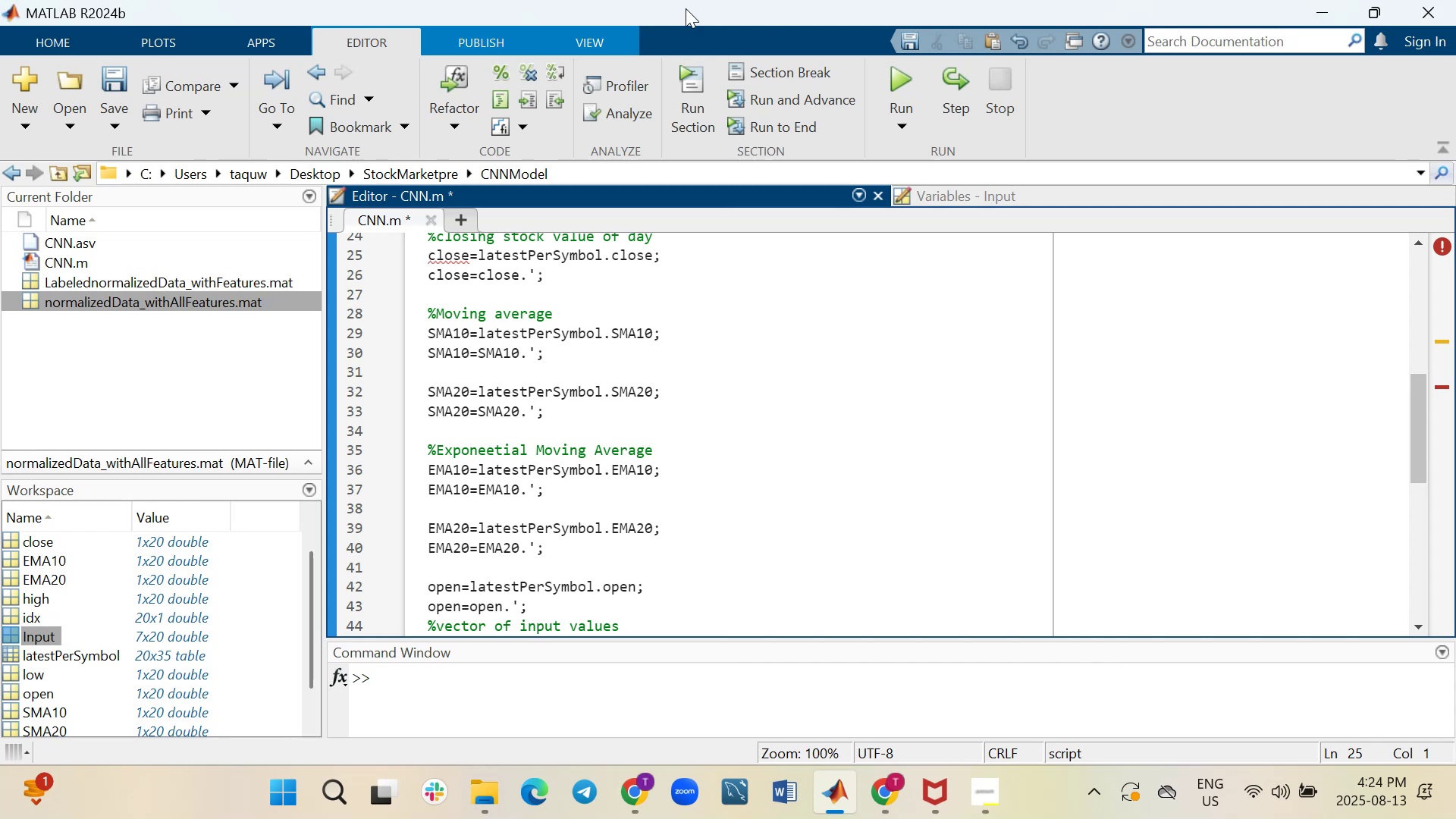 
wait(25.69)
 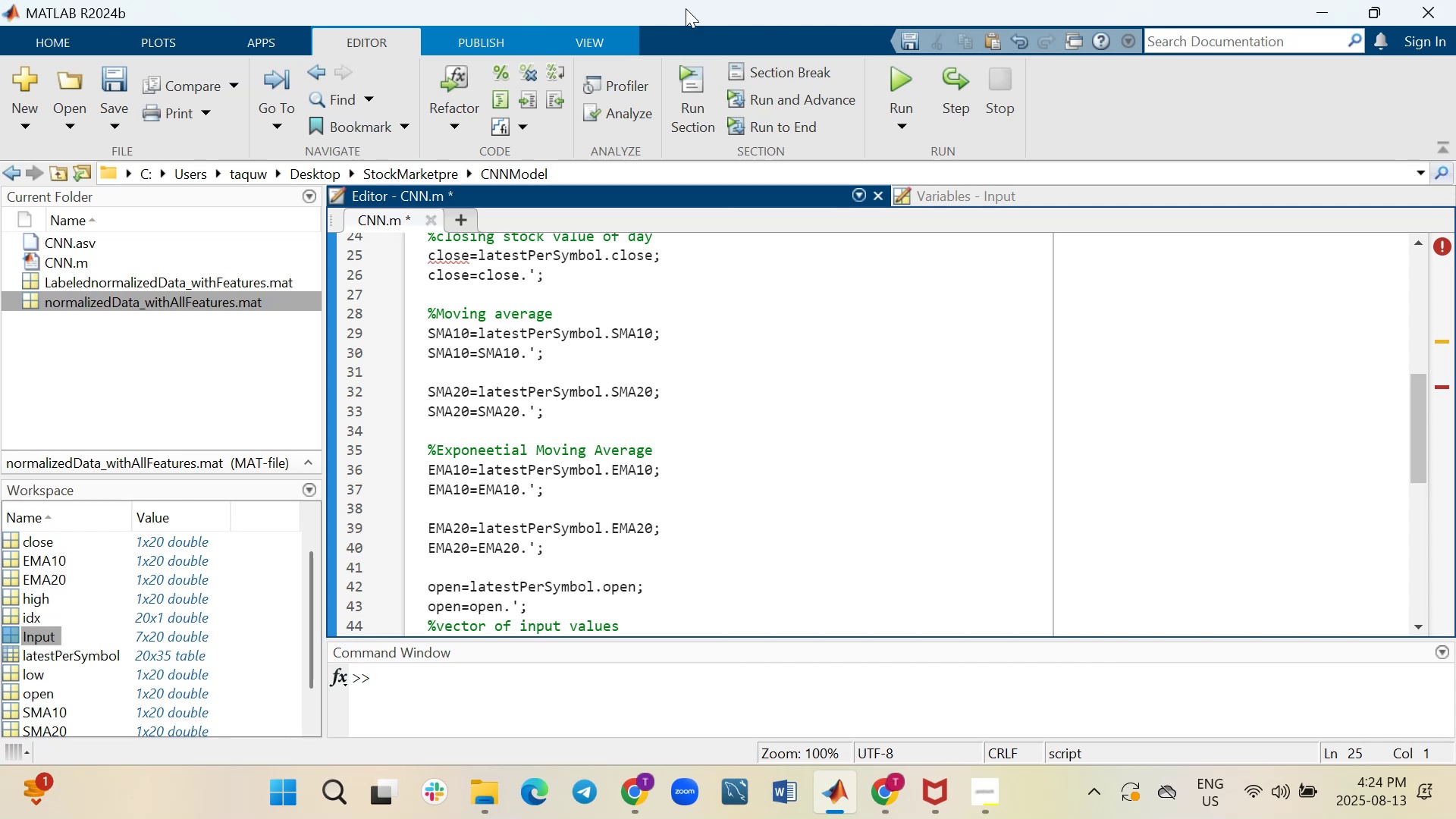 
mouse_move([855, 645])
 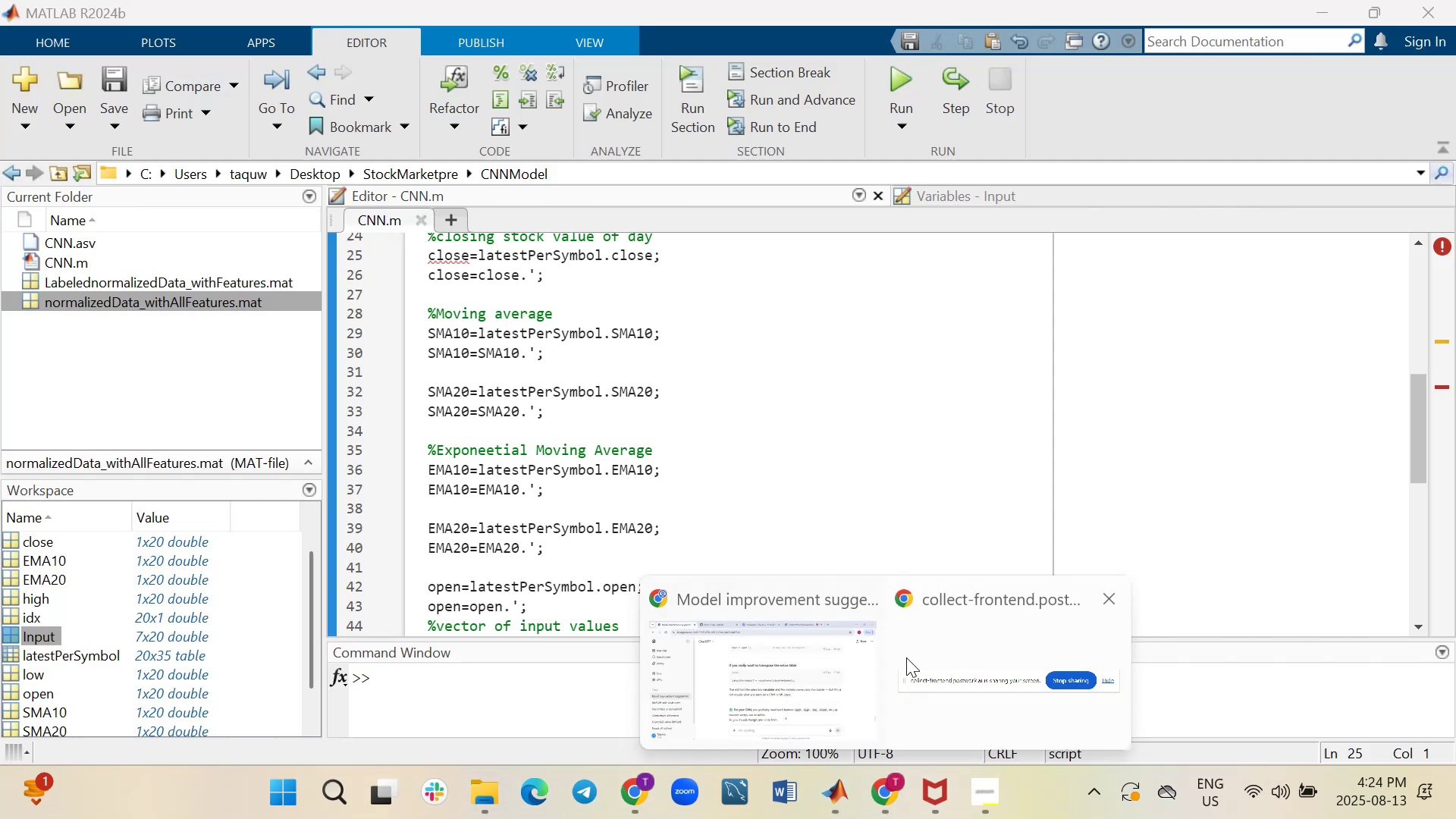 
mouse_move([800, 664])
 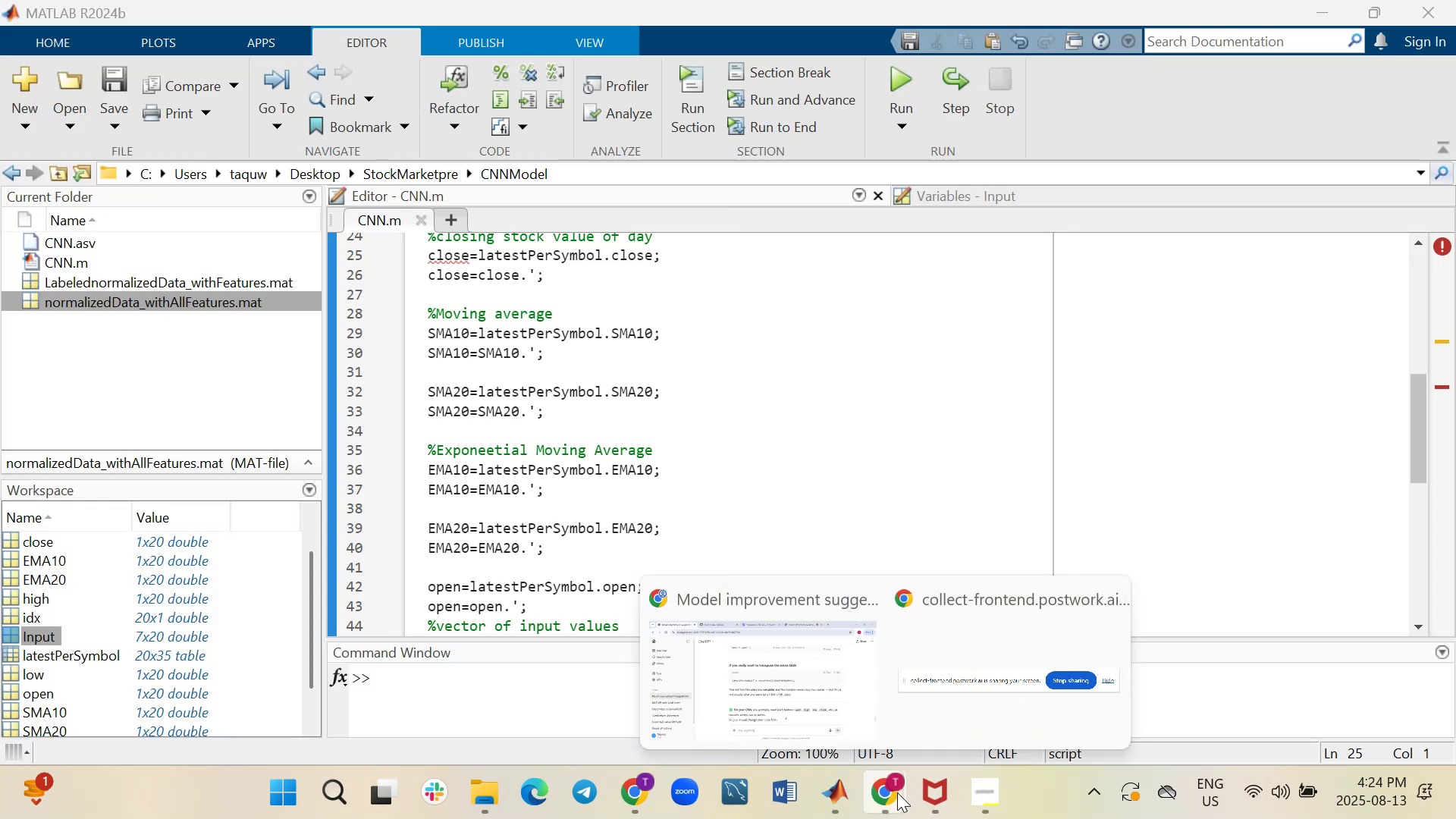 
left_click([893, 792])
 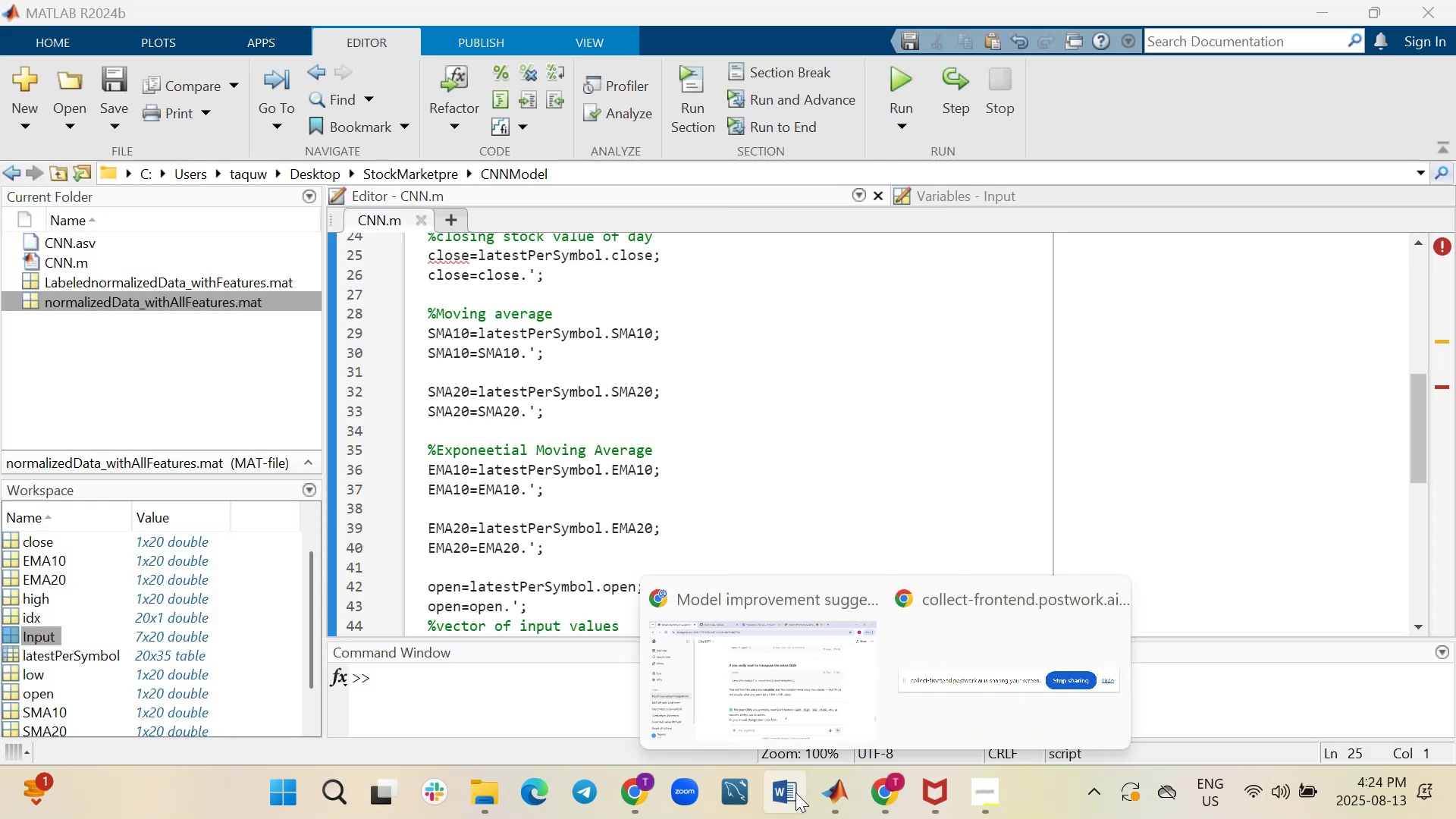 
left_click([830, 791])
 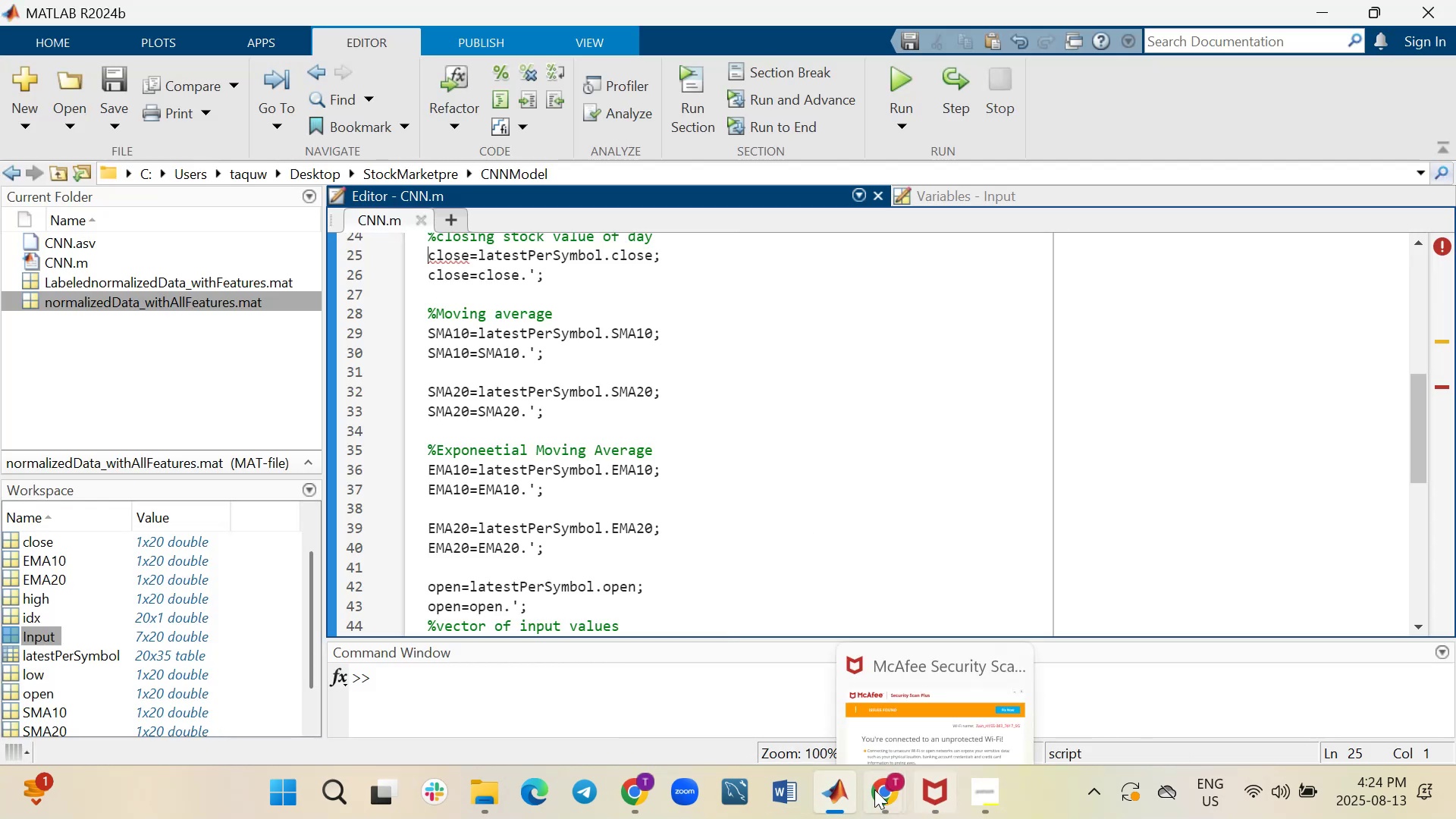 
left_click([837, 802])
 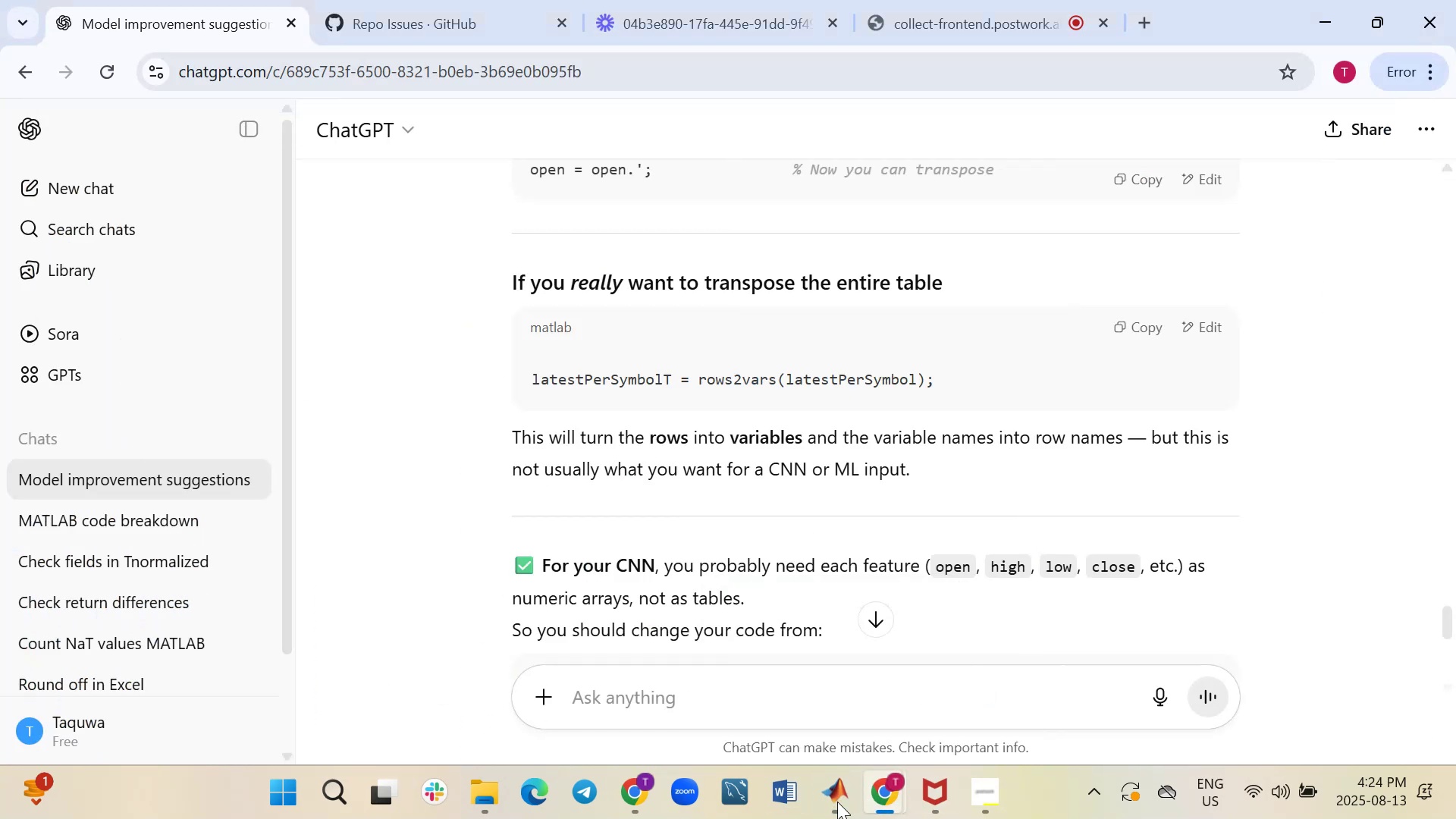 
left_click([837, 802])
 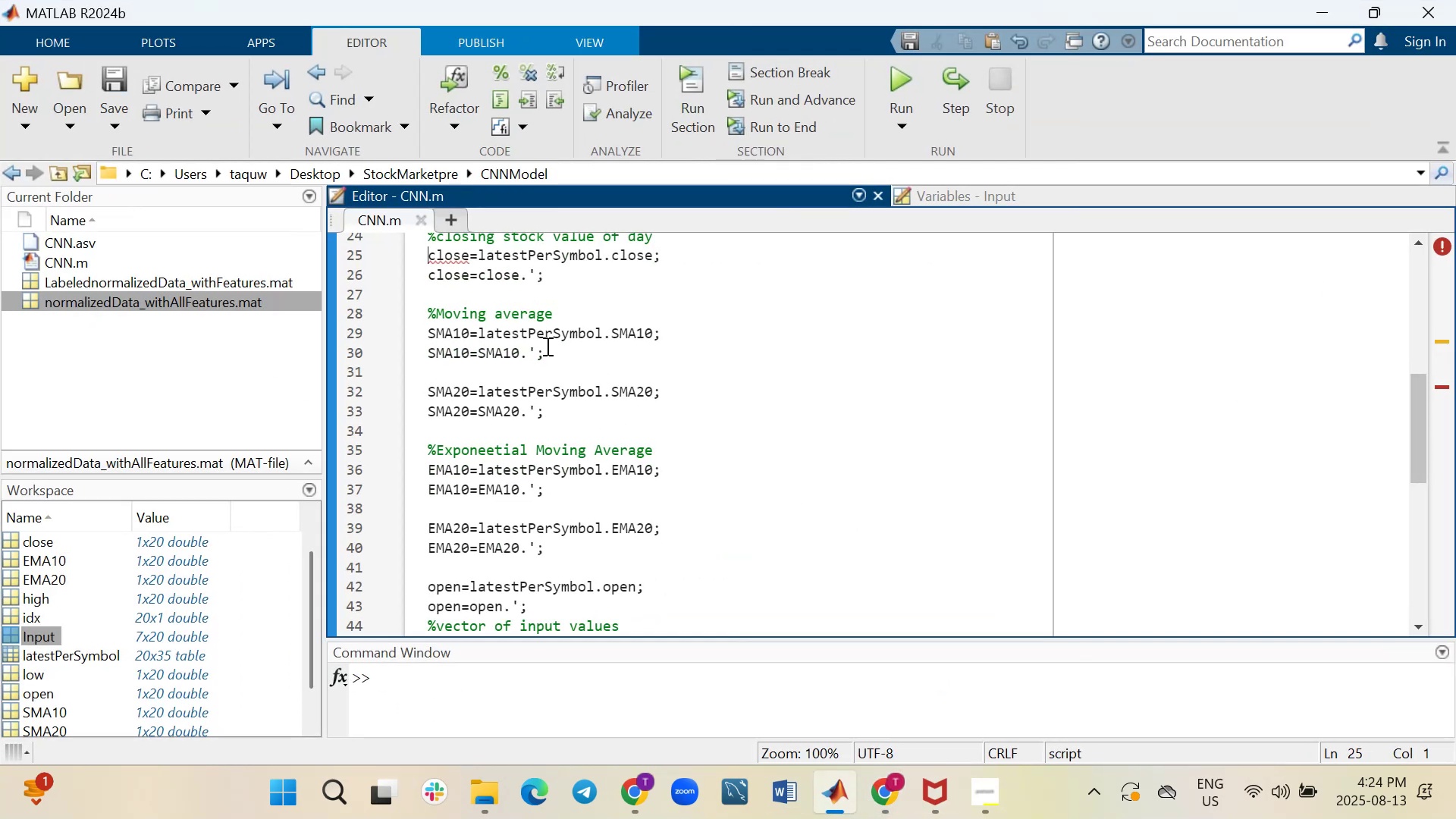 
scroll: coordinate [546, 344], scroll_direction: down, amount: 6.0
 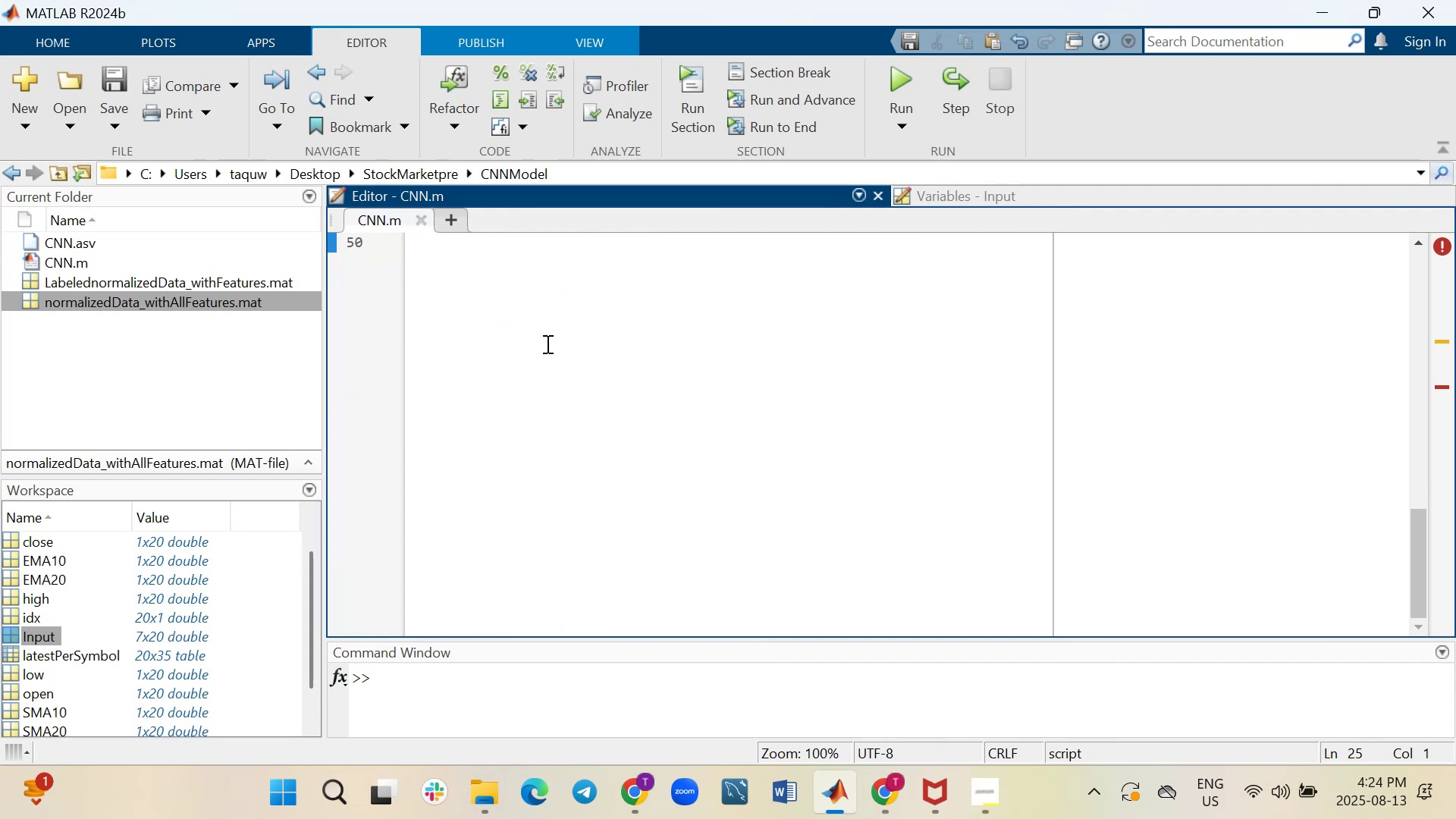 
scroll: coordinate [546, 344], scroll_direction: up, amount: 16.0
 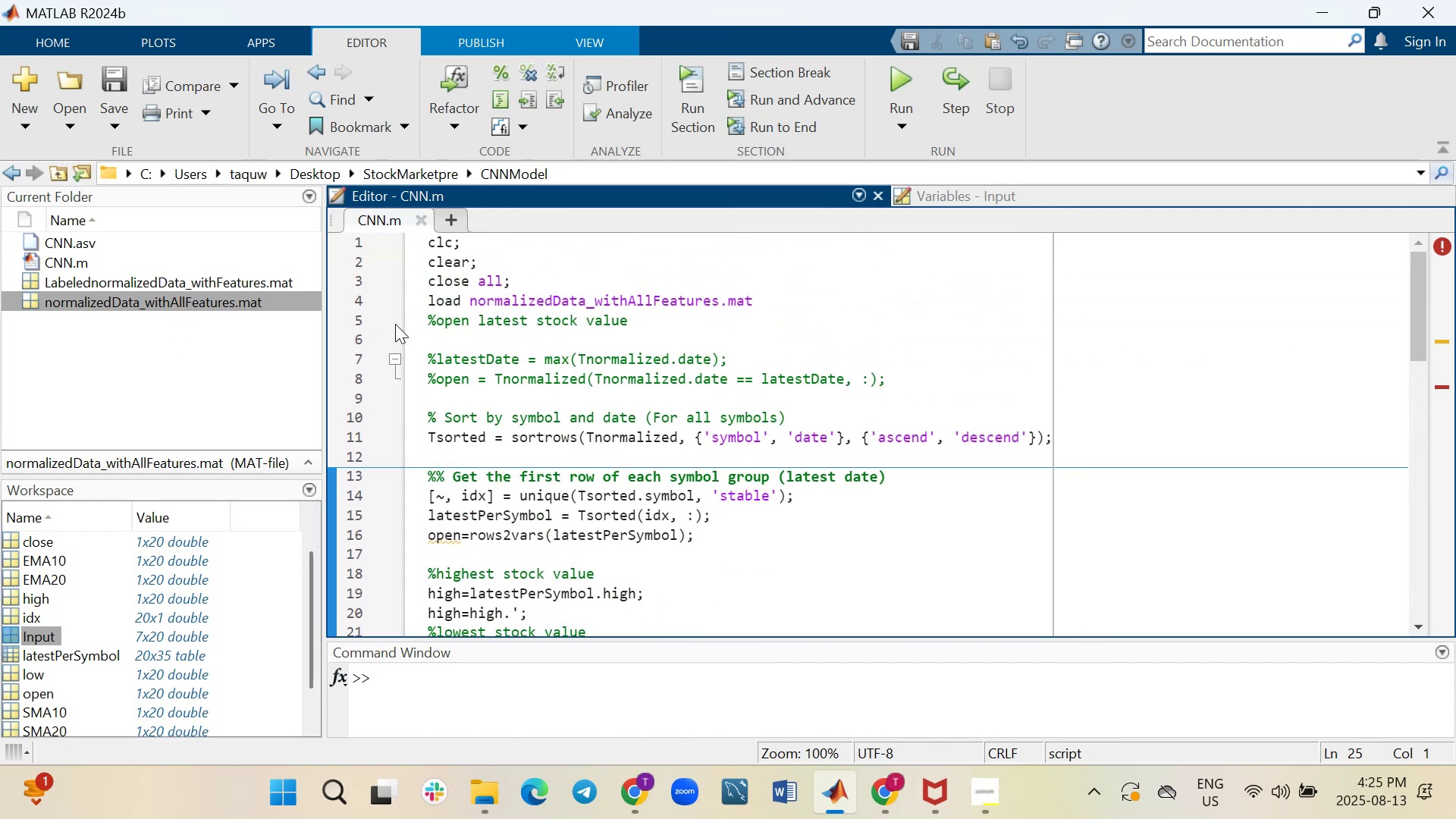 
left_click([456, 225])
 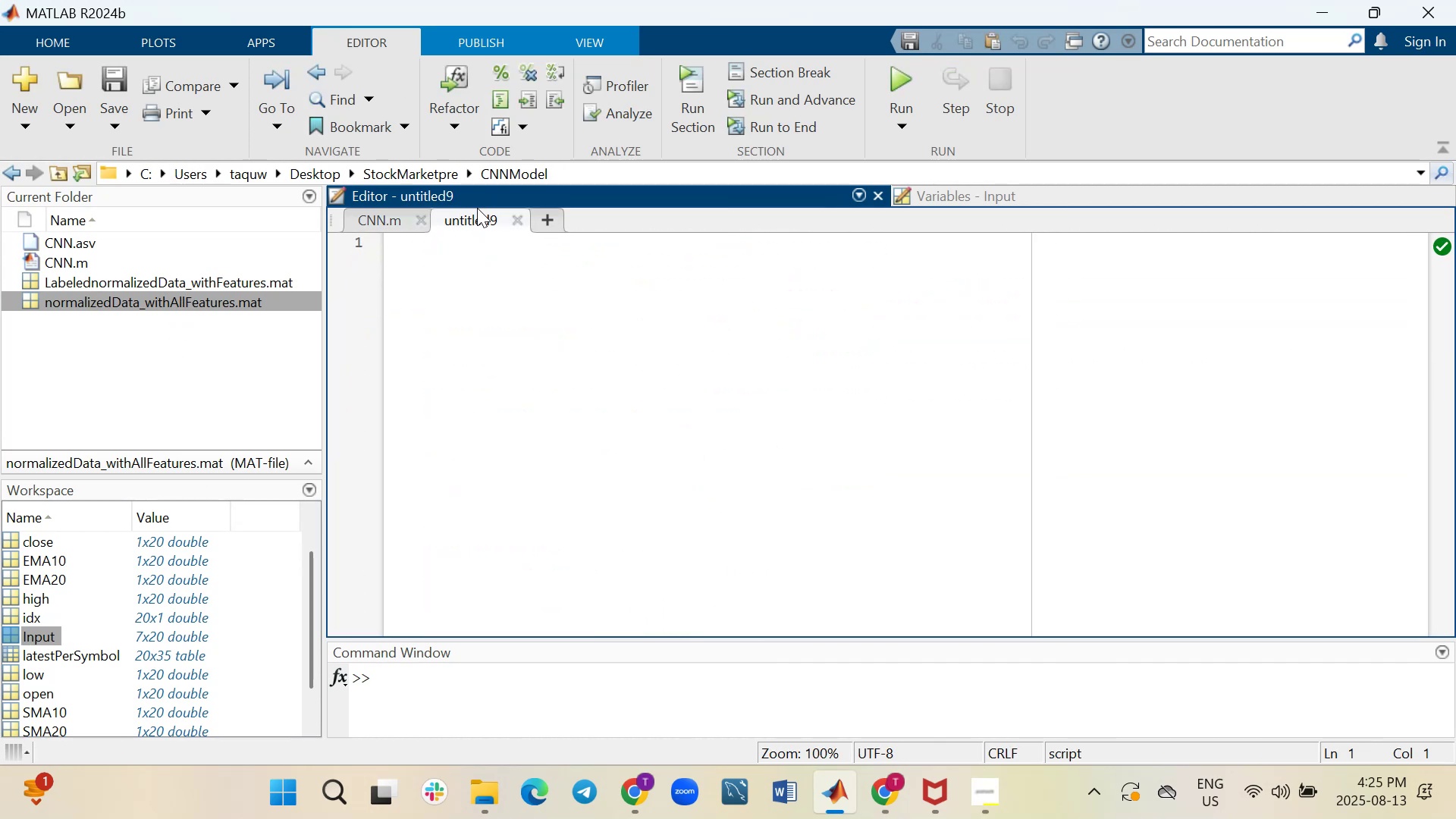 
left_click([521, 217])
 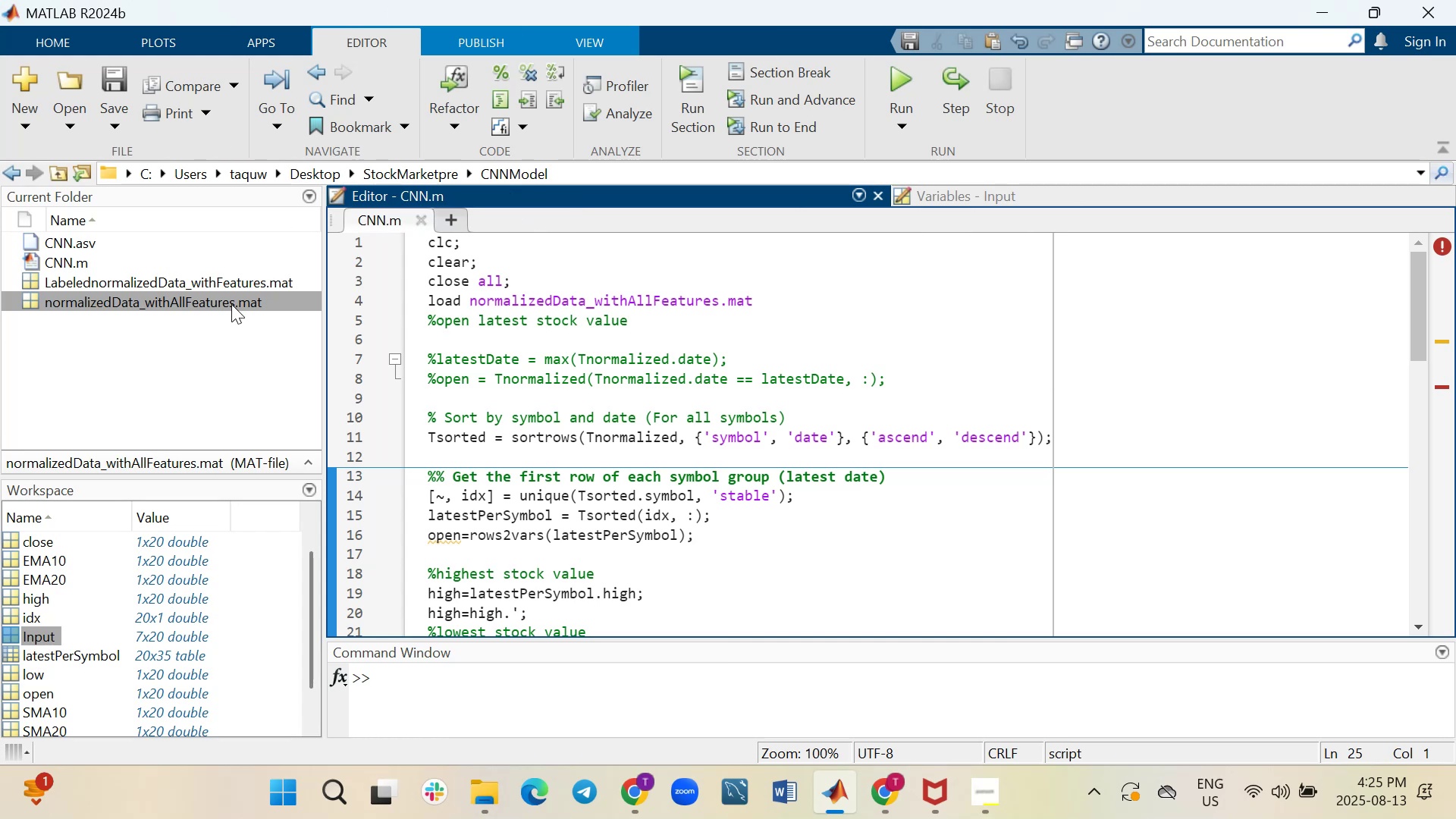 
left_click([86, 285])
 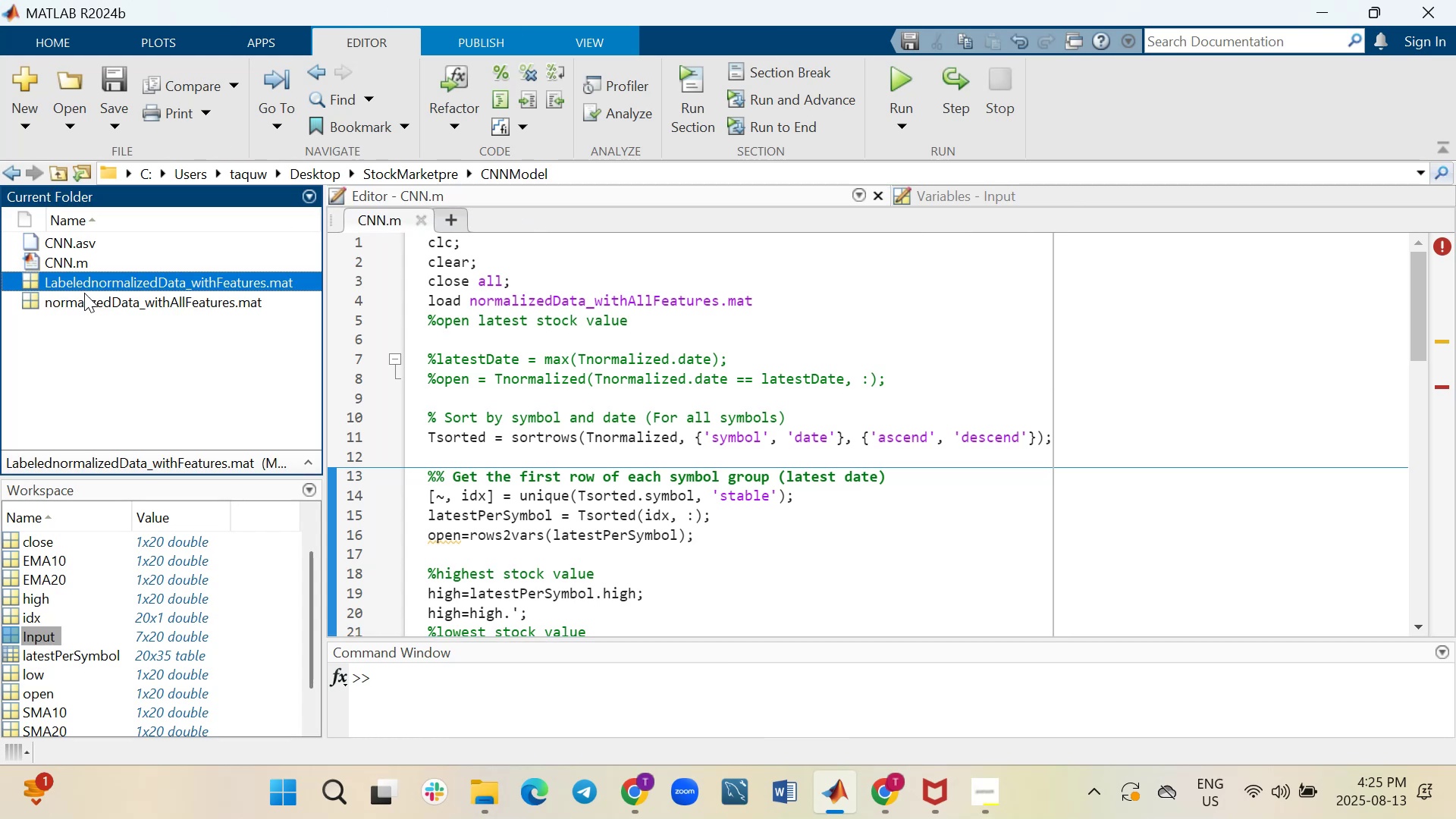 
left_click([84, 297])
 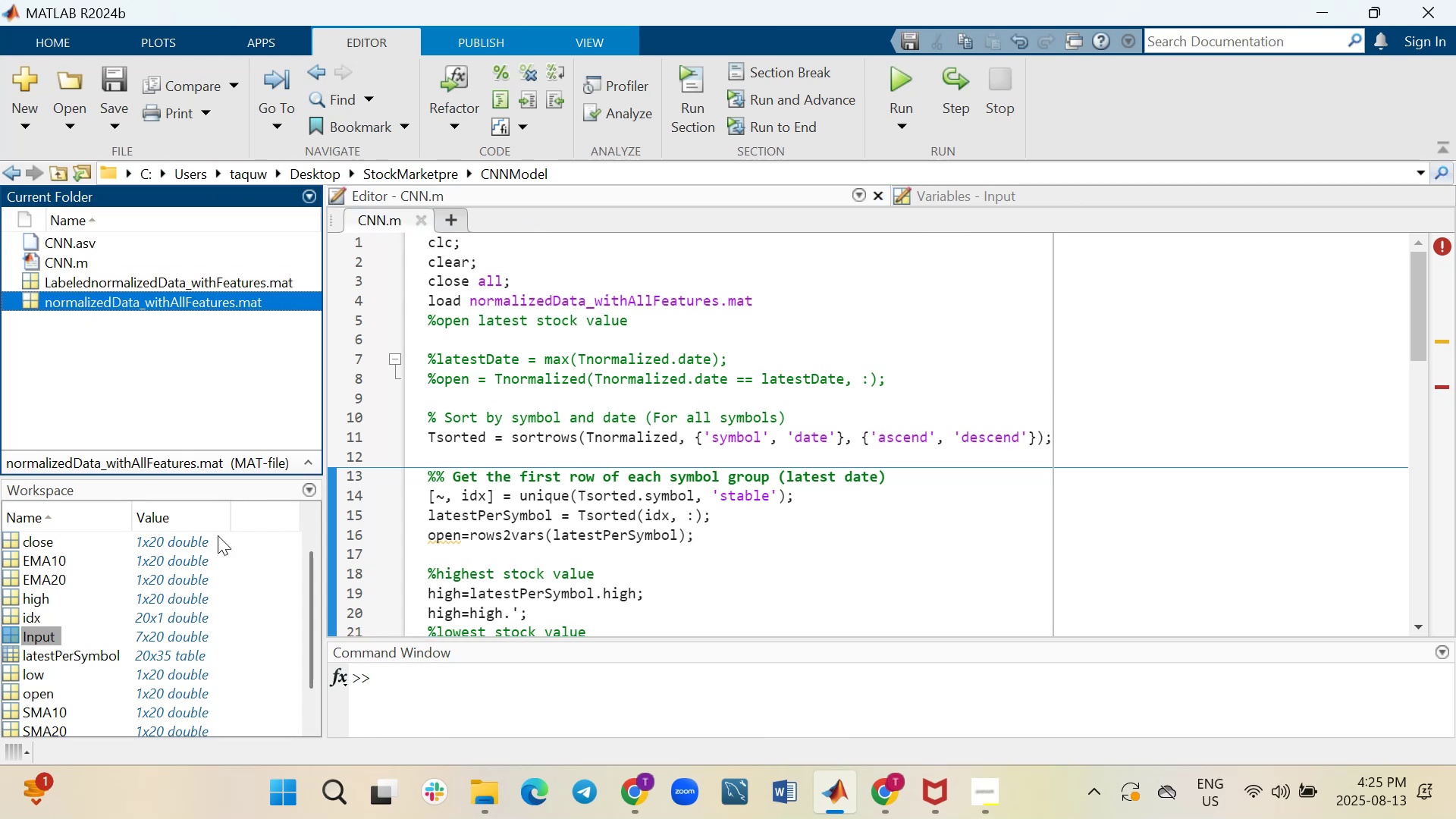 
wait(6.04)
 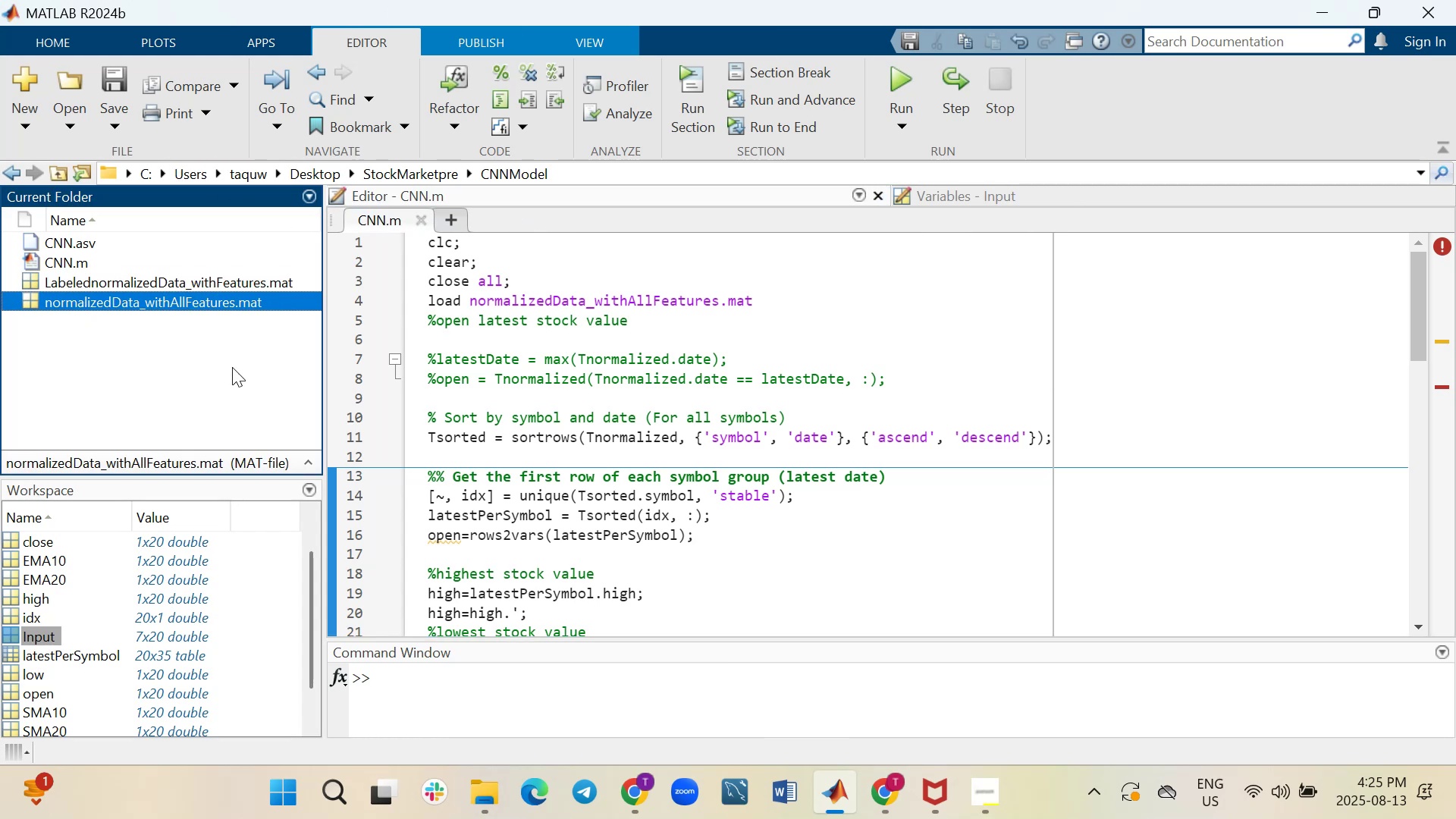 
scroll: coordinate [115, 638], scroll_direction: down, amount: 10.0
 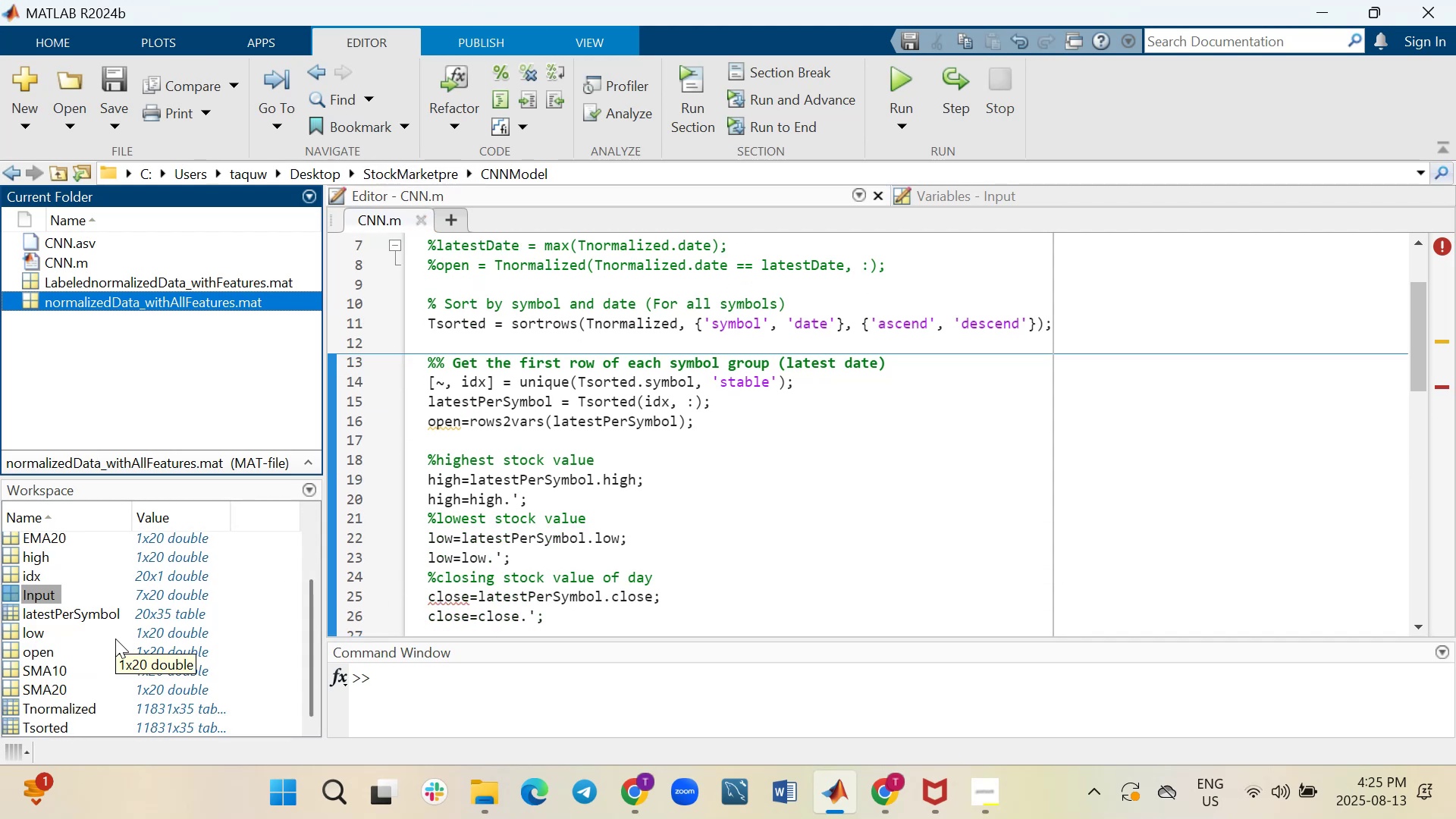 
scroll: coordinate [563, 557], scroll_direction: up, amount: 7.0
 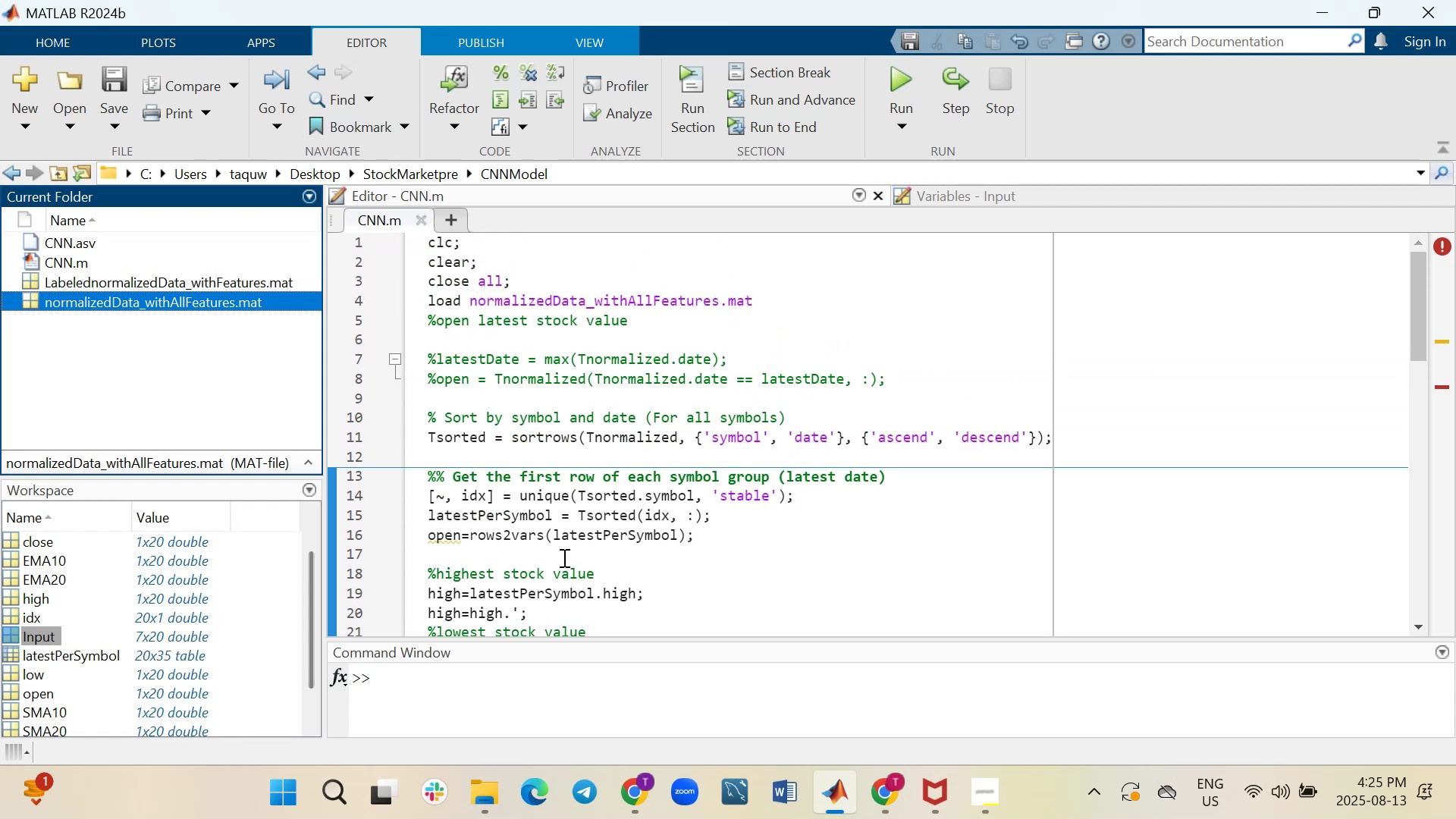 
scroll: coordinate [643, 376], scroll_direction: down, amount: 8.0
 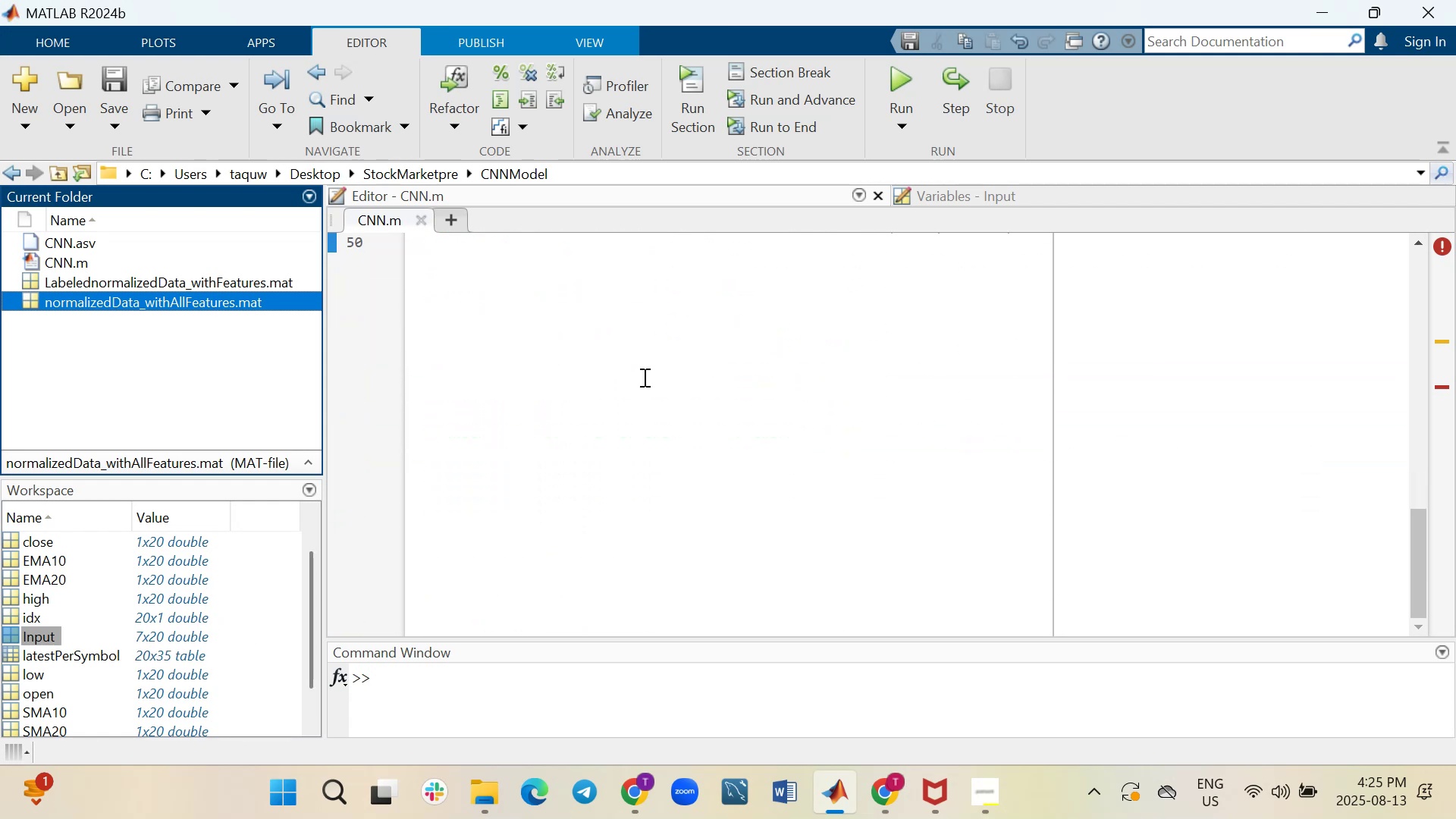 
scroll: coordinate [643, 377], scroll_direction: up, amount: 1.0
 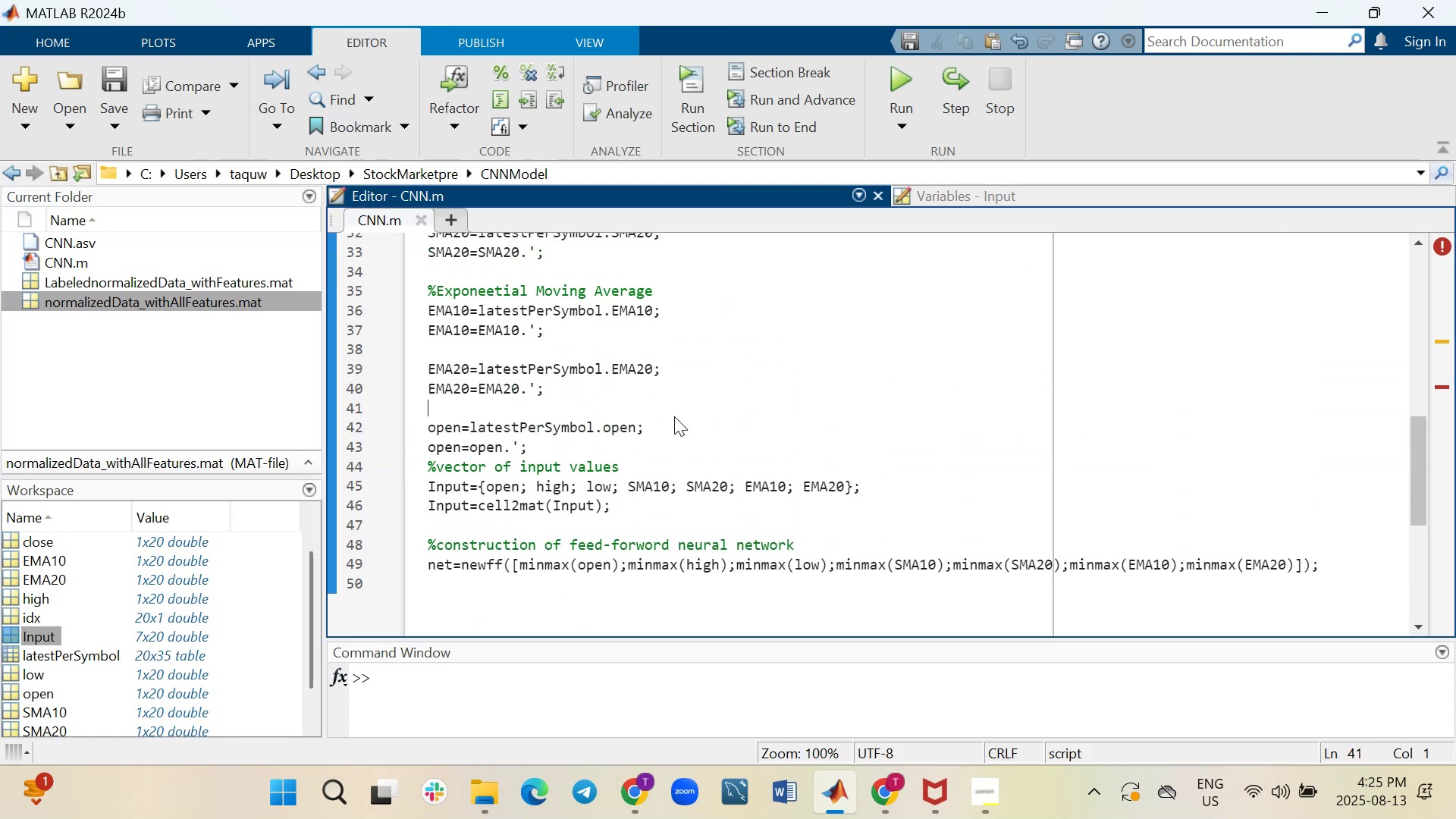 
scroll: coordinate [685, 520], scroll_direction: down, amount: 2.0
 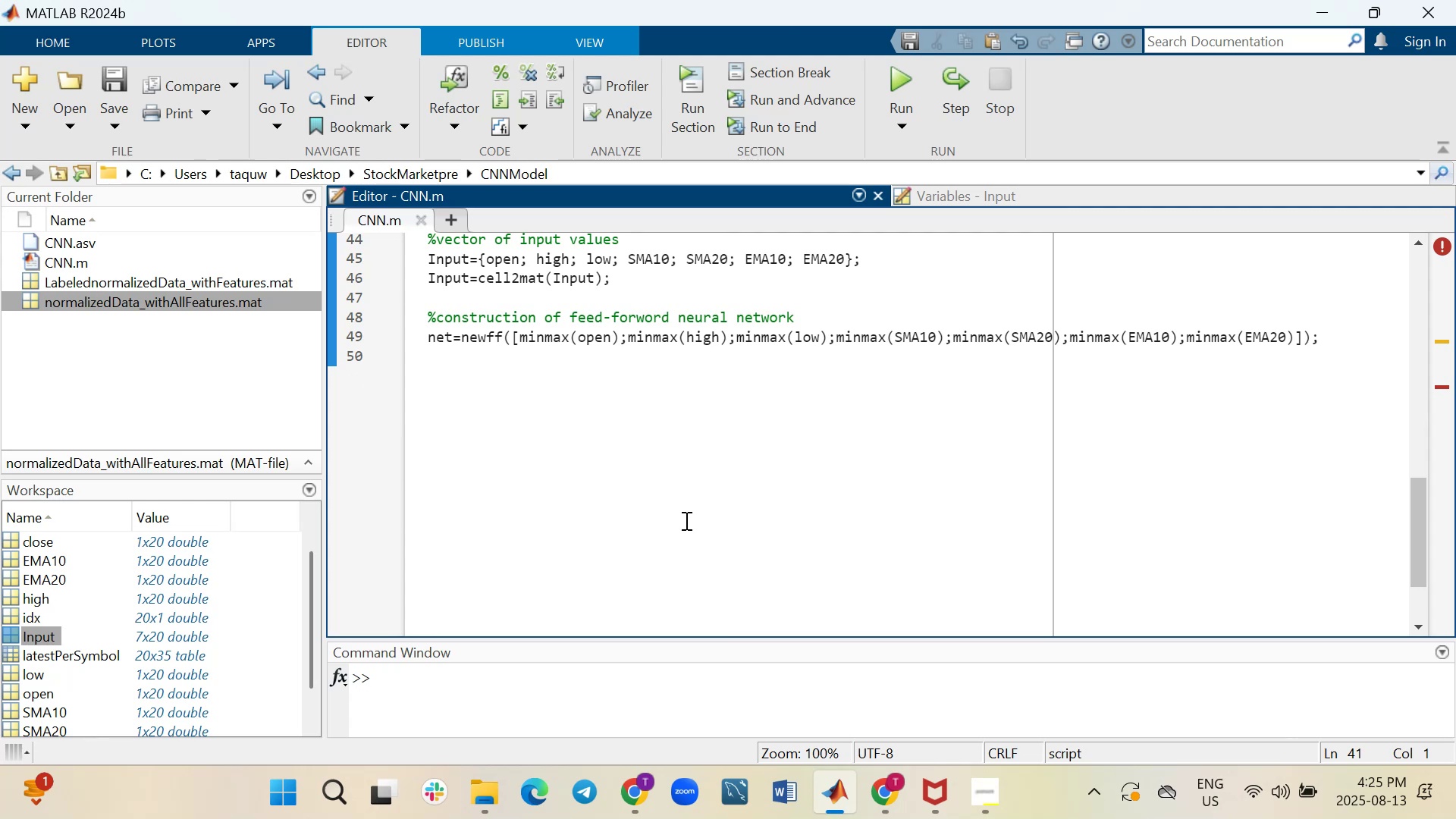 
scroll: coordinate [685, 520], scroll_direction: up, amount: 2.0
 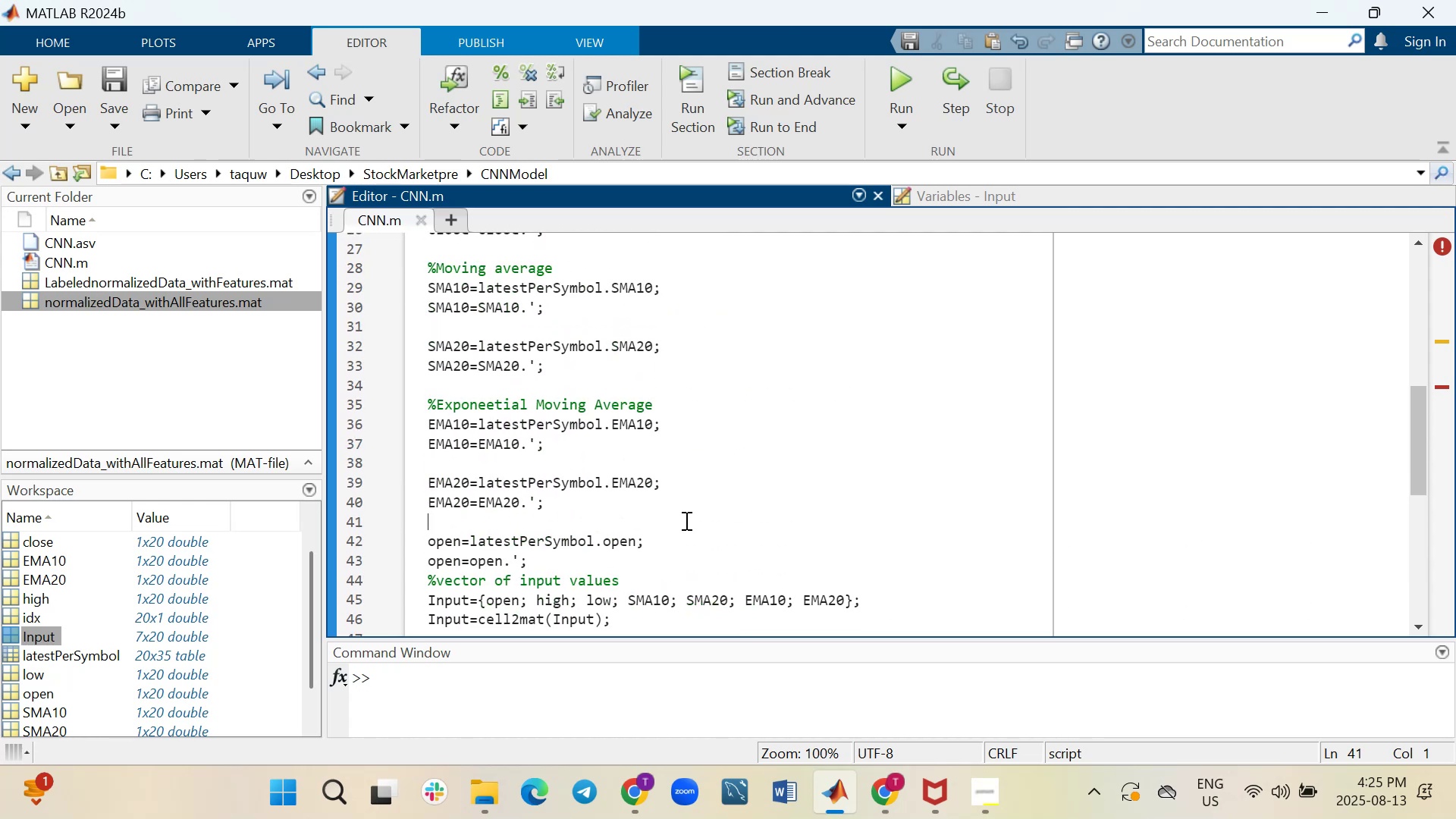 
wait(5.72)
 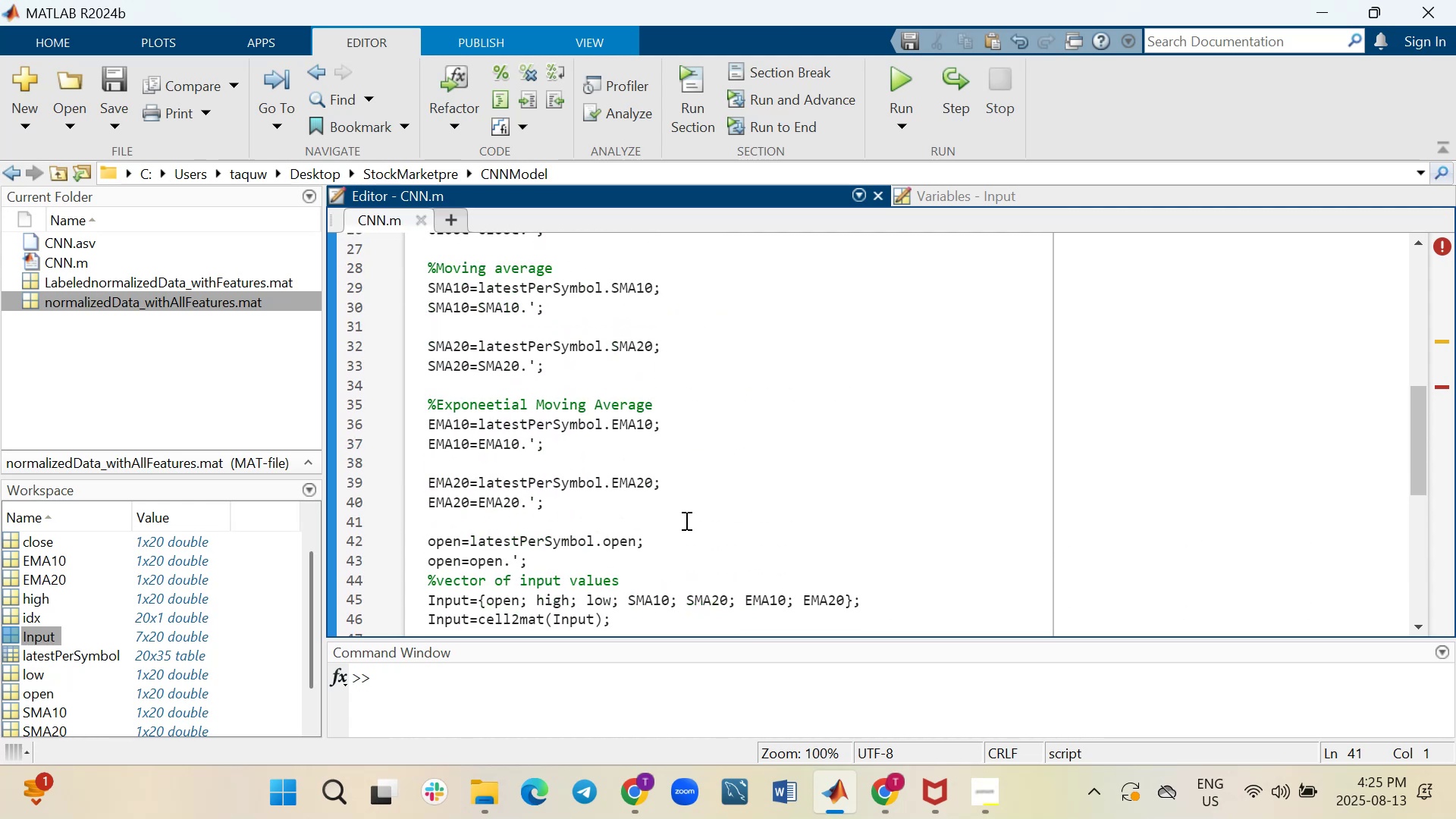 
scroll: coordinate [685, 518], scroll_direction: up, amount: 11.0
 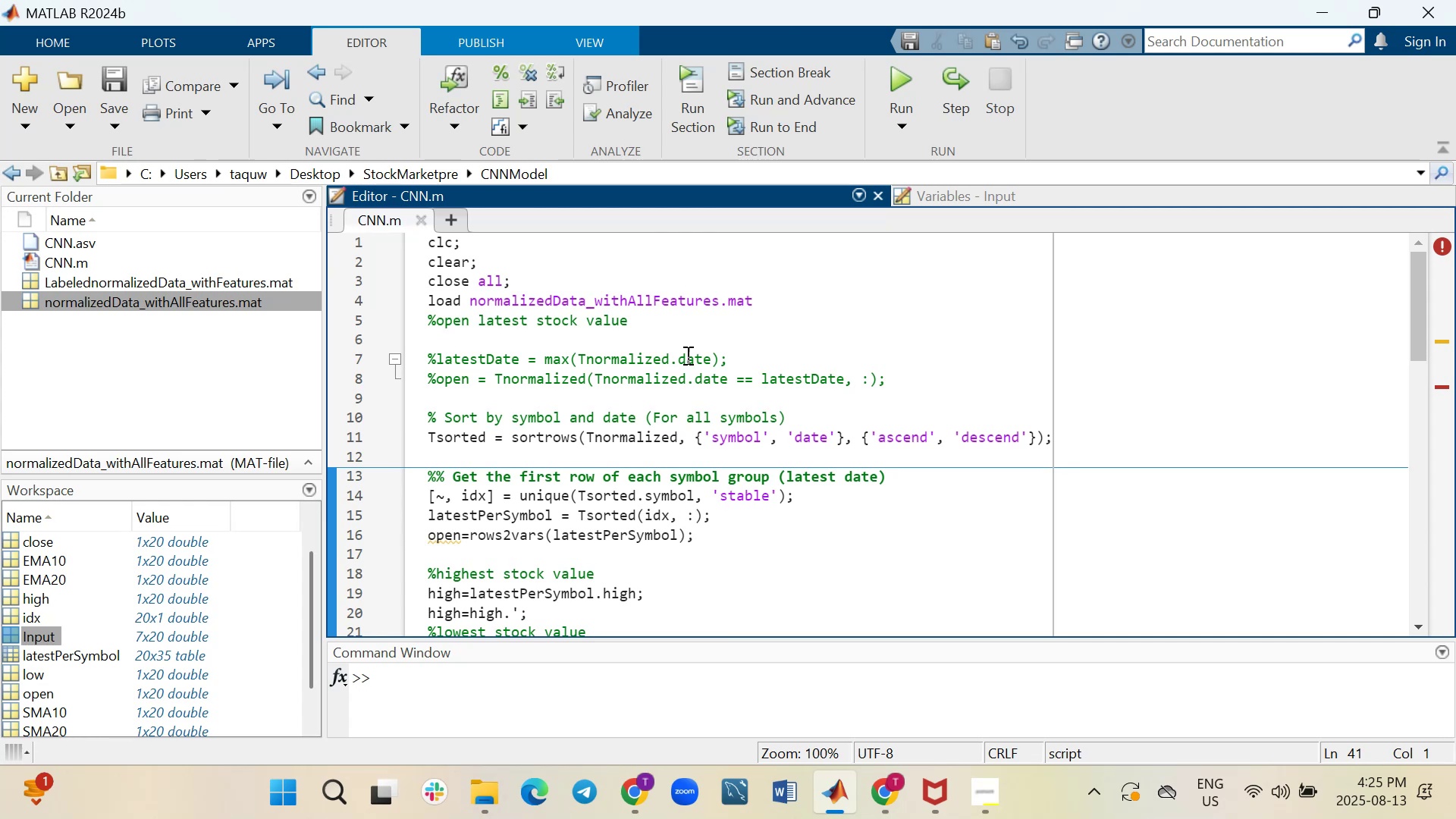 
scroll: coordinate [685, 343], scroll_direction: down, amount: 4.0
 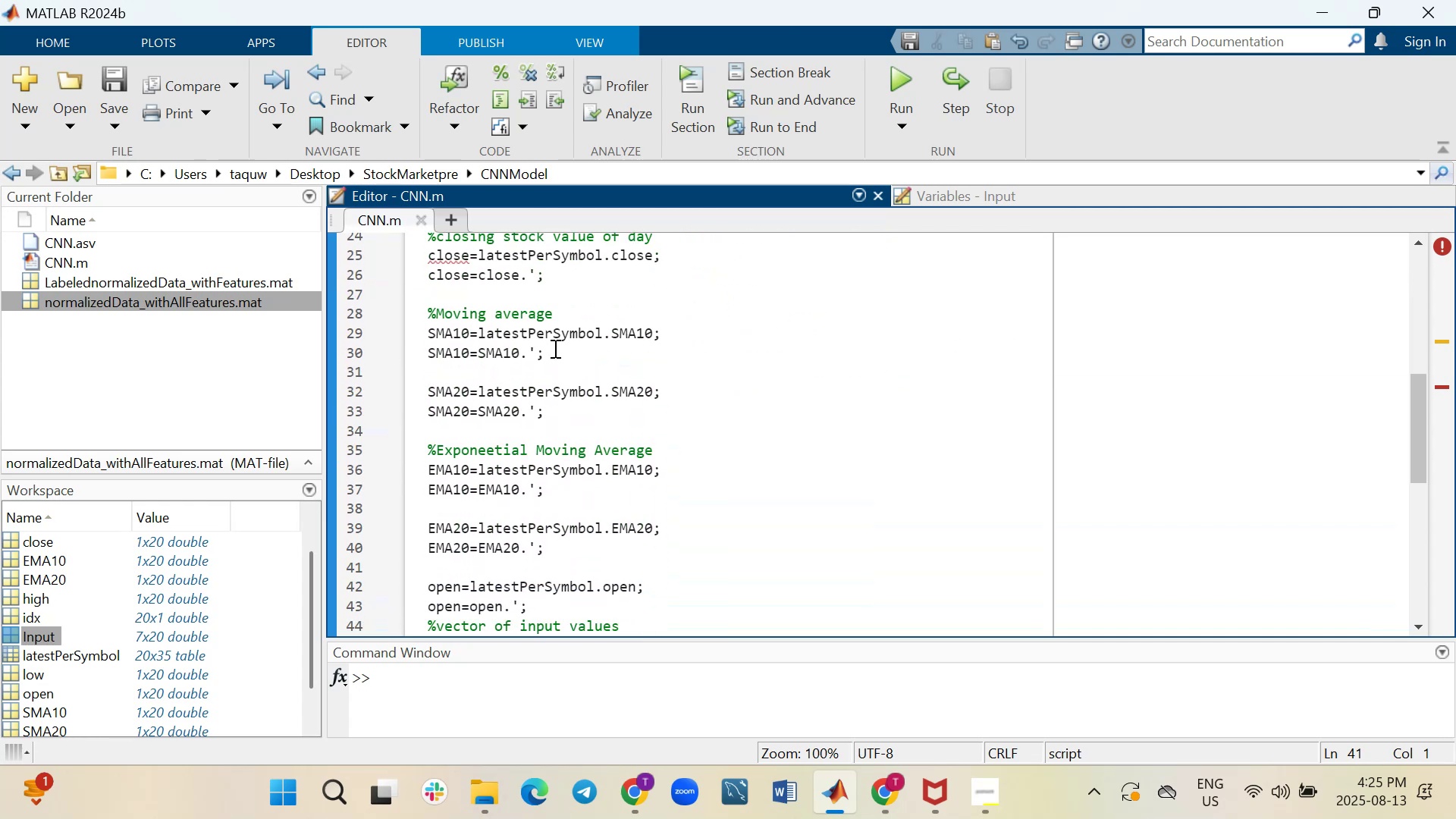 
left_click([537, 349])
 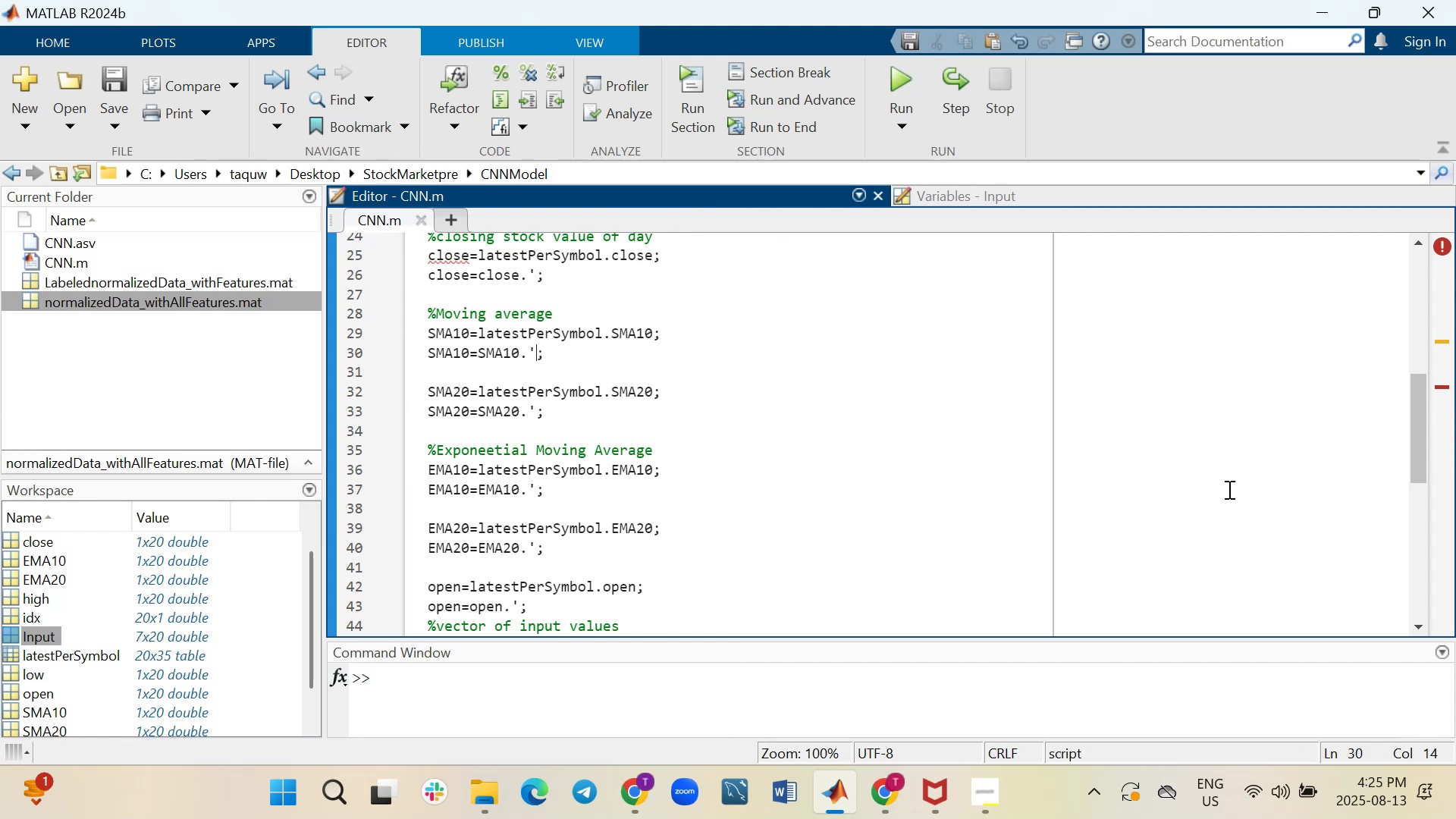 
wait(6.73)
 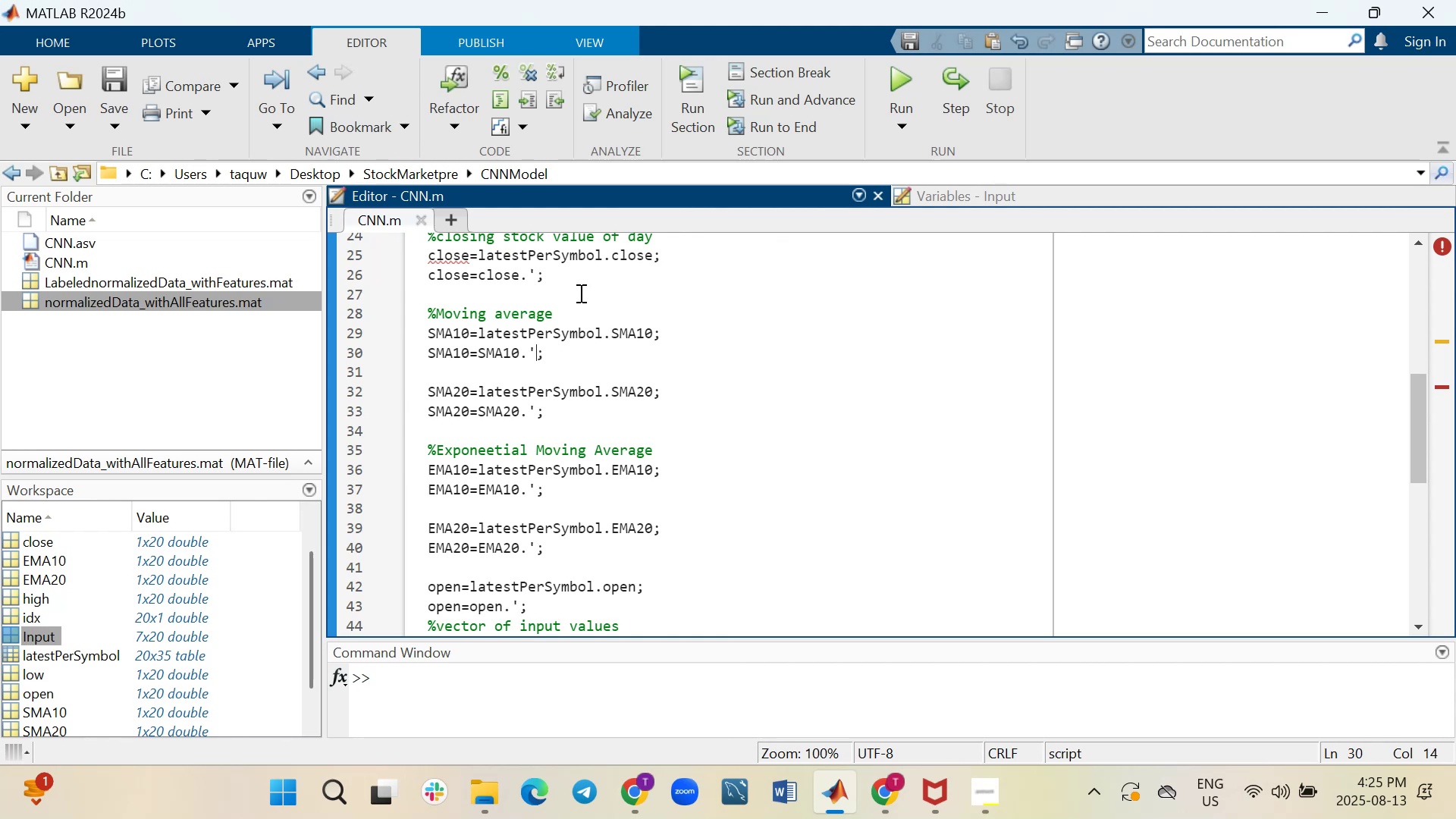 
scroll: coordinate [1090, 519], scroll_direction: down, amount: 2.0
 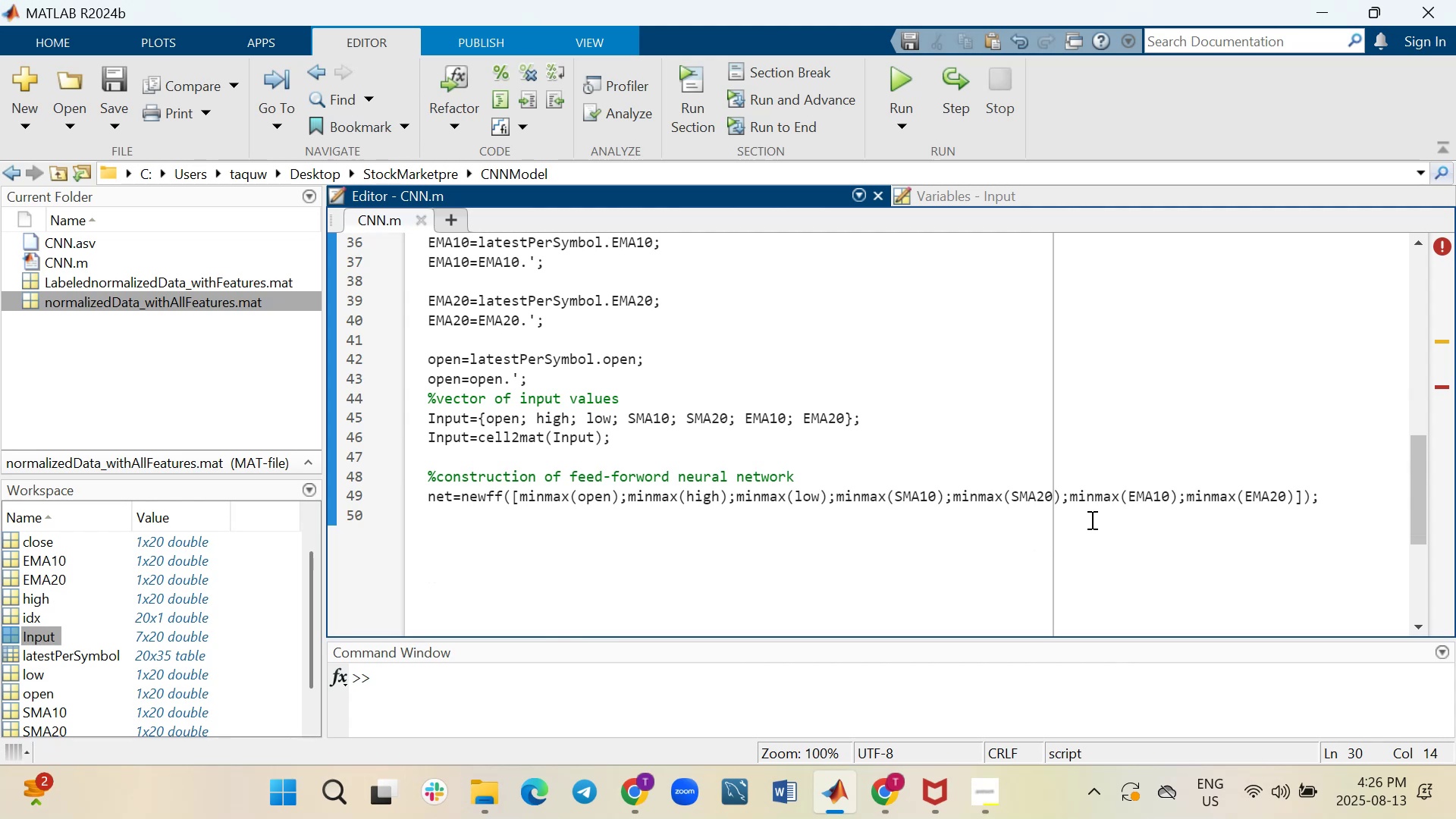 
left_click([1357, 505])
 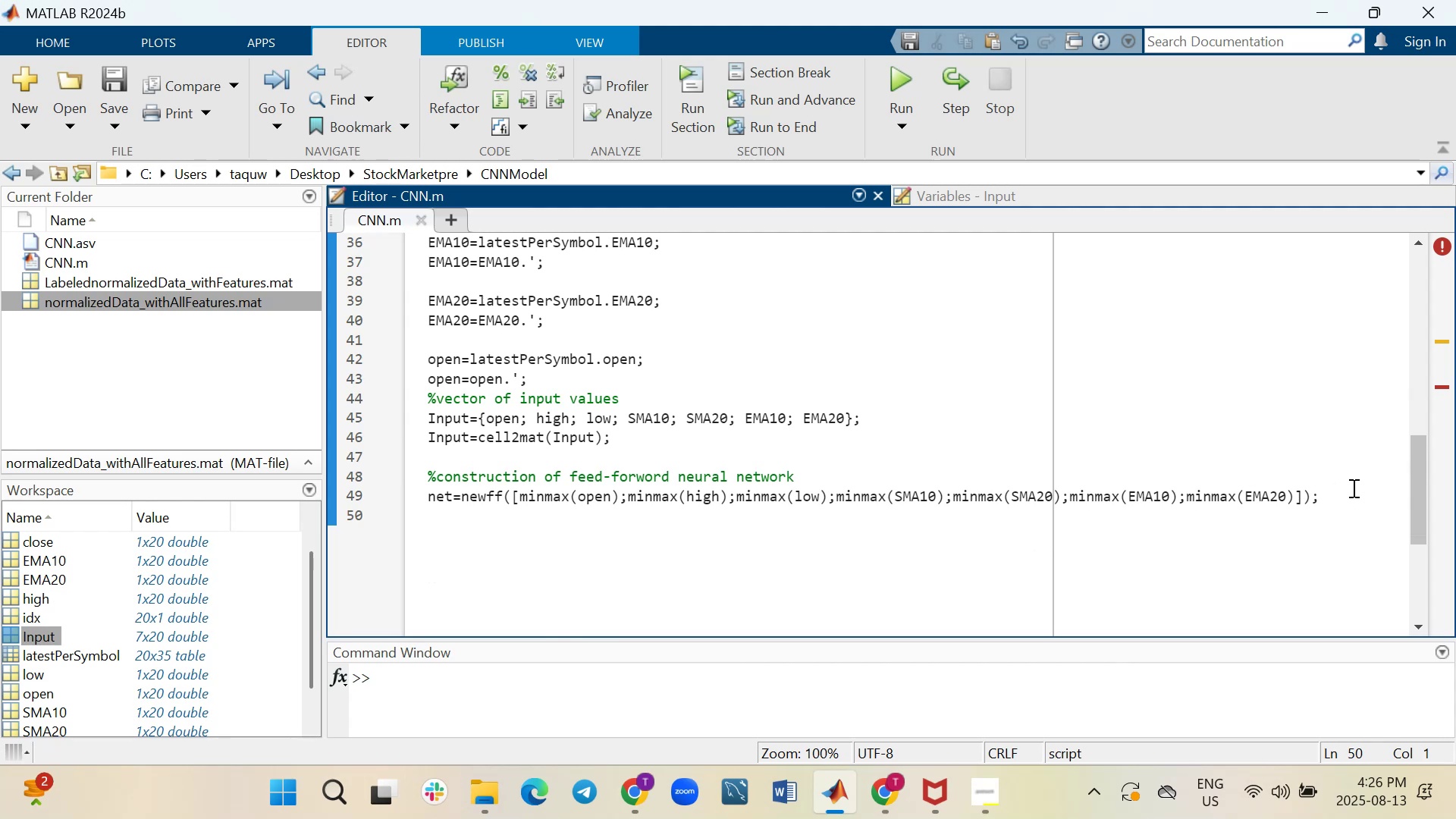 
left_click([1351, 494])
 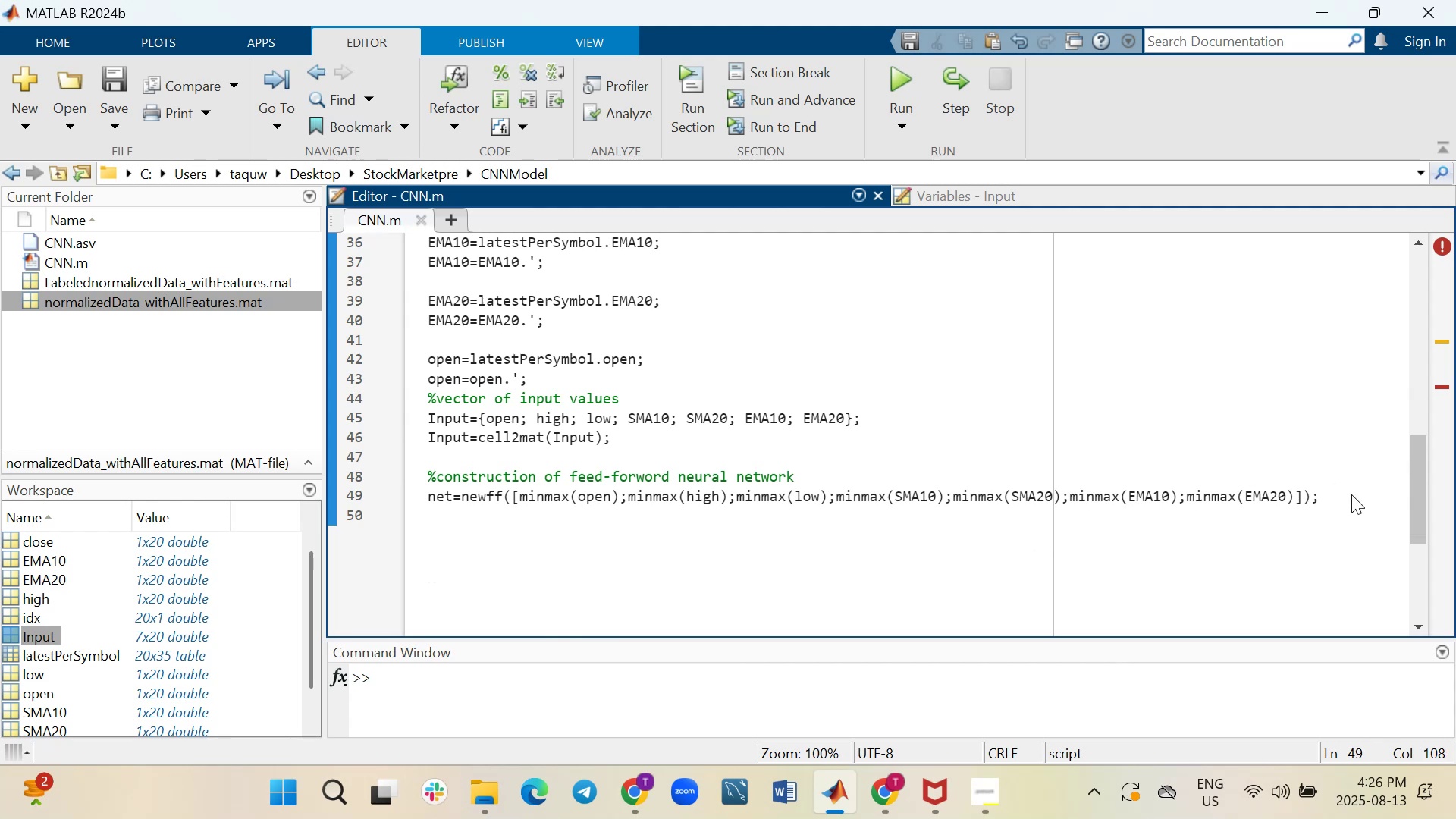 
key(Shift+ShiftRight)
 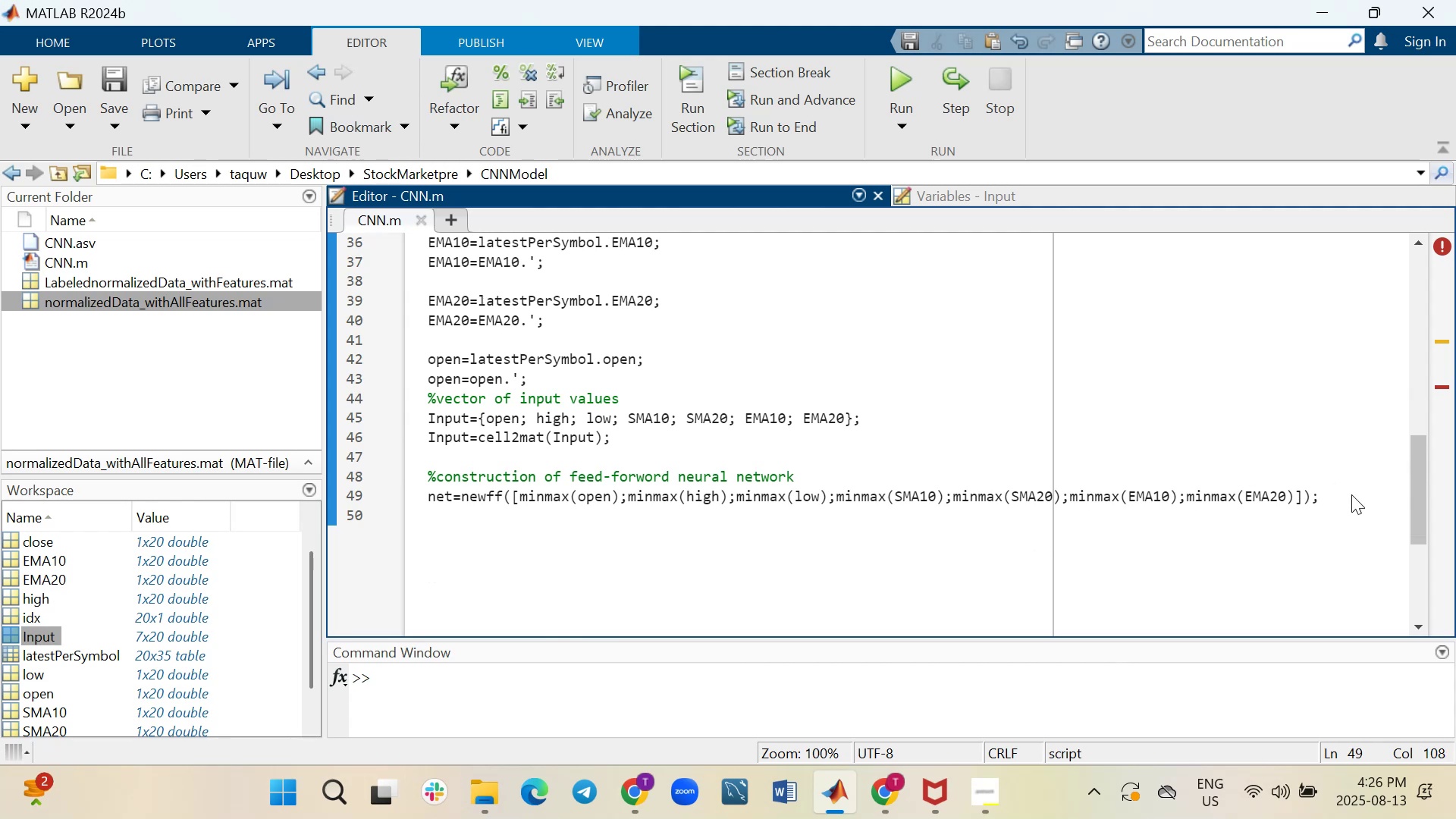 
key(Shift+Enter)
 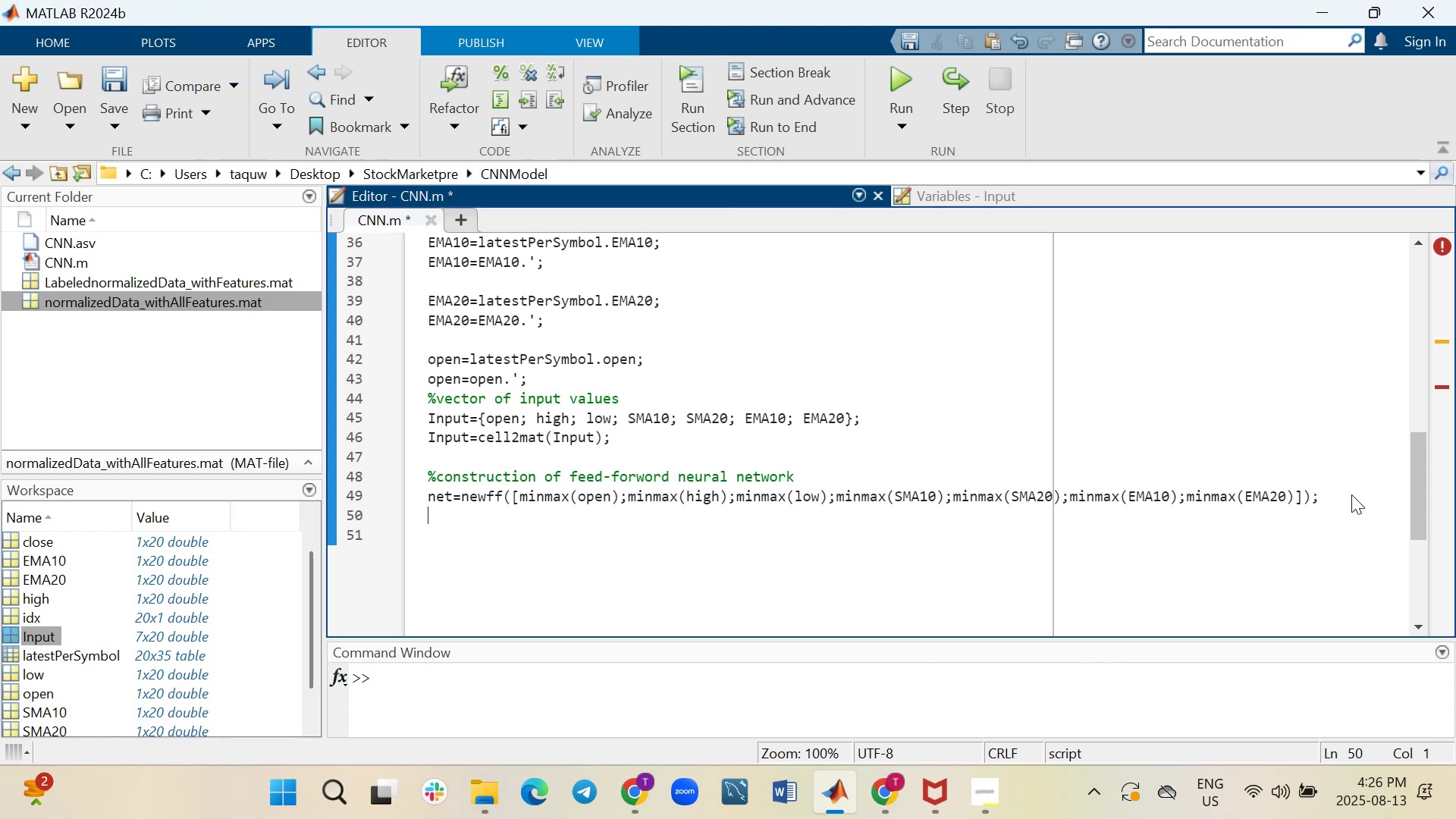 
wait(21.7)
 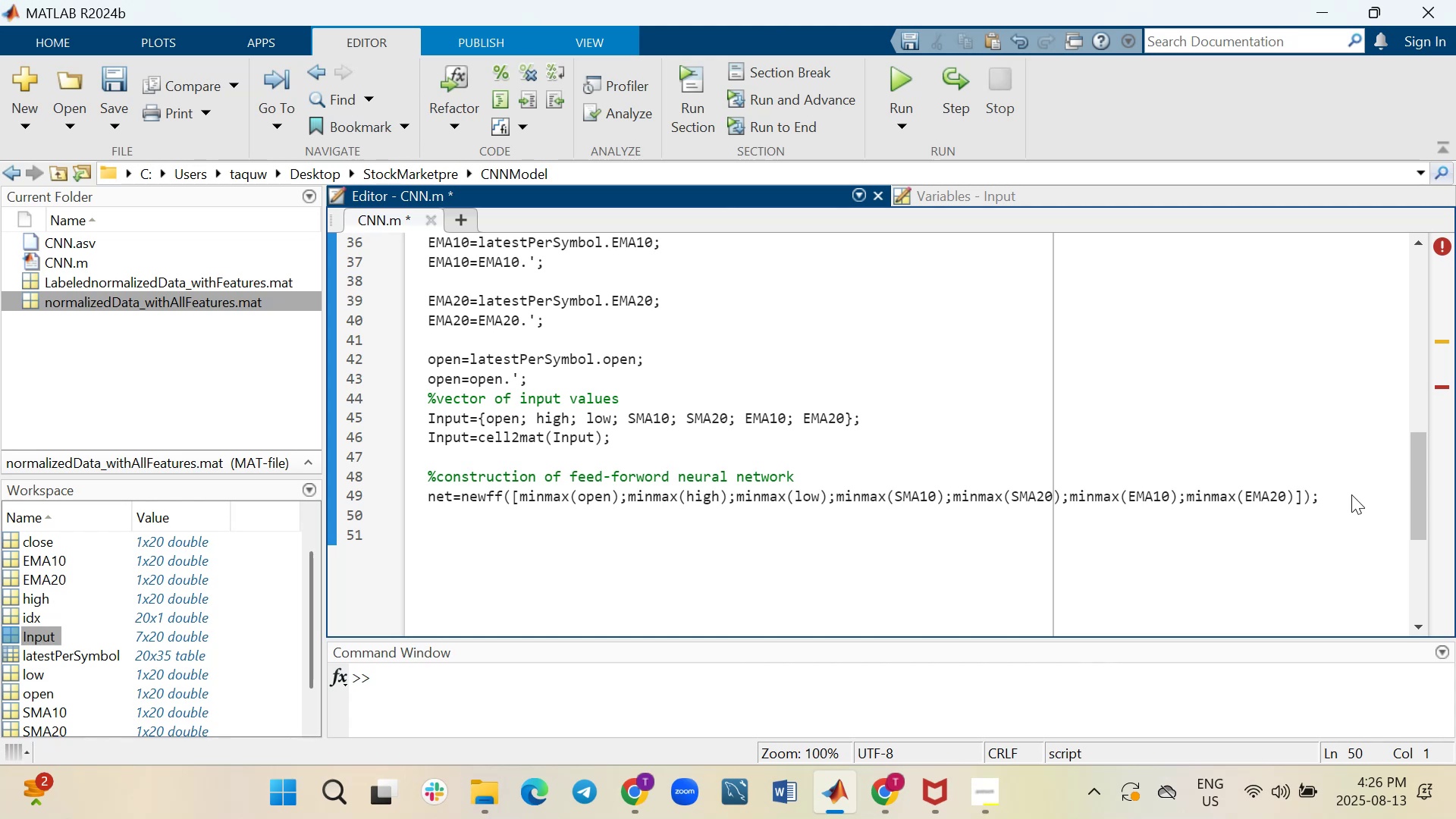 
key(Shift+5)
 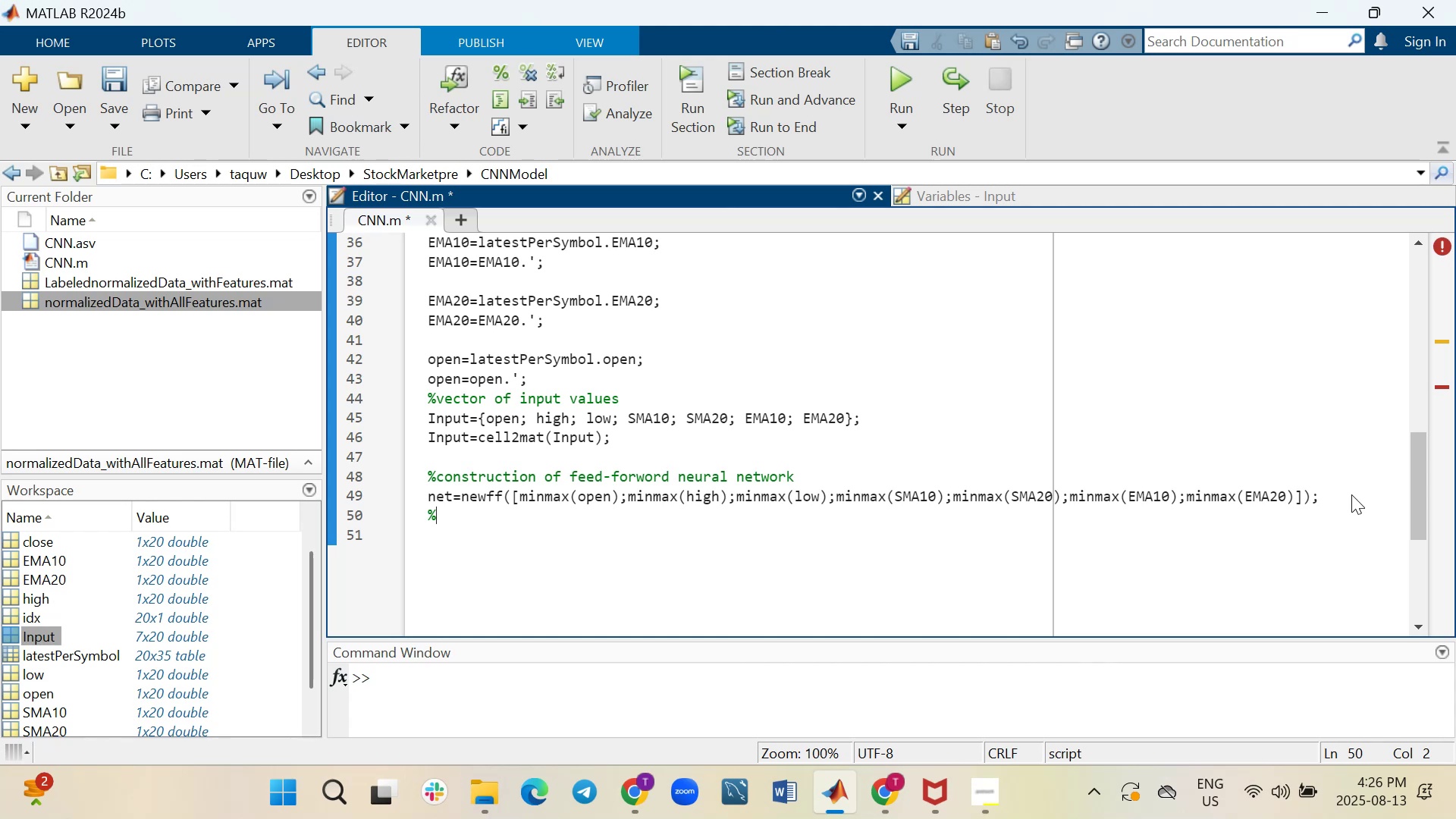 
key(M)
 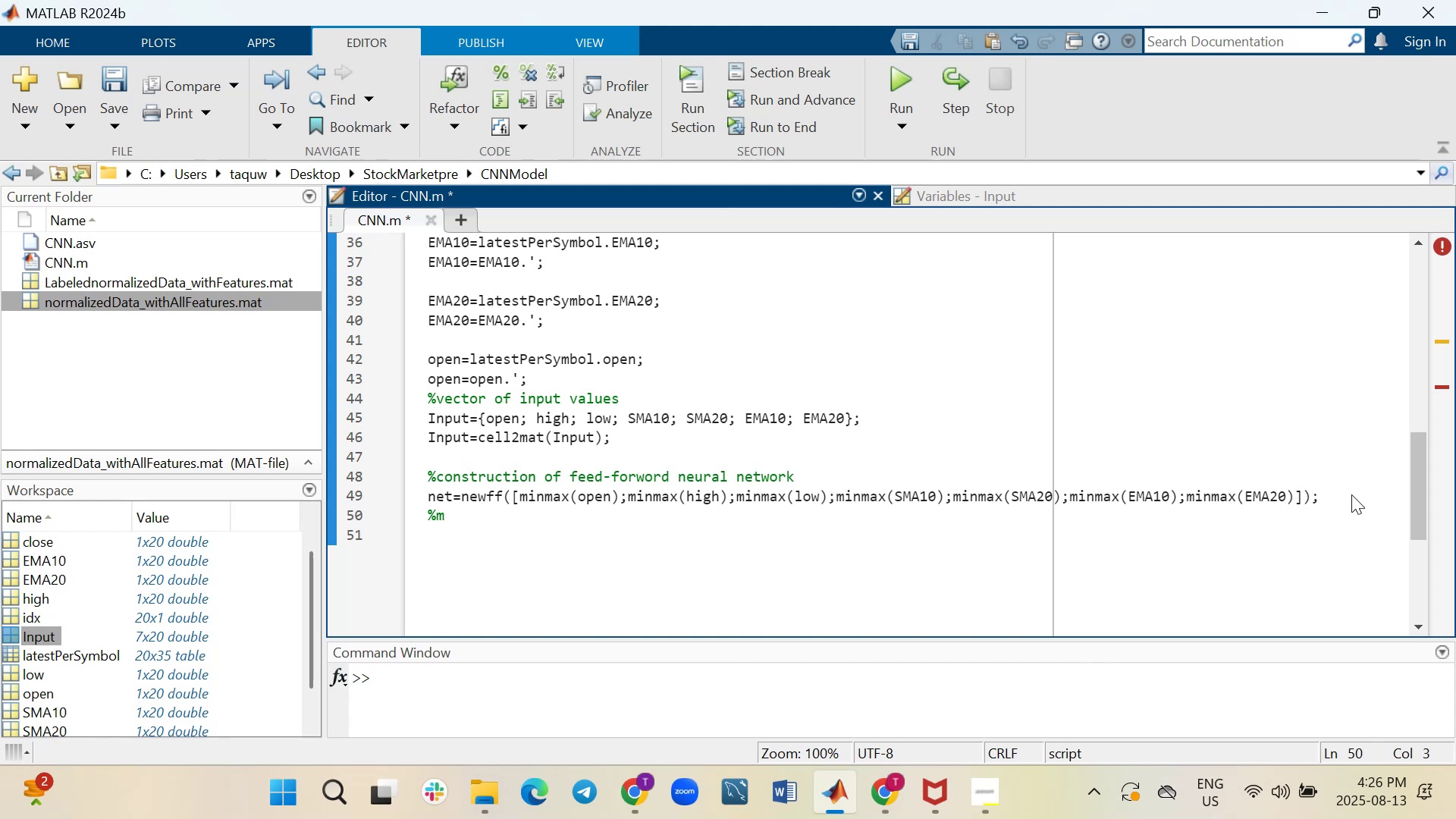 
wait(6.51)
 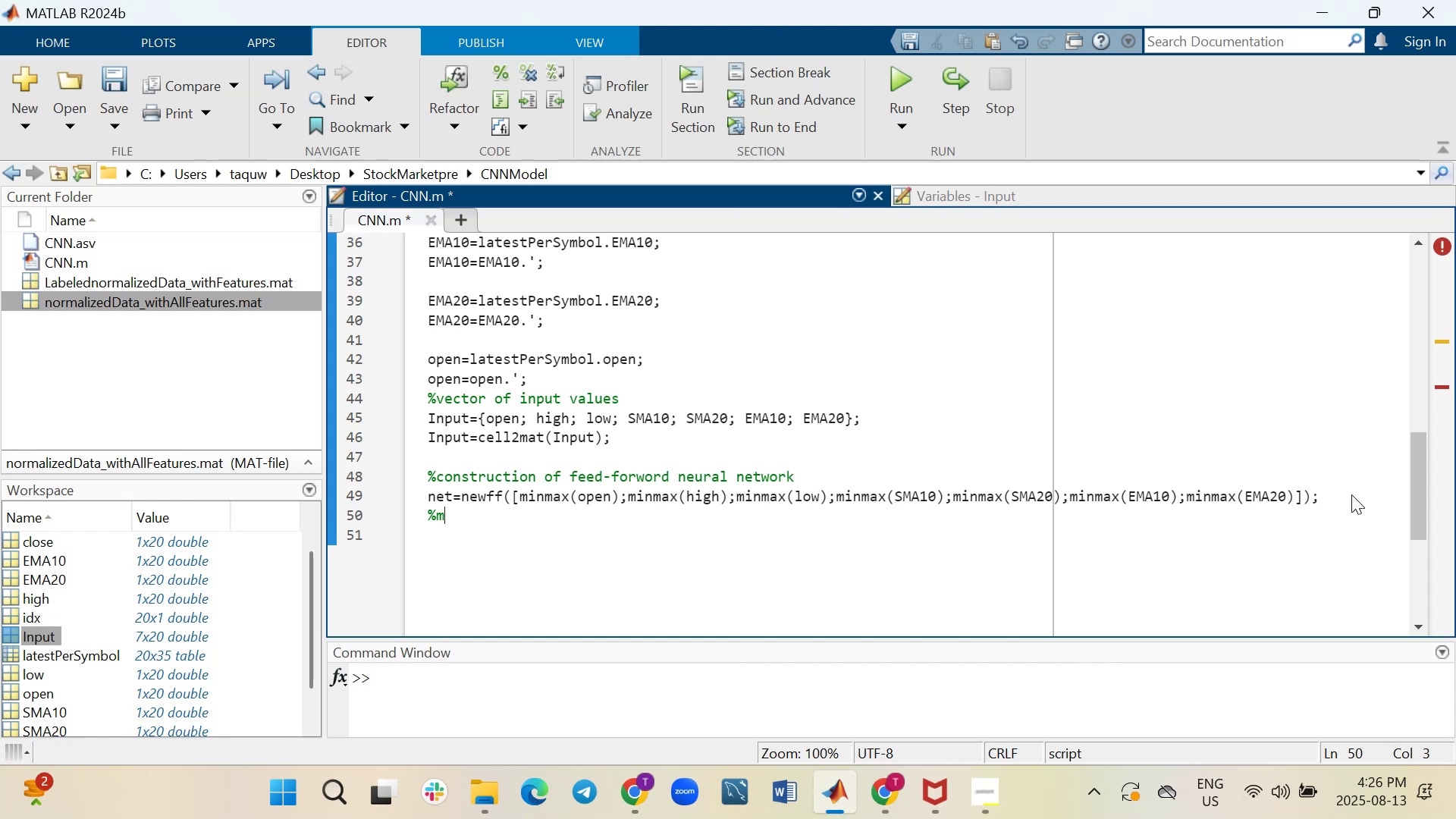 
key(Backspace)
type(Maximum )
 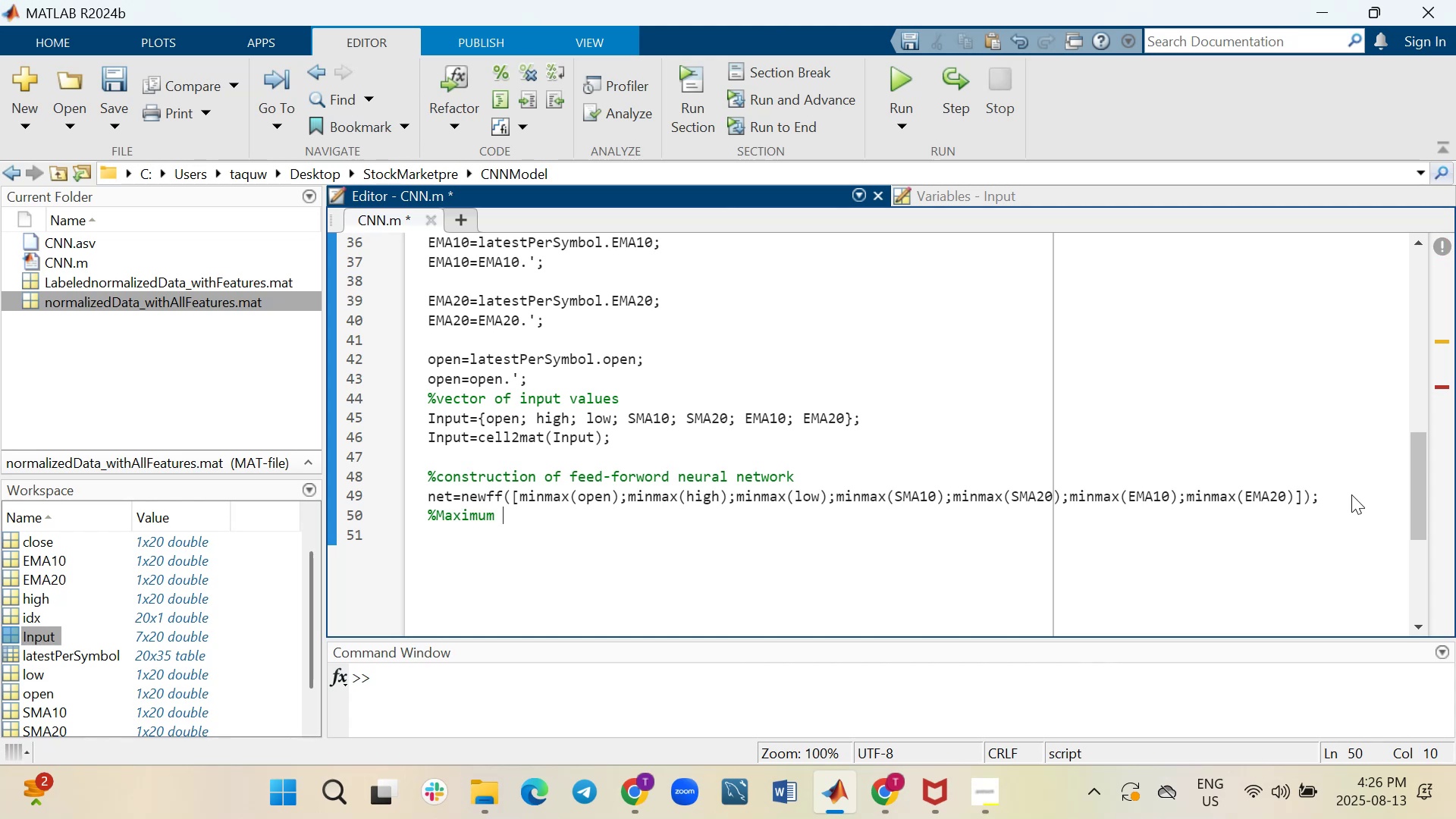 
type( number of iterations)
 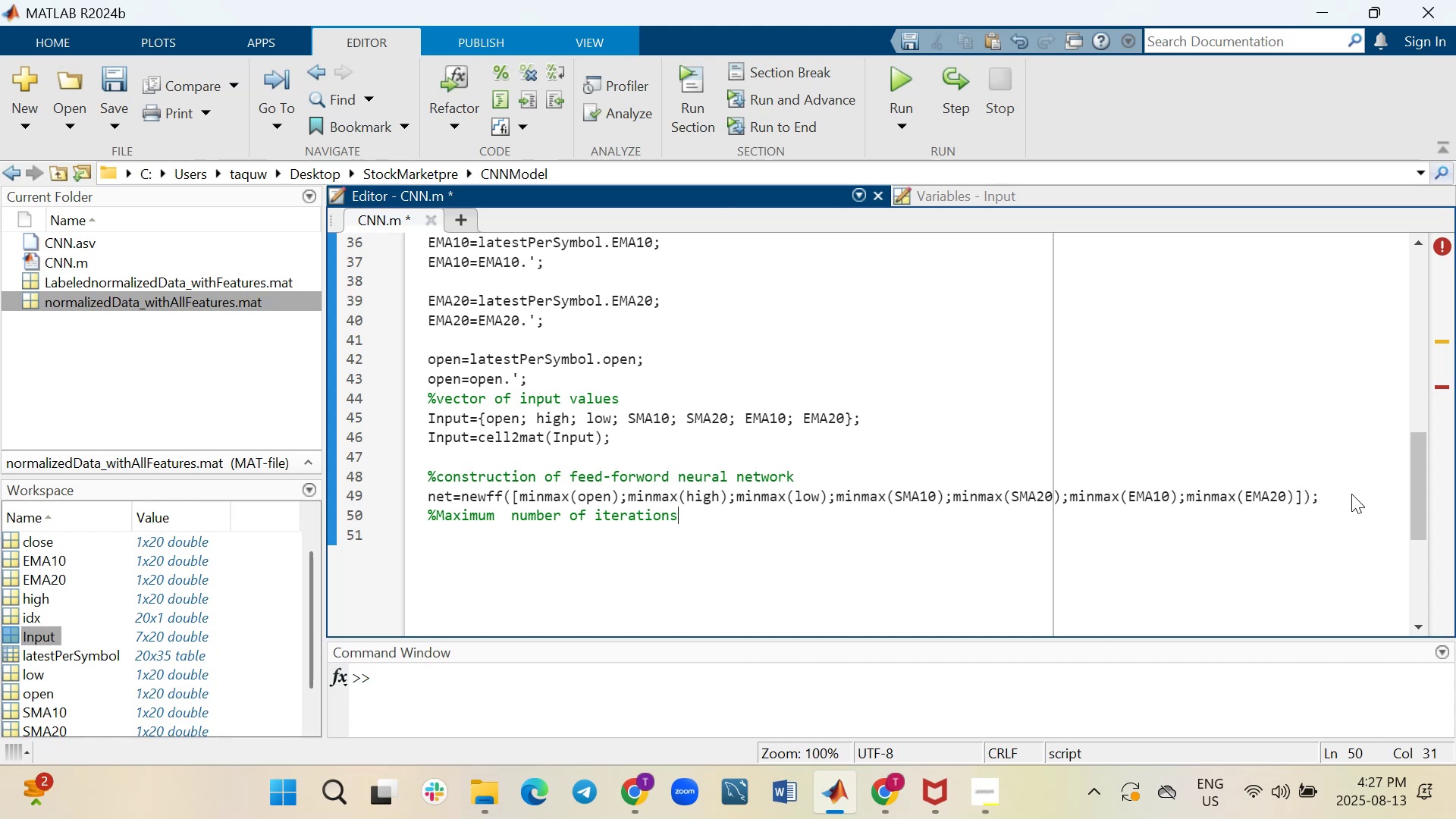 
wait(16.47)
 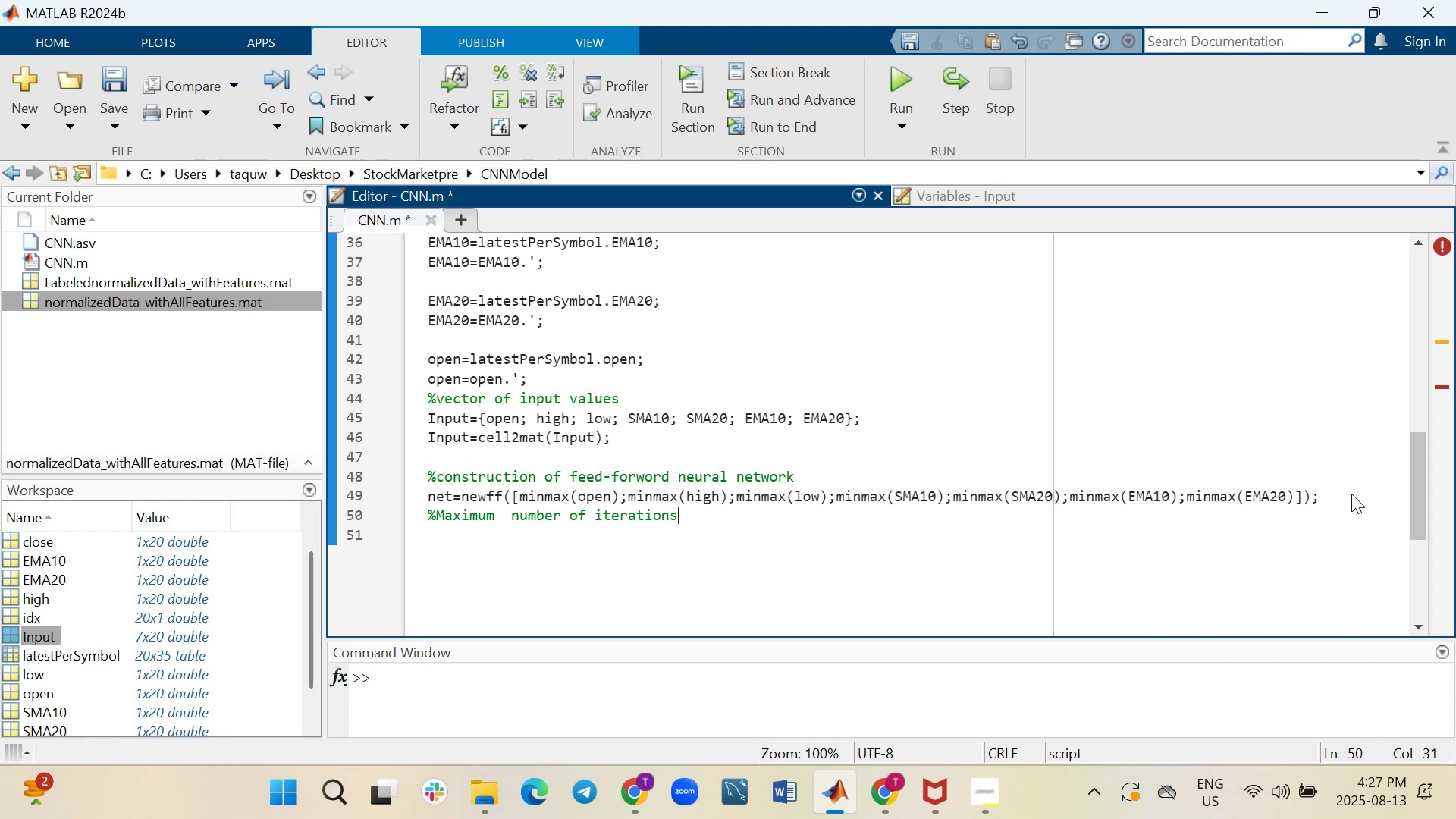 
key(Shift+ShiftRight)
 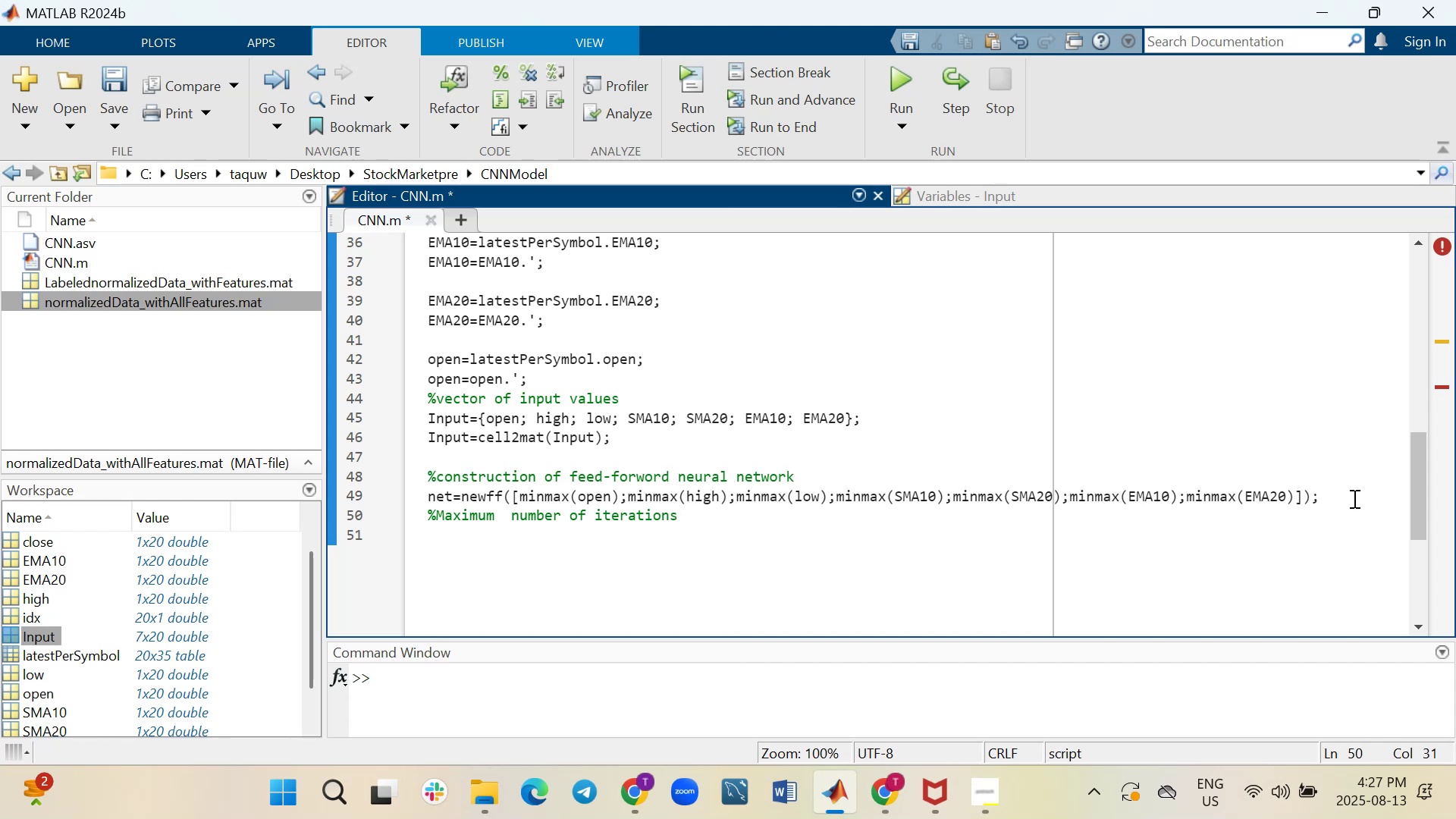 
key(Shift+Enter)
 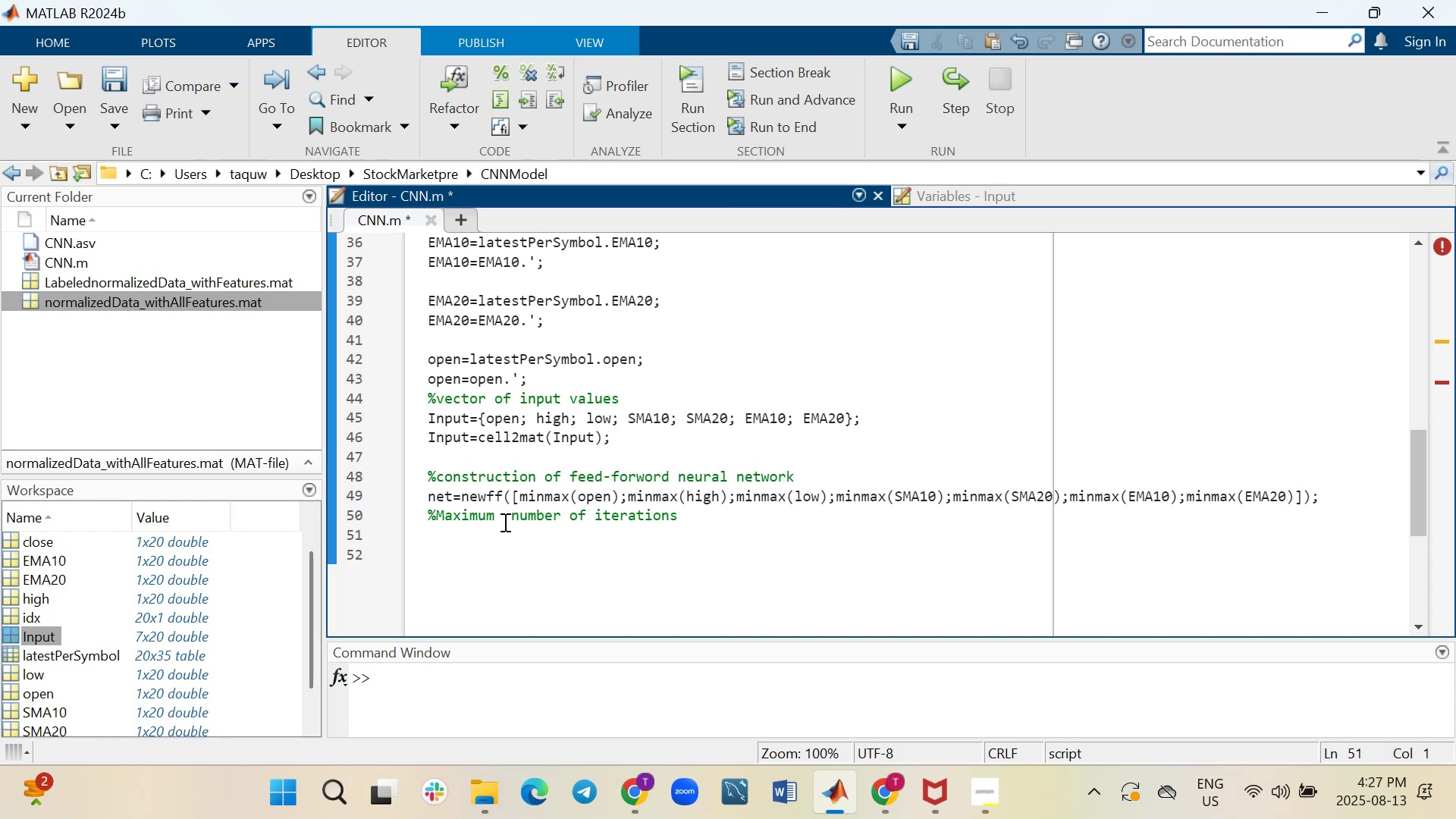 
wait(5.78)
 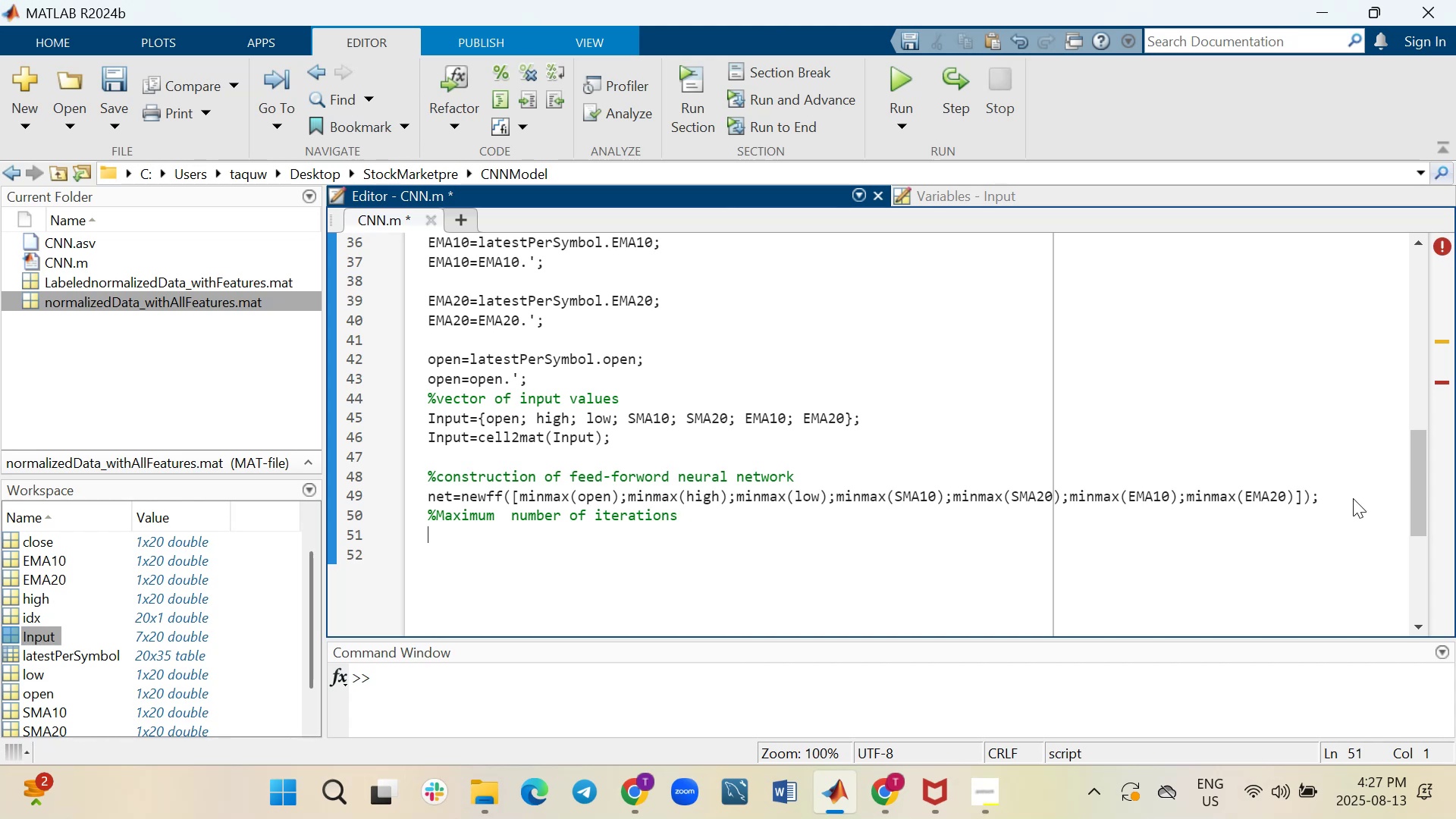 
left_click([521, 517])
 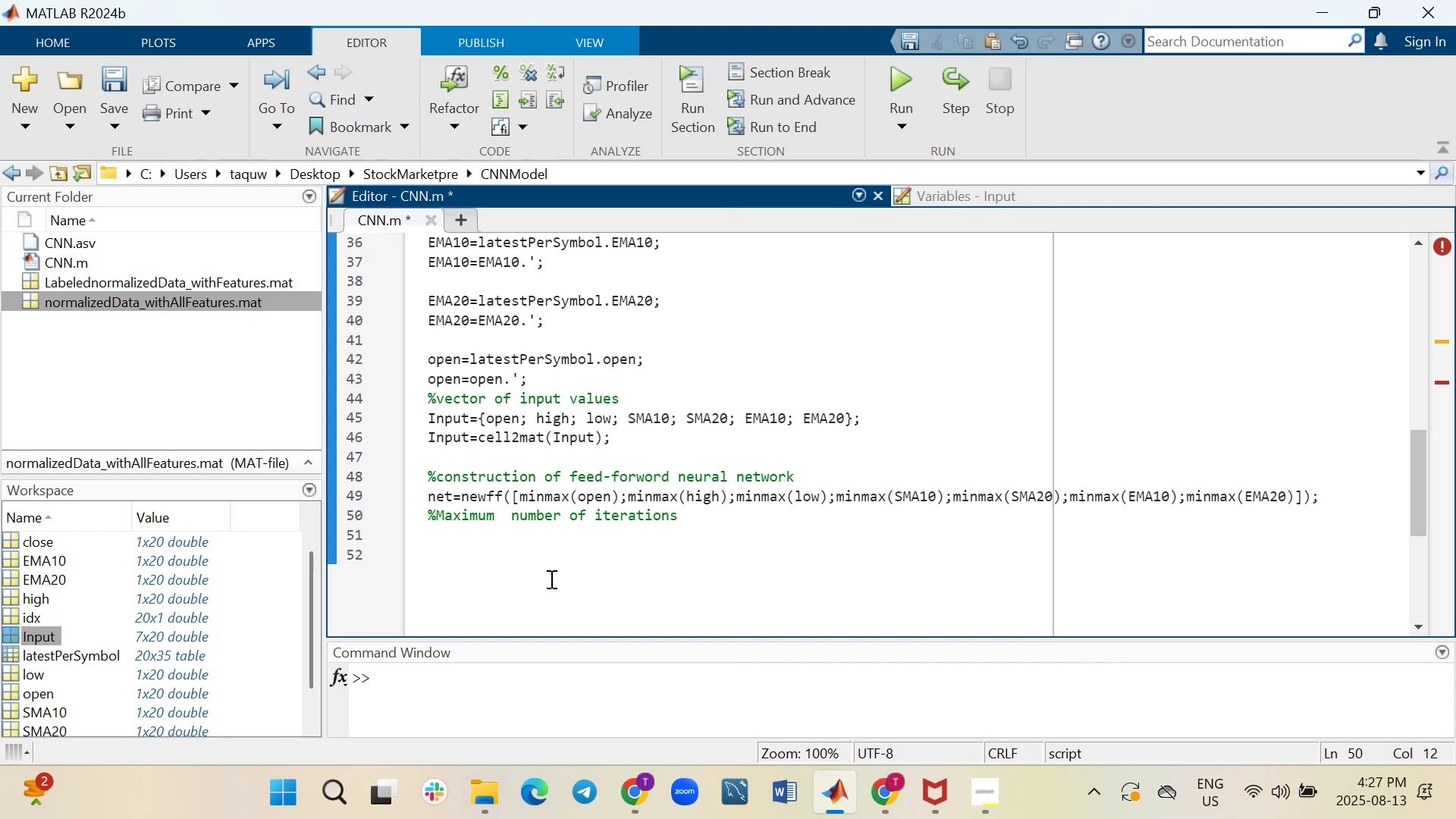 
key(Backspace)
 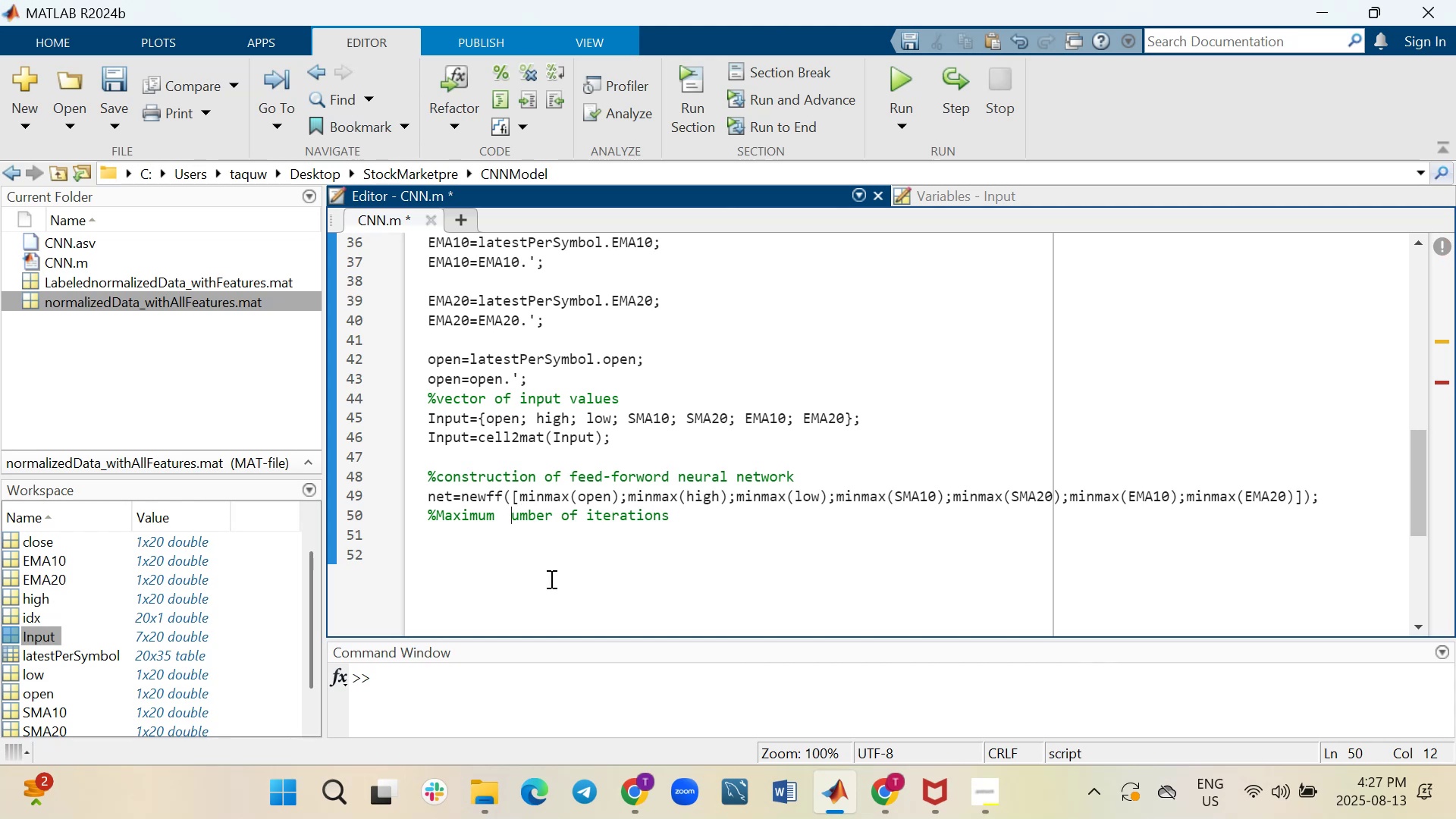 
key(Backspace)
 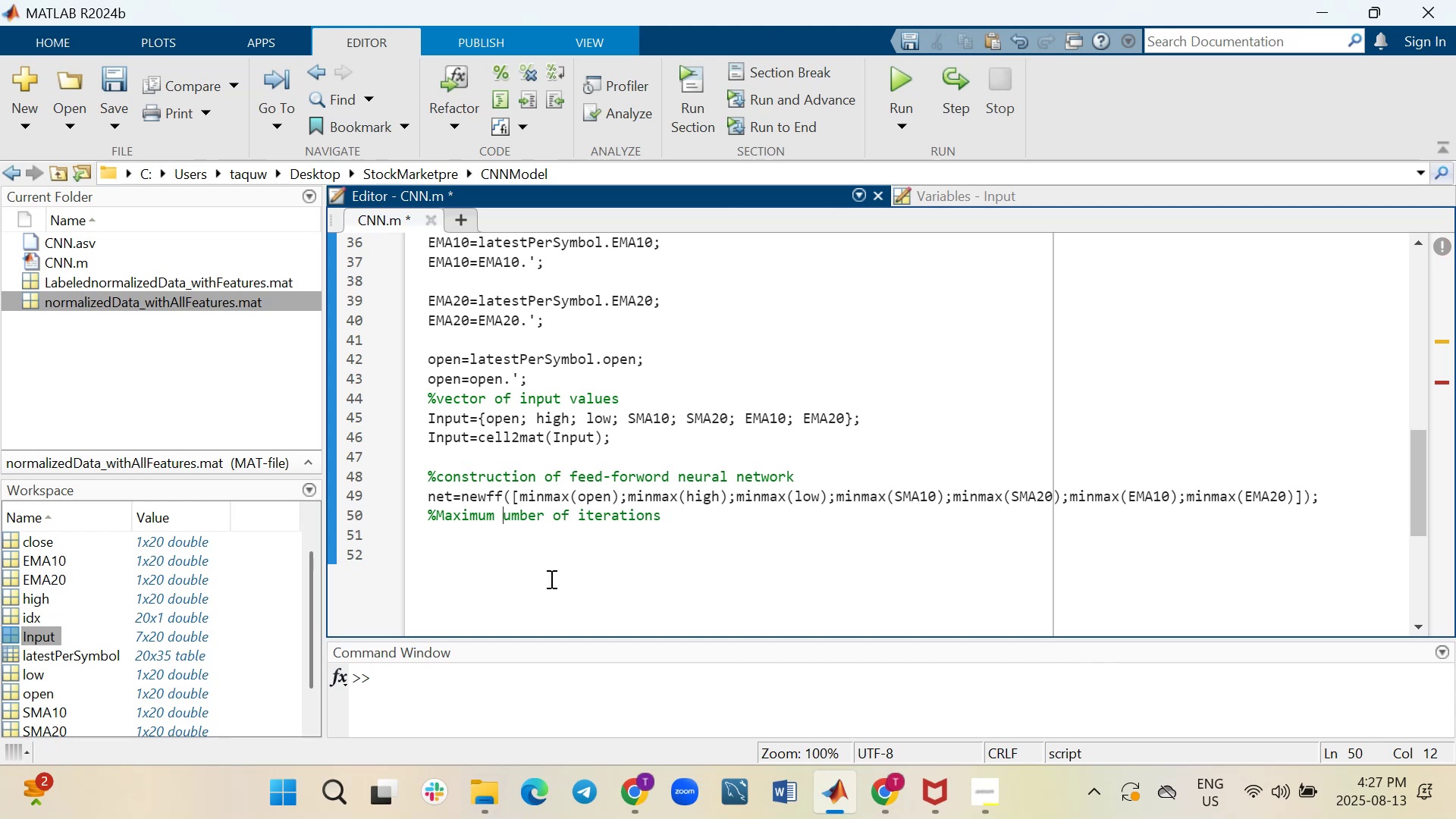 
key(Backspace)
 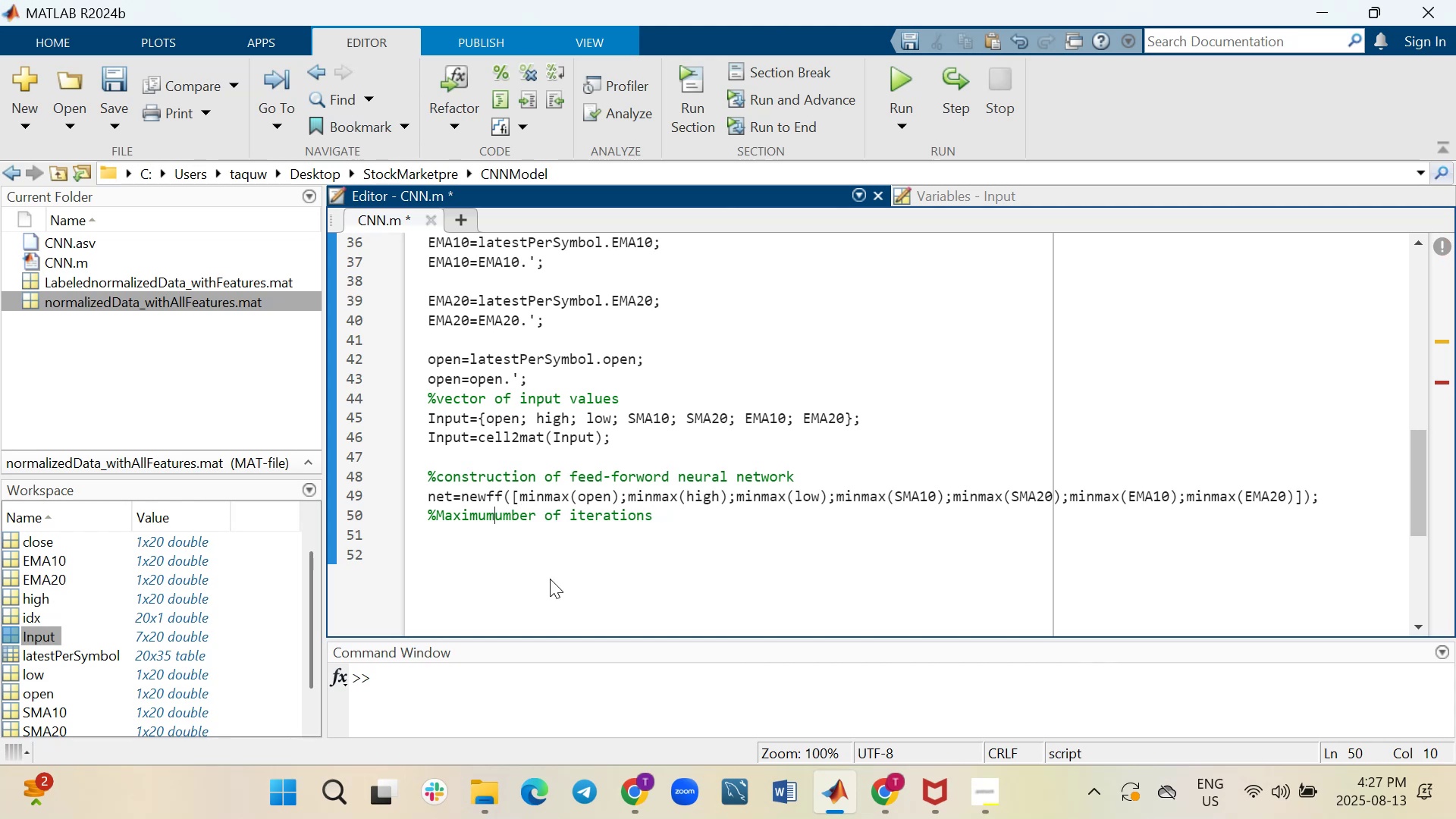 
key(Backspace)
 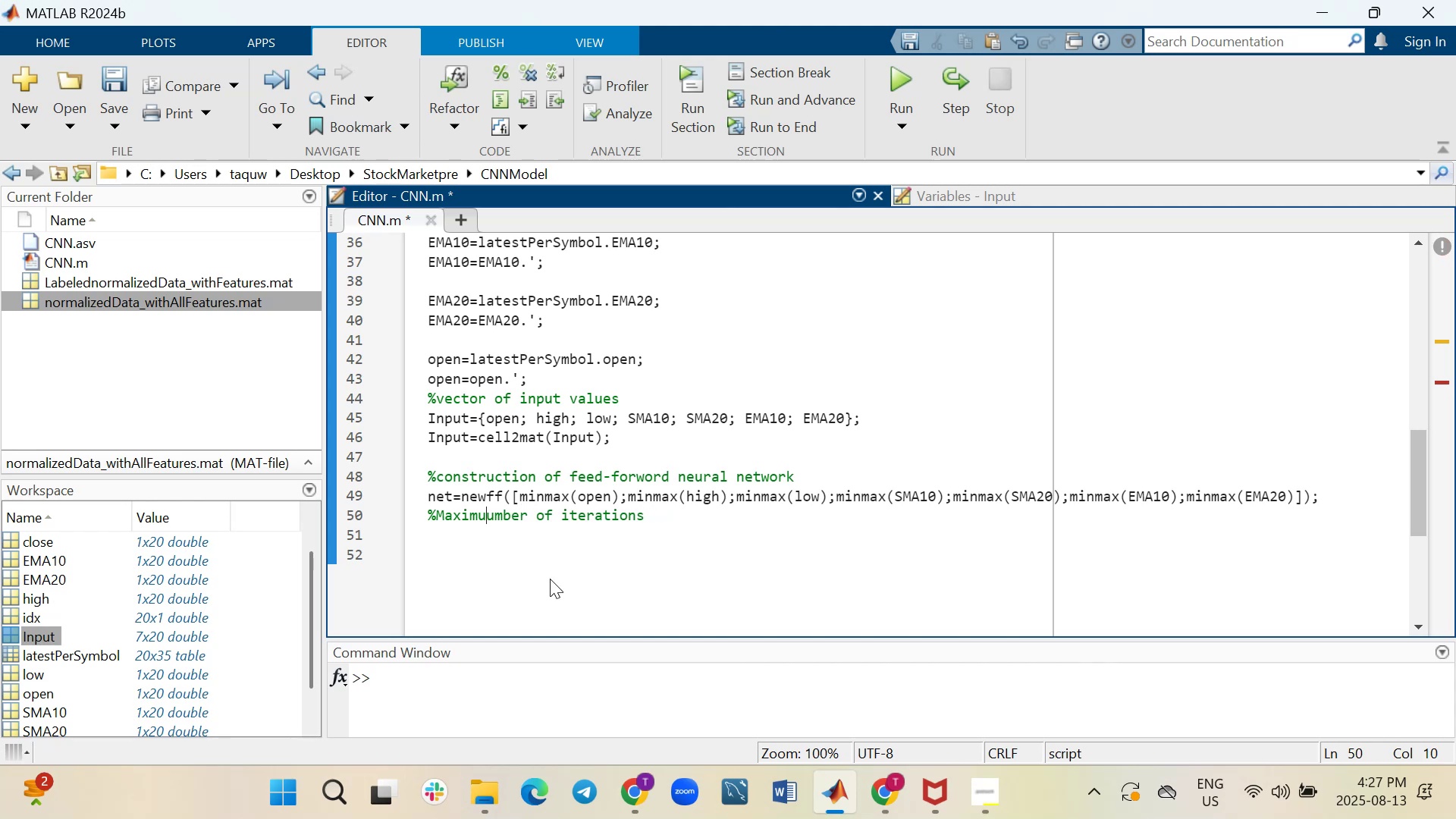 
key(Backspace)
 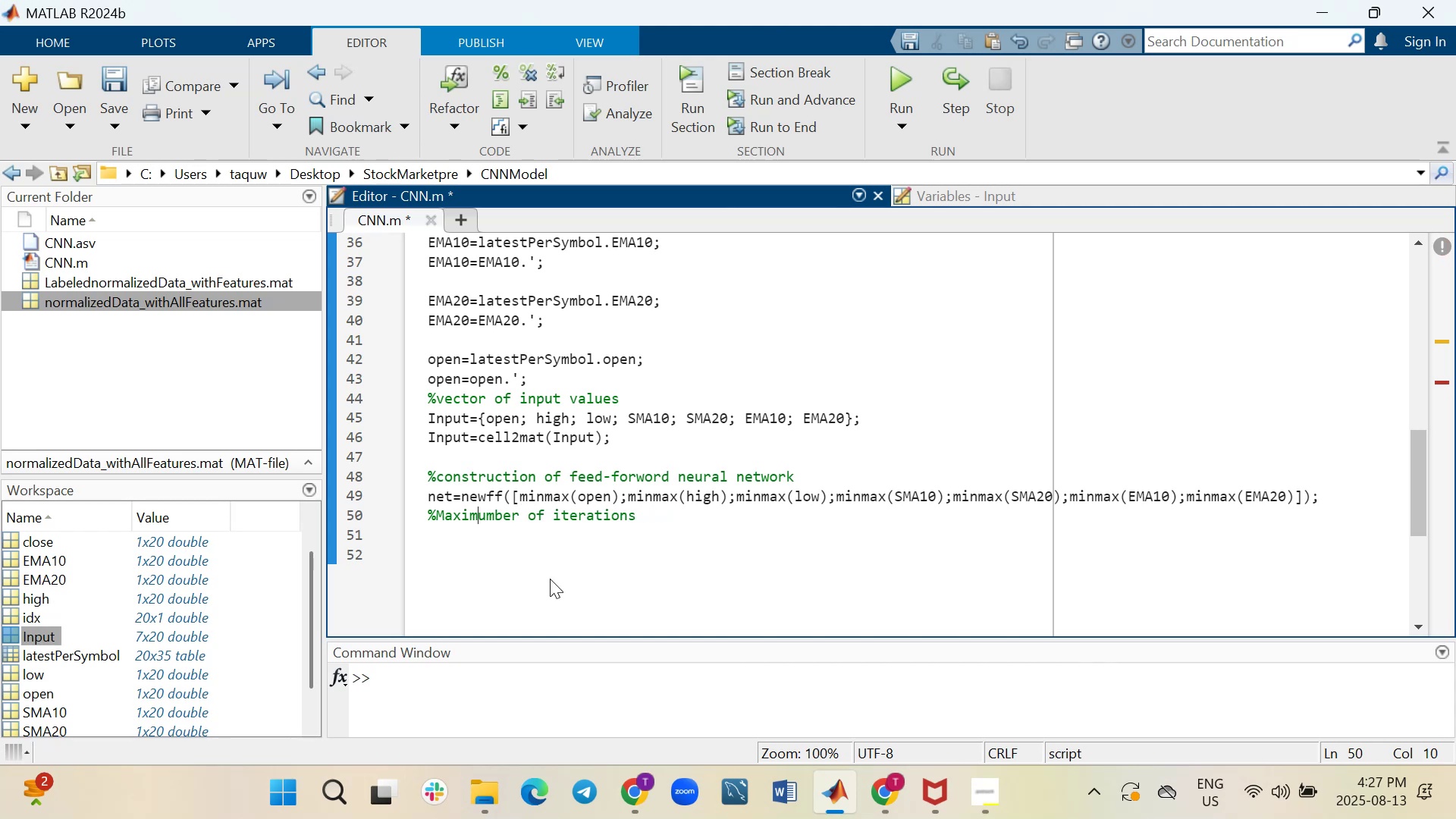 
key(Backspace)
 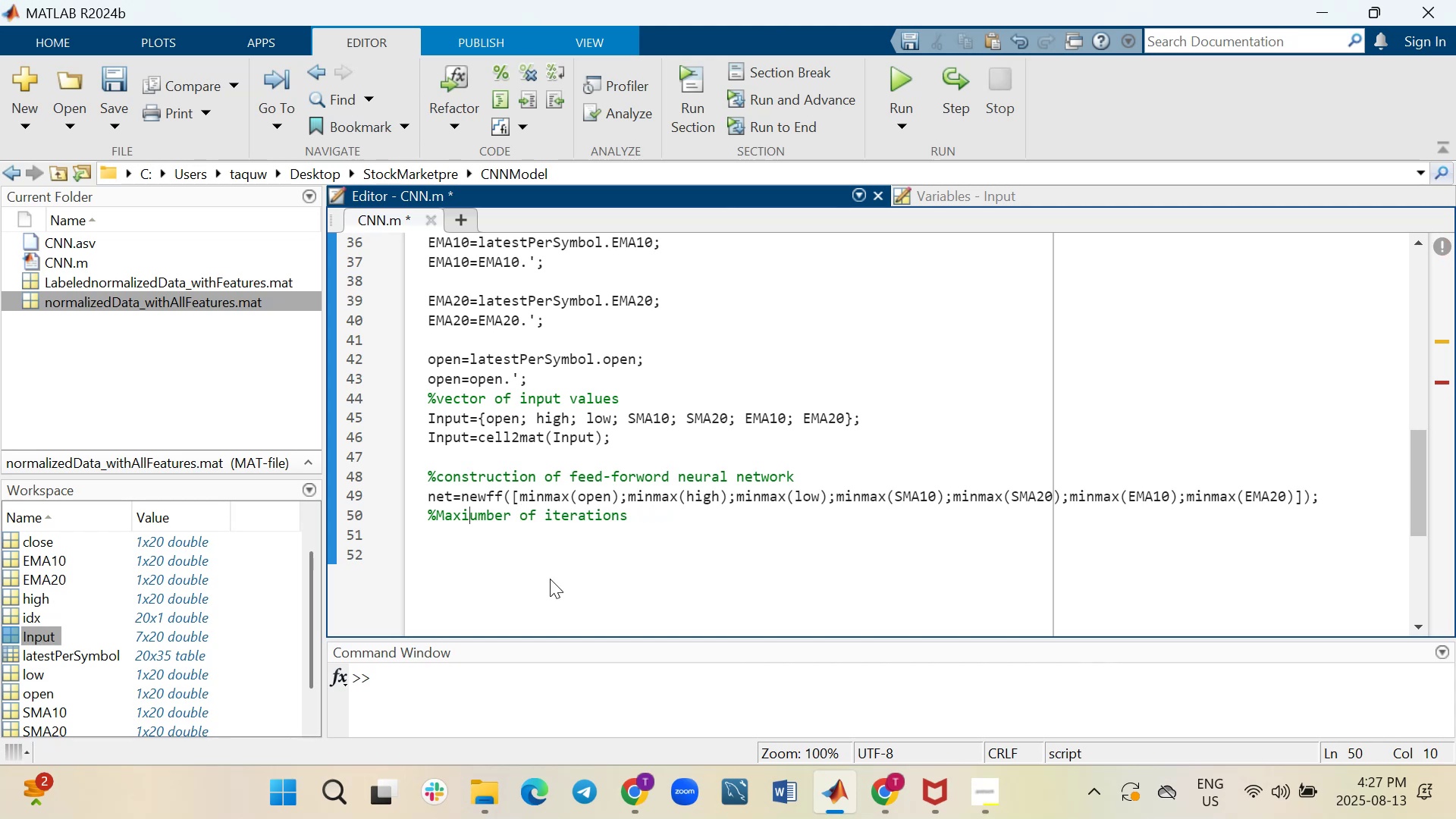 
key(Backspace)
 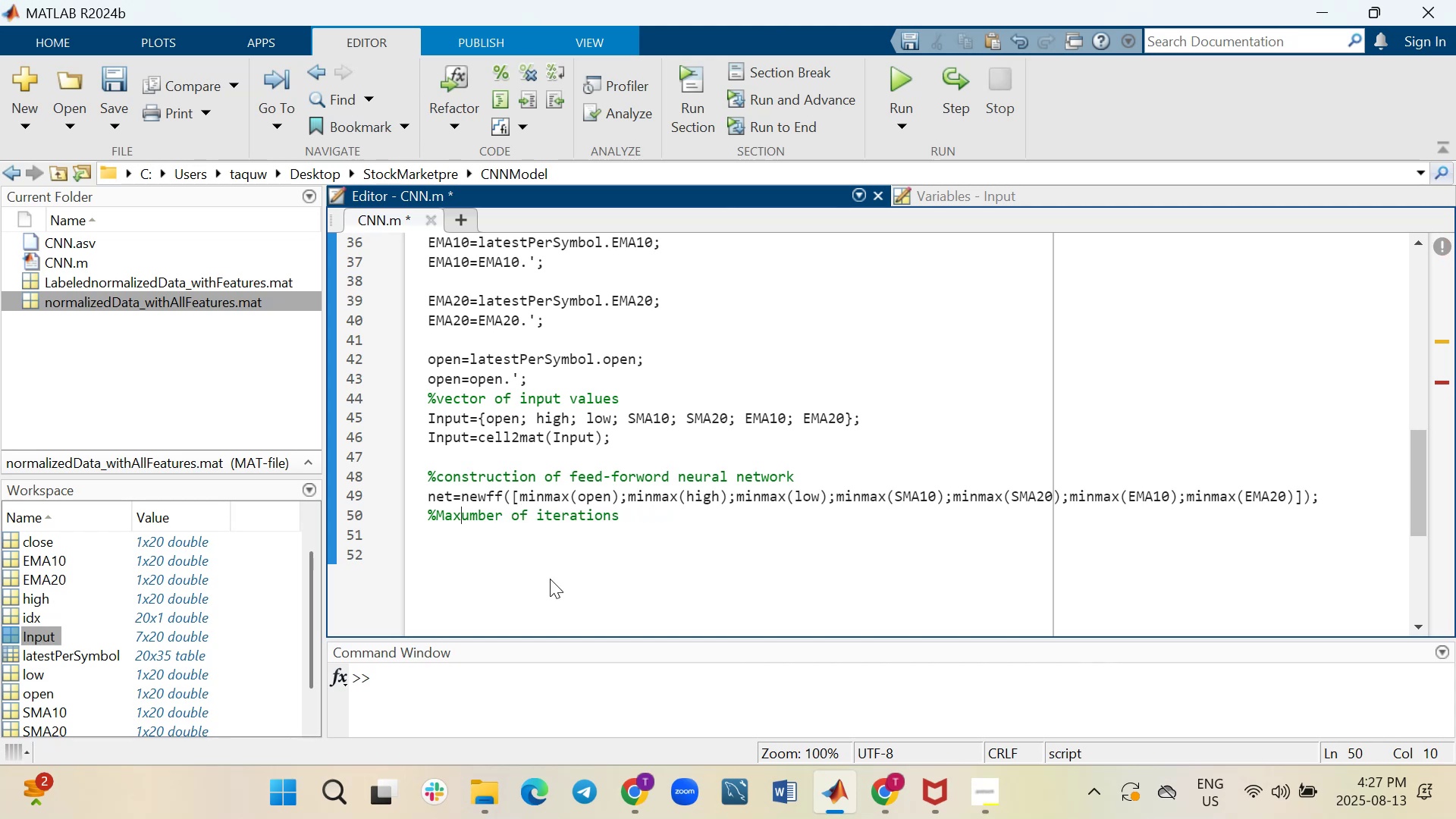 
key(Backspace)
 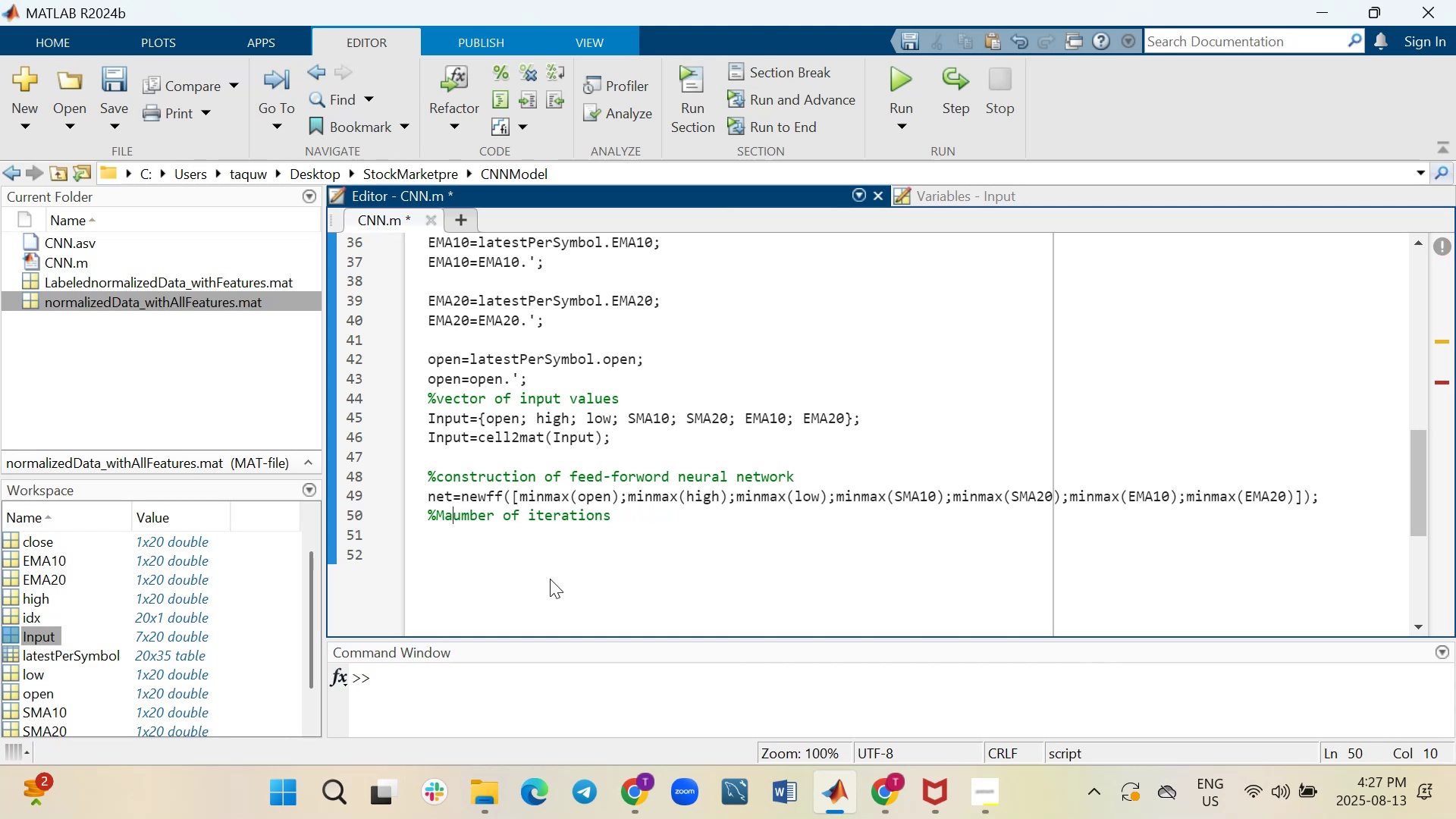 
key(Backspace)
 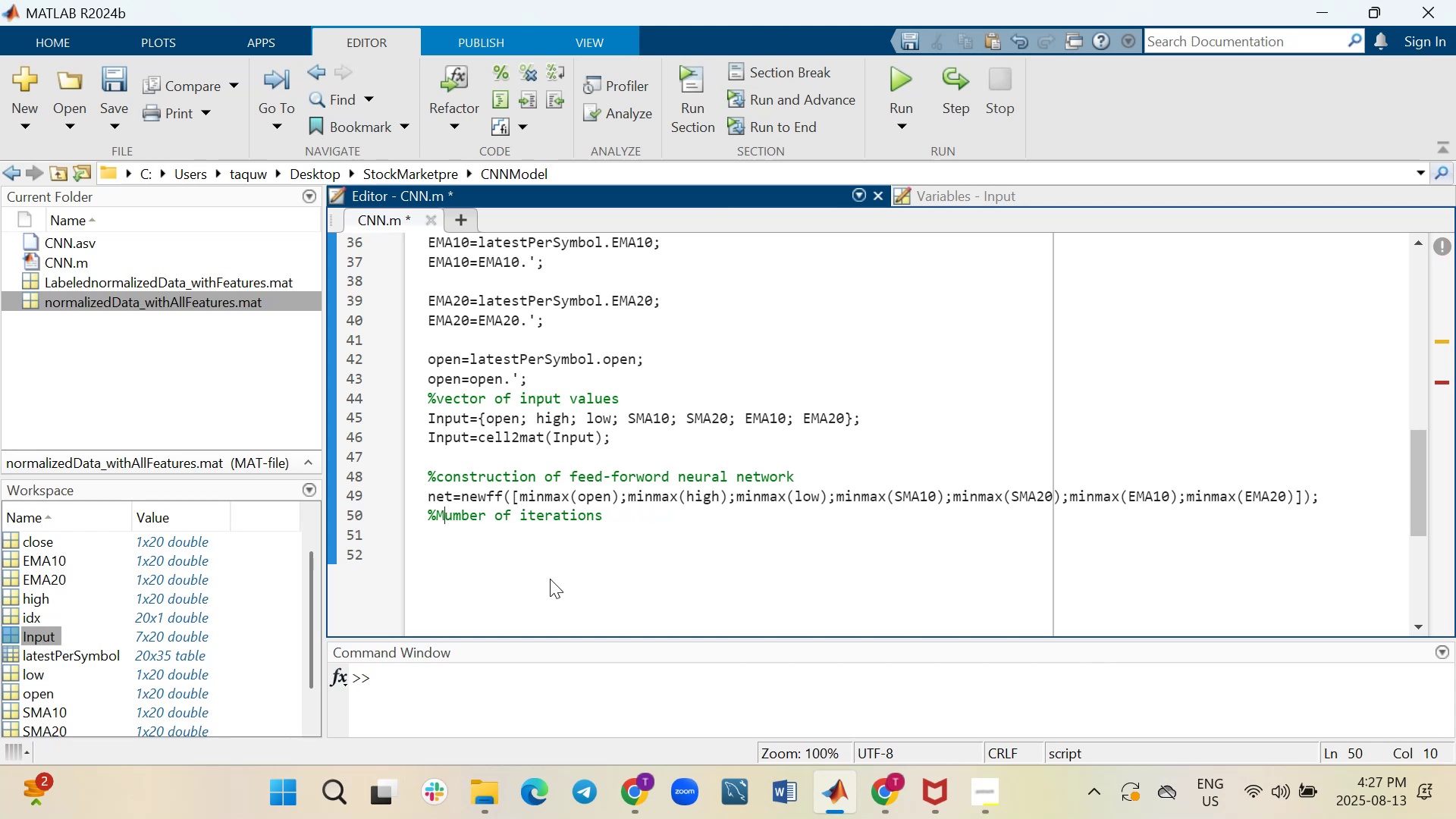 
key(Backspace)
 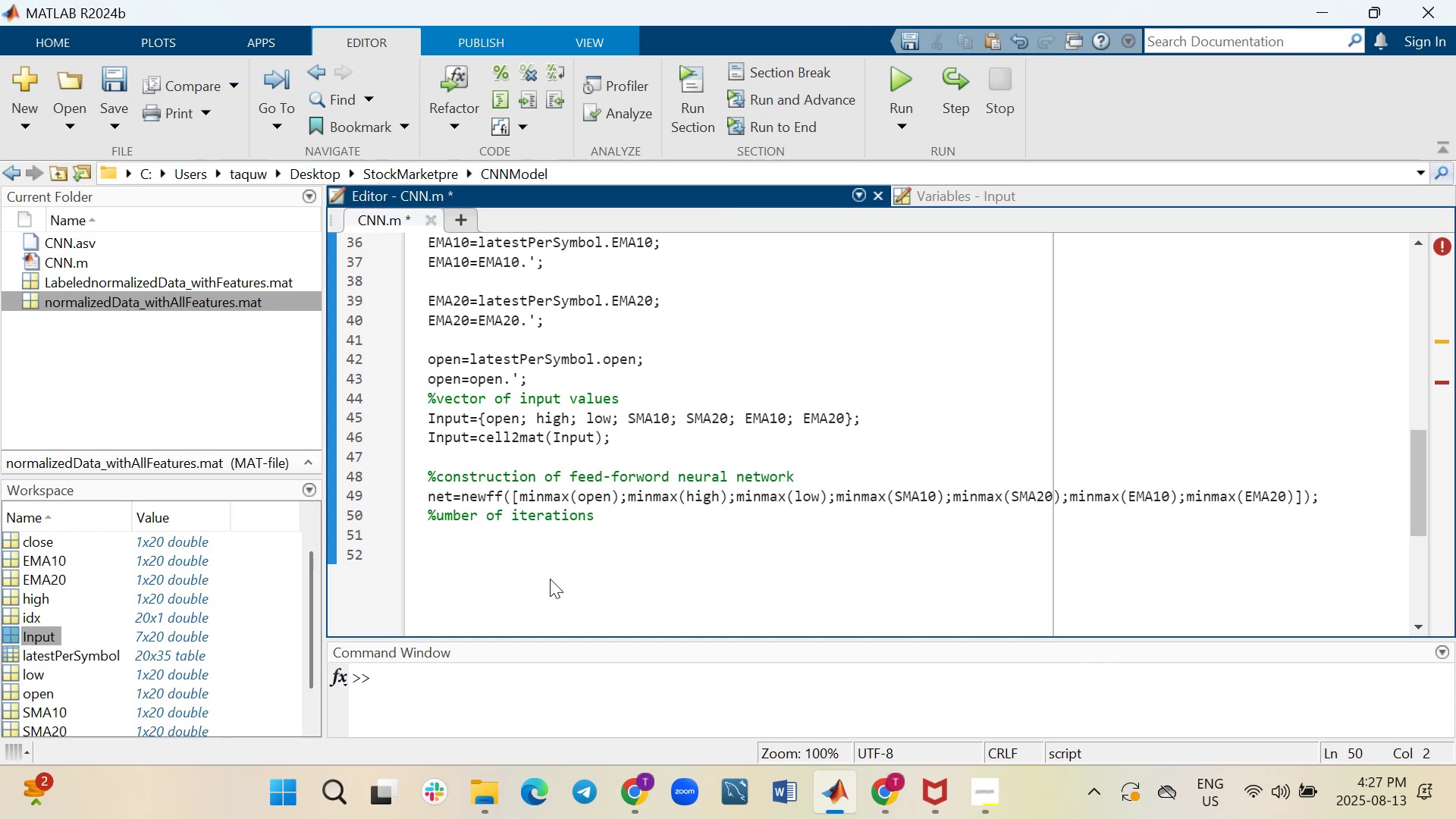 
hold_key(key=ShiftRight, duration=0.43)
 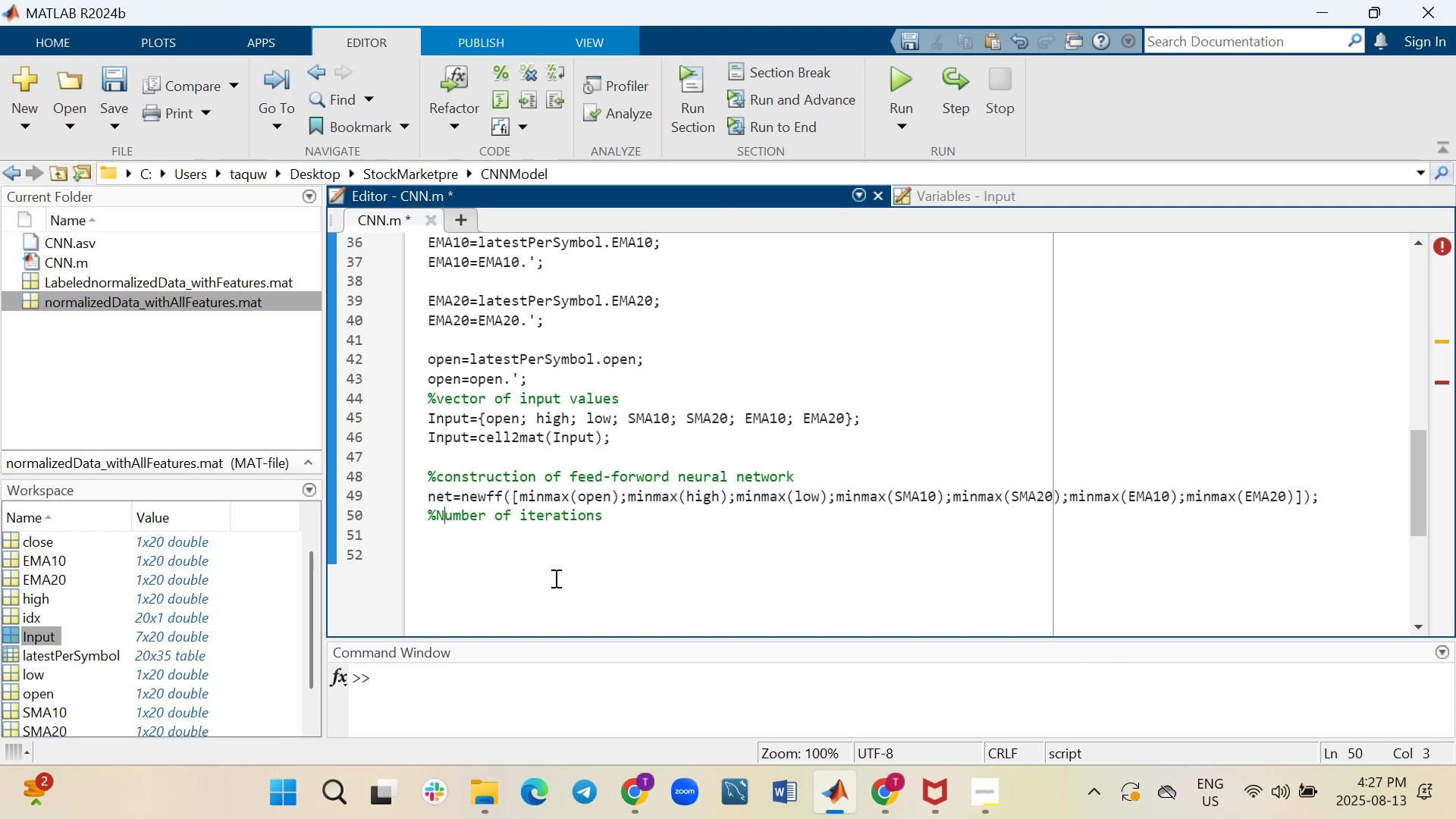 
hold_key(key=N, duration=0.32)
 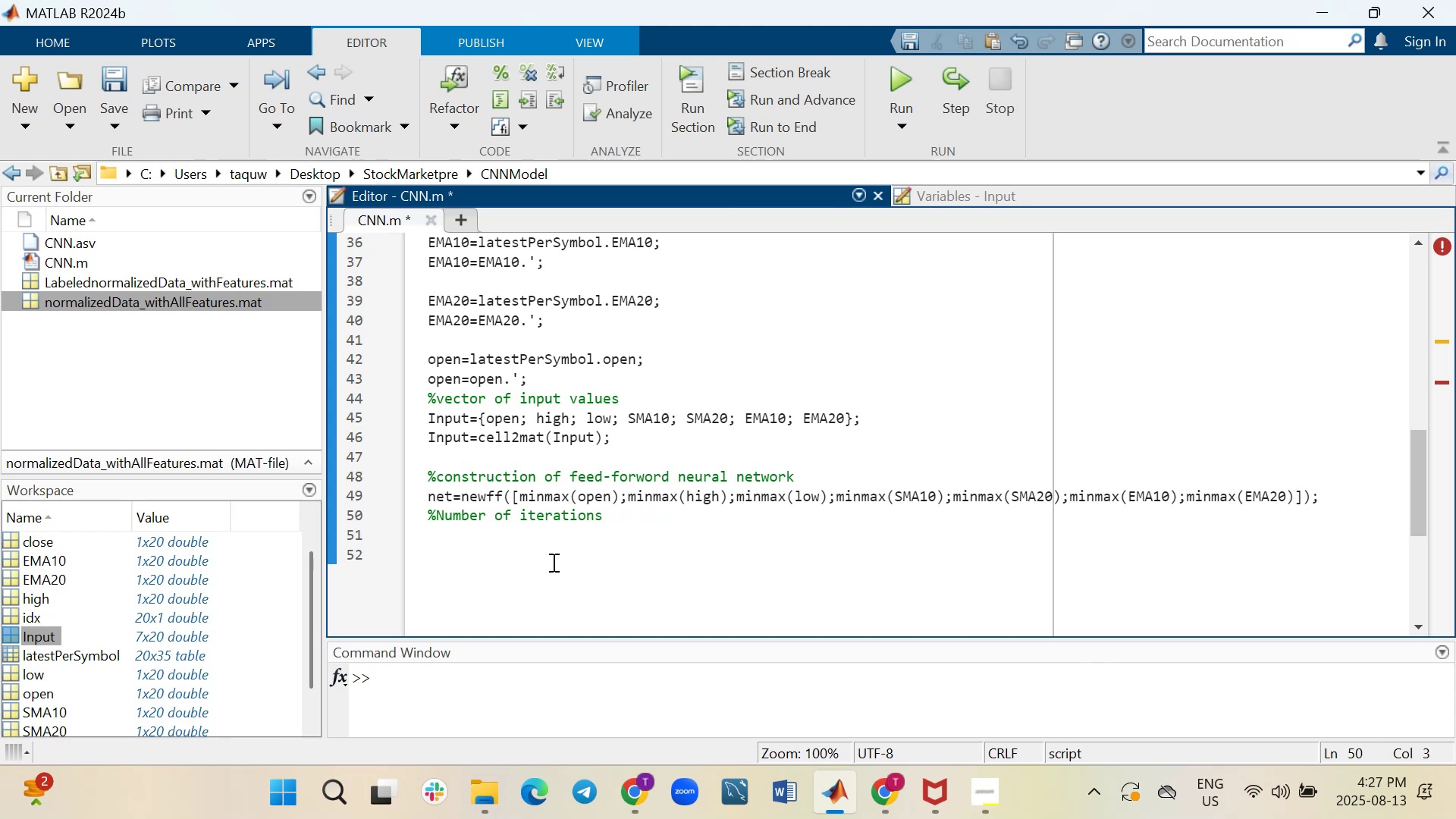 
left_click([552, 559])
 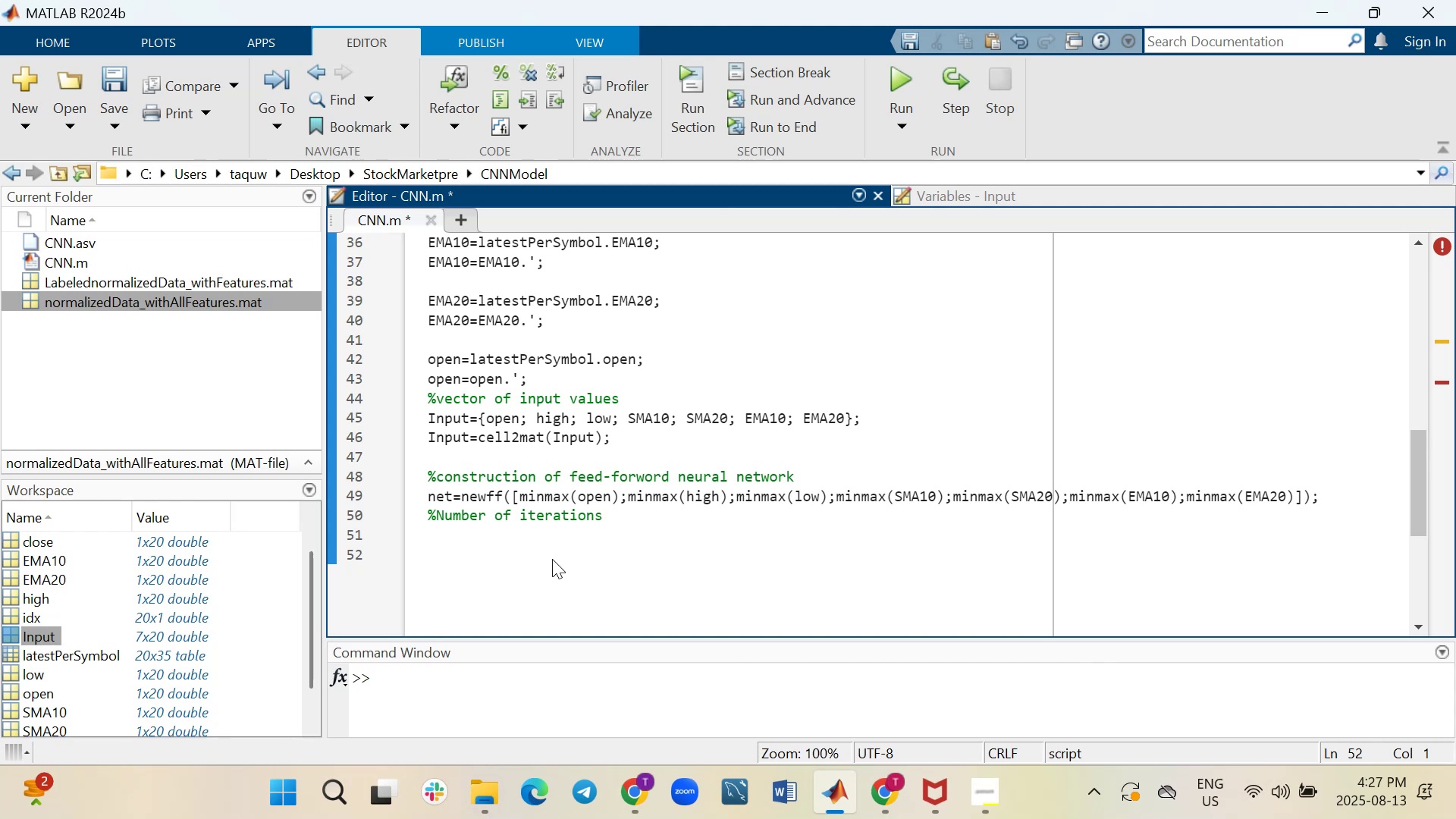 
wait(17.85)
 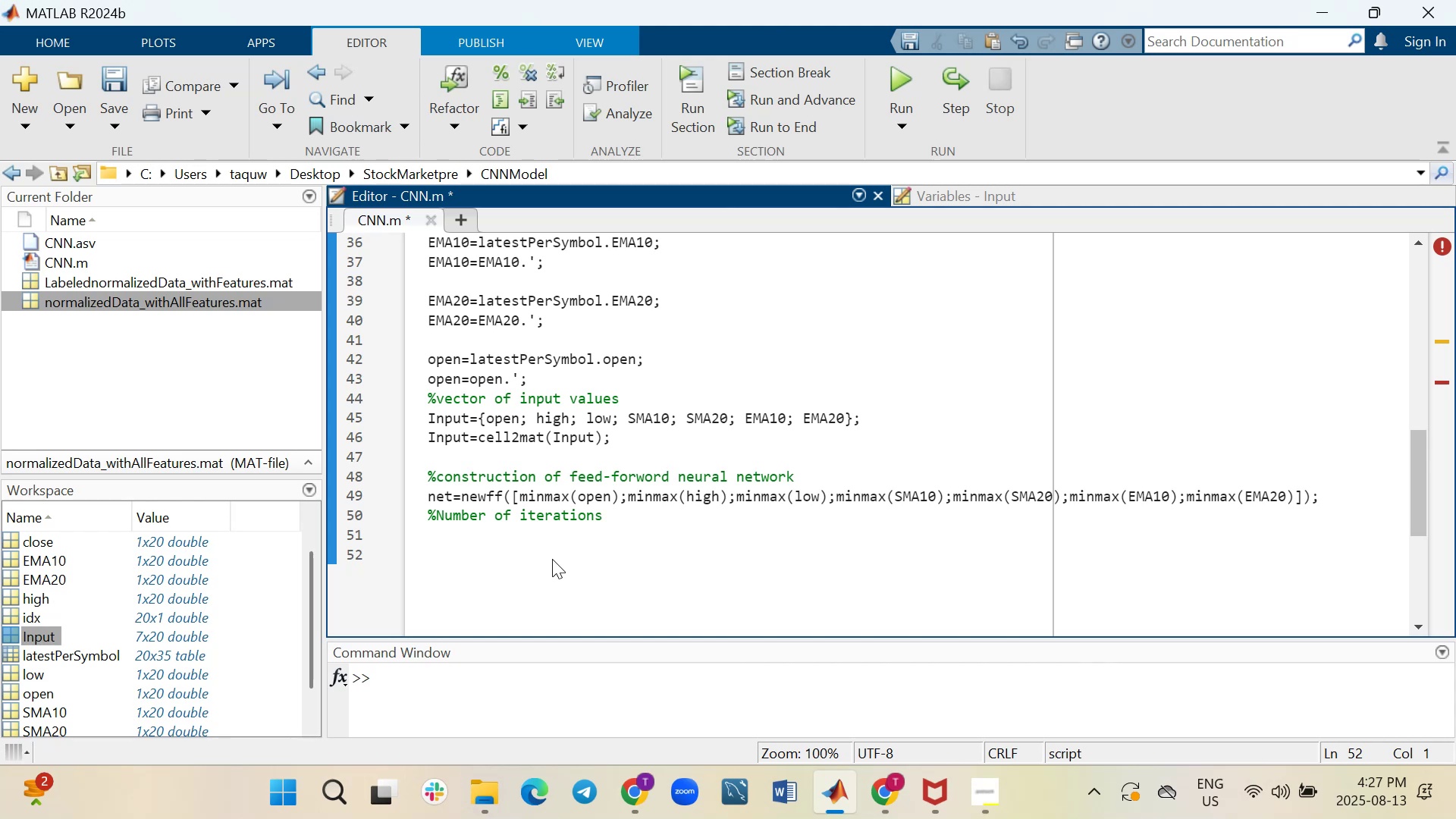 
type(net.)
 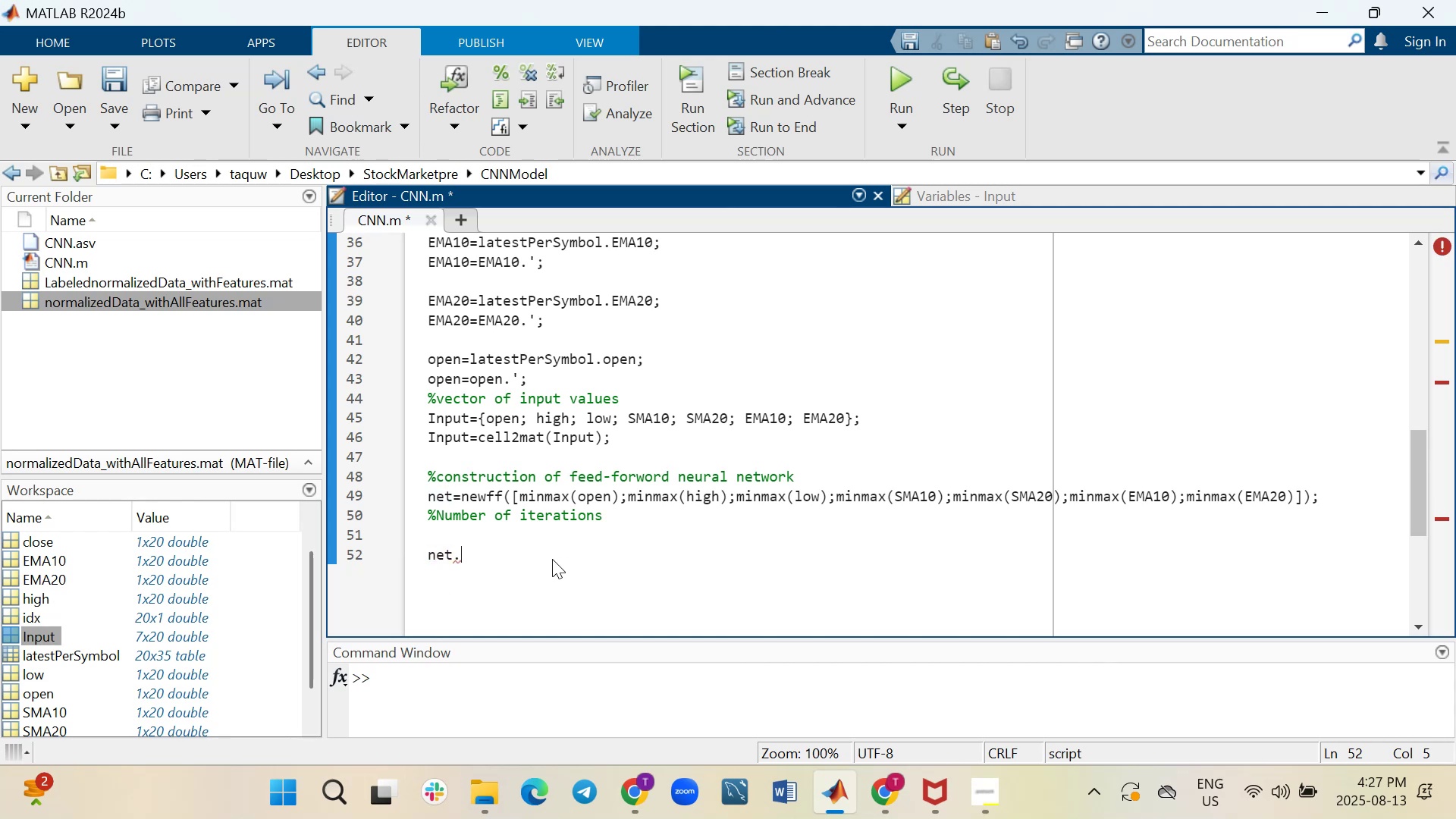 
type(trainparam.epochs)
 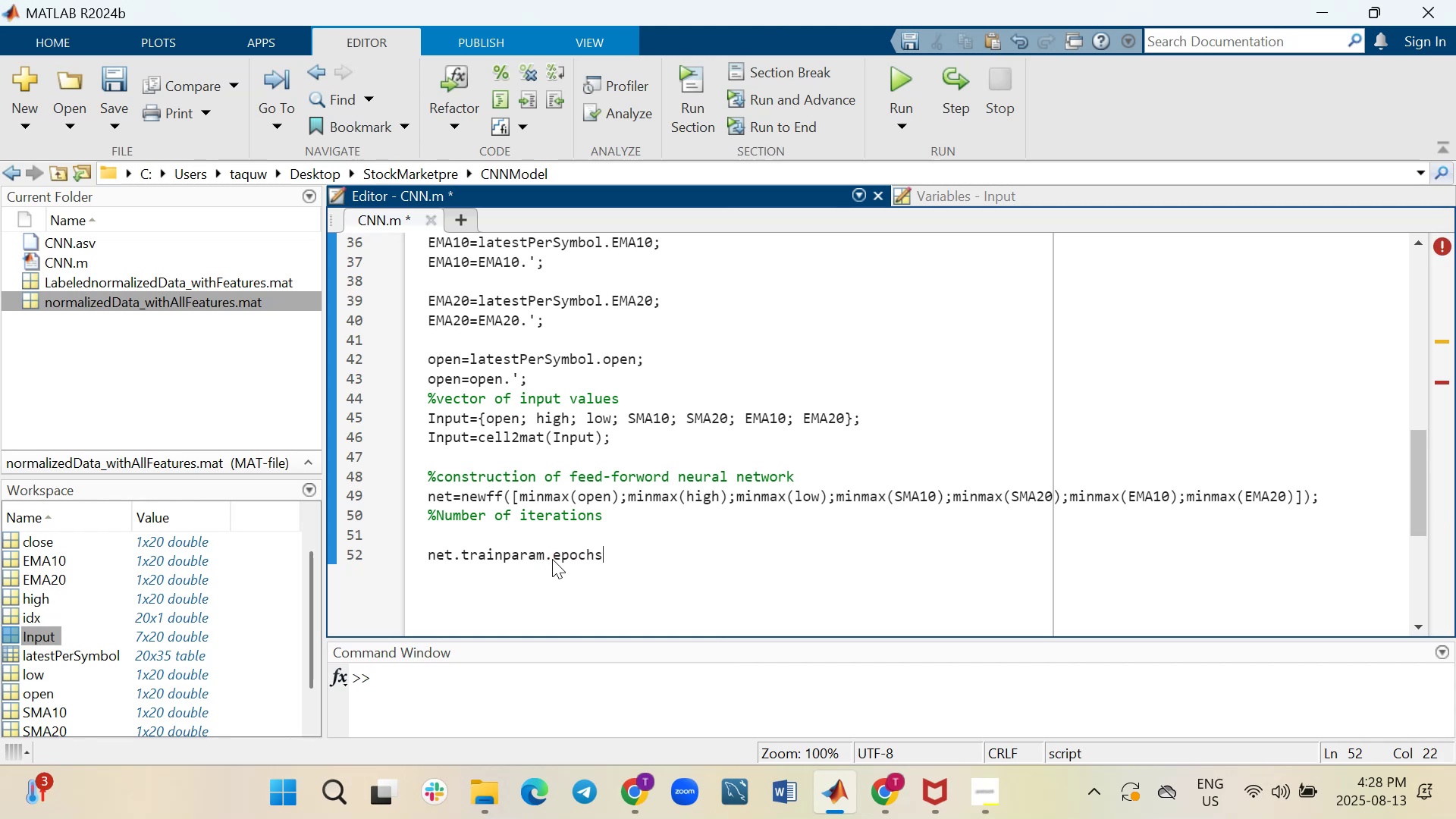 
wait(5.0)
 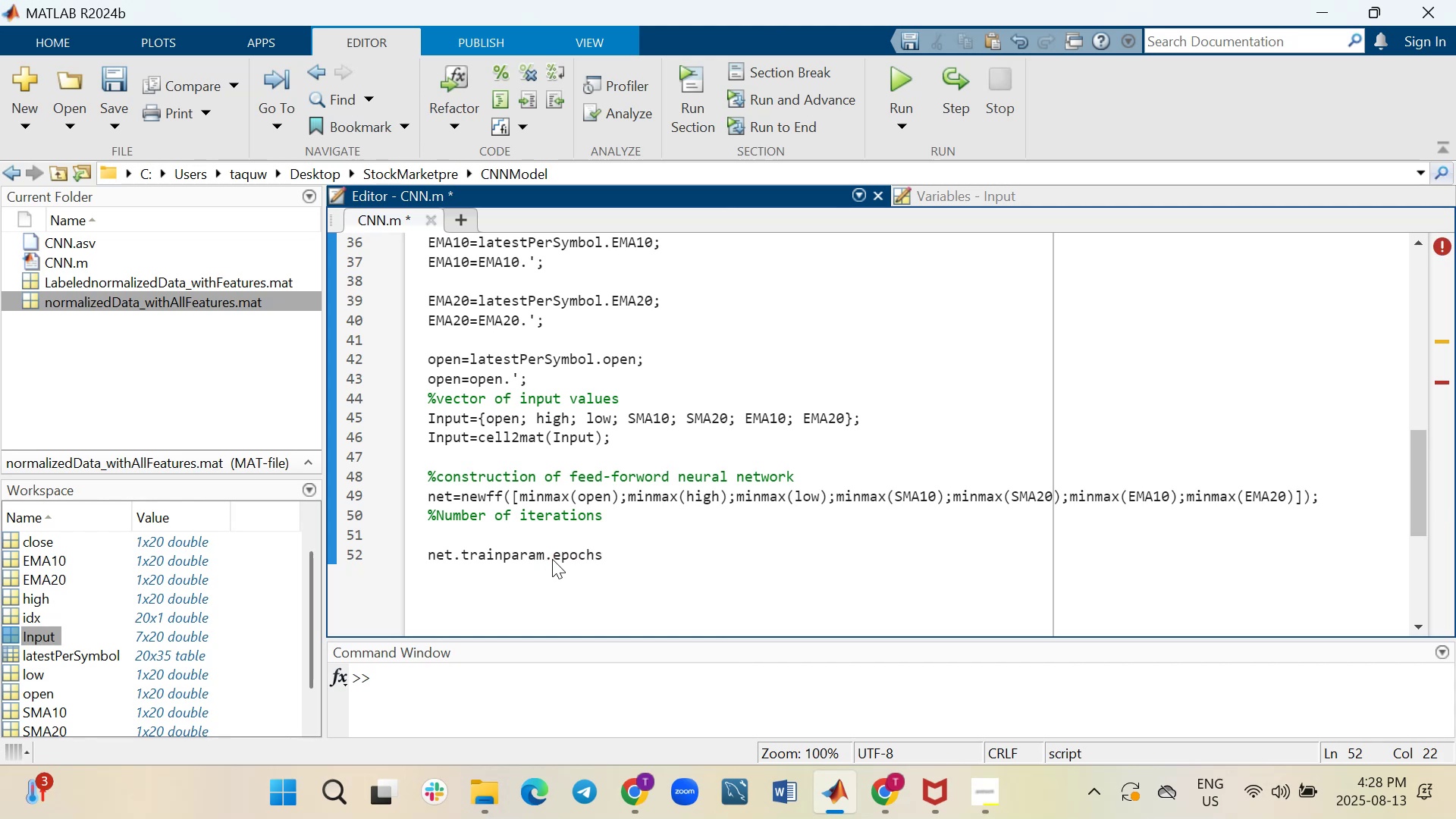 
key(Equal)
 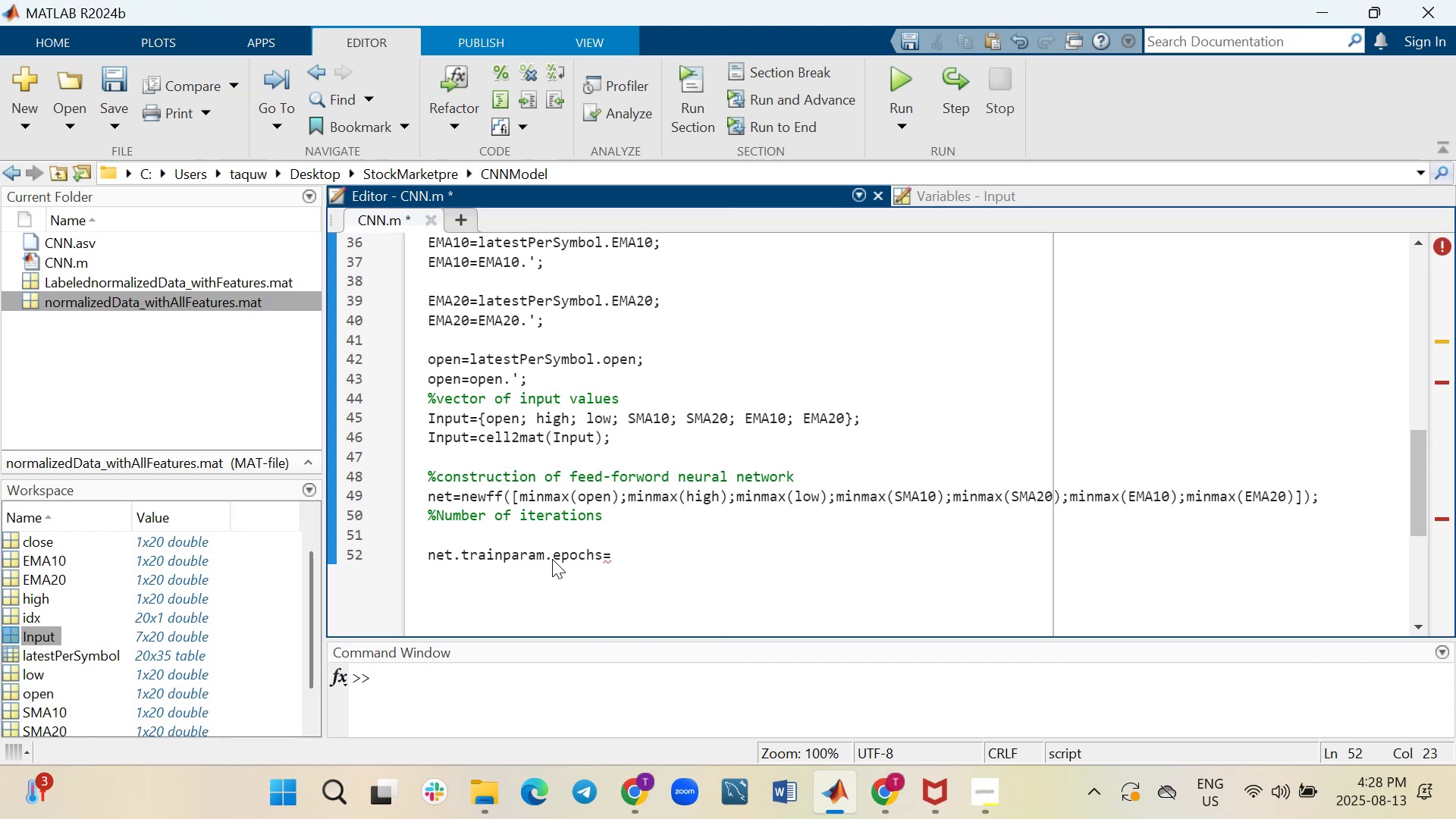 
key(8)
 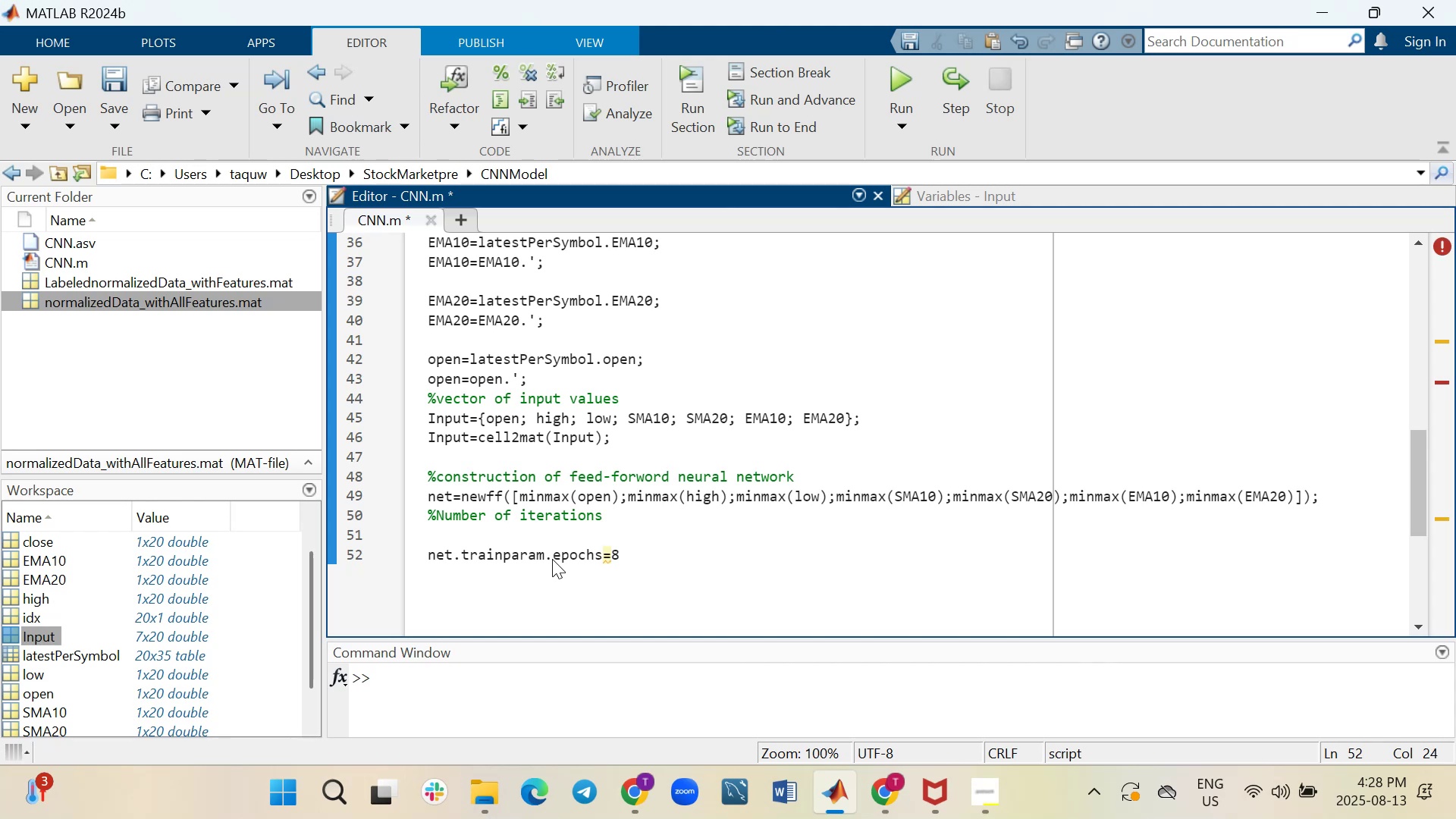 
key(Semicolon)
 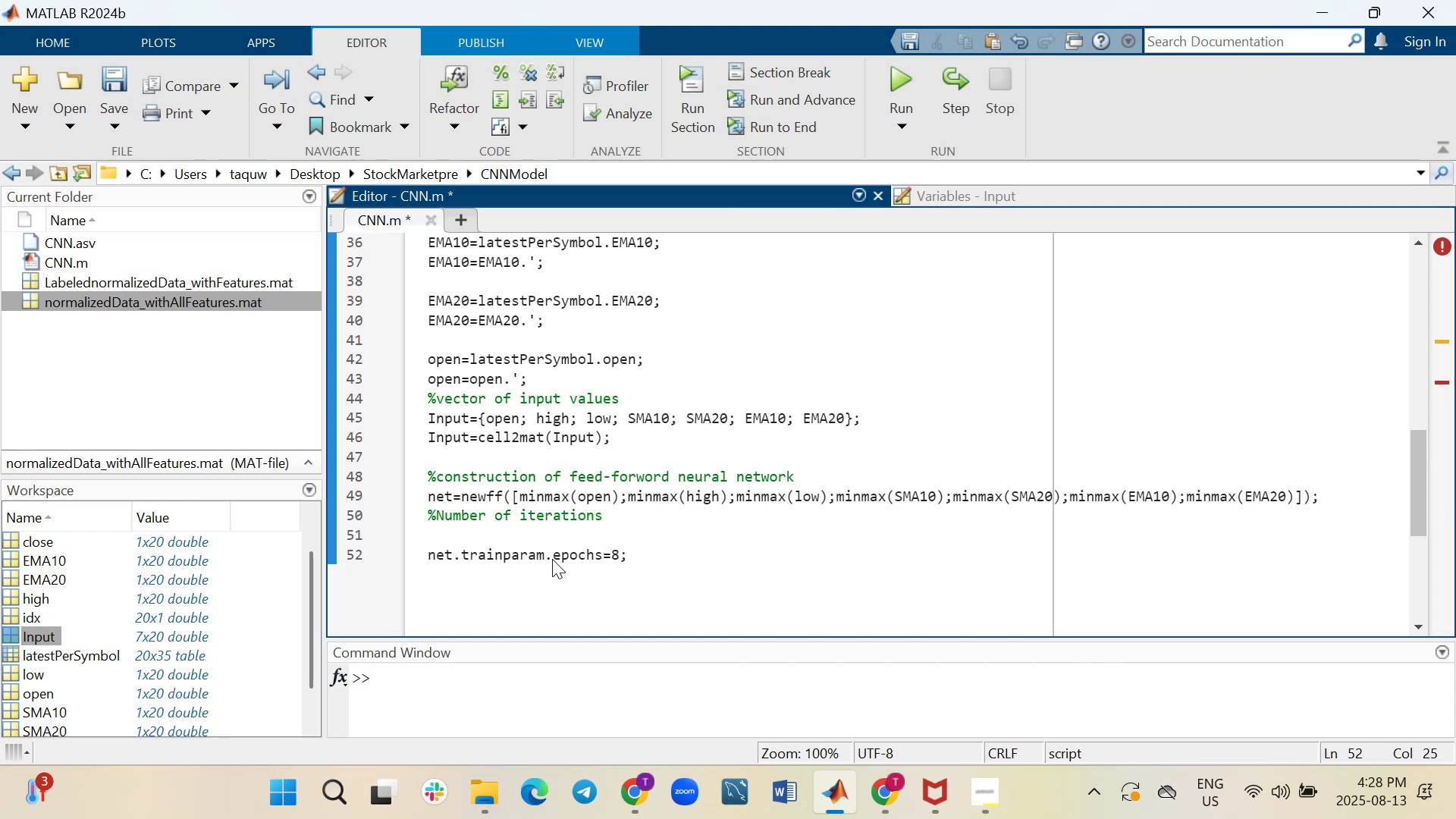 
wait(8.27)
 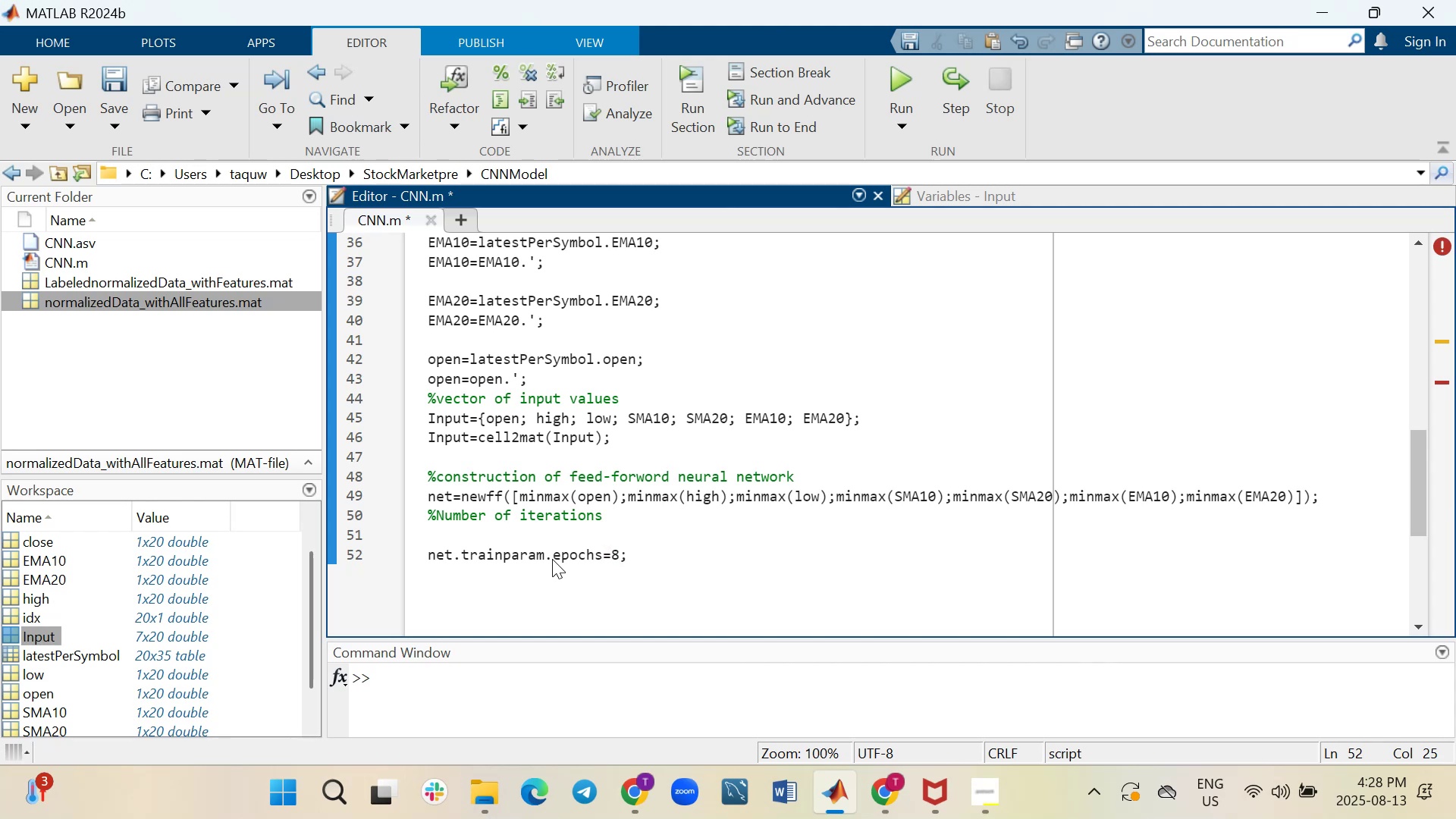 
key(Shift+ShiftRight)
 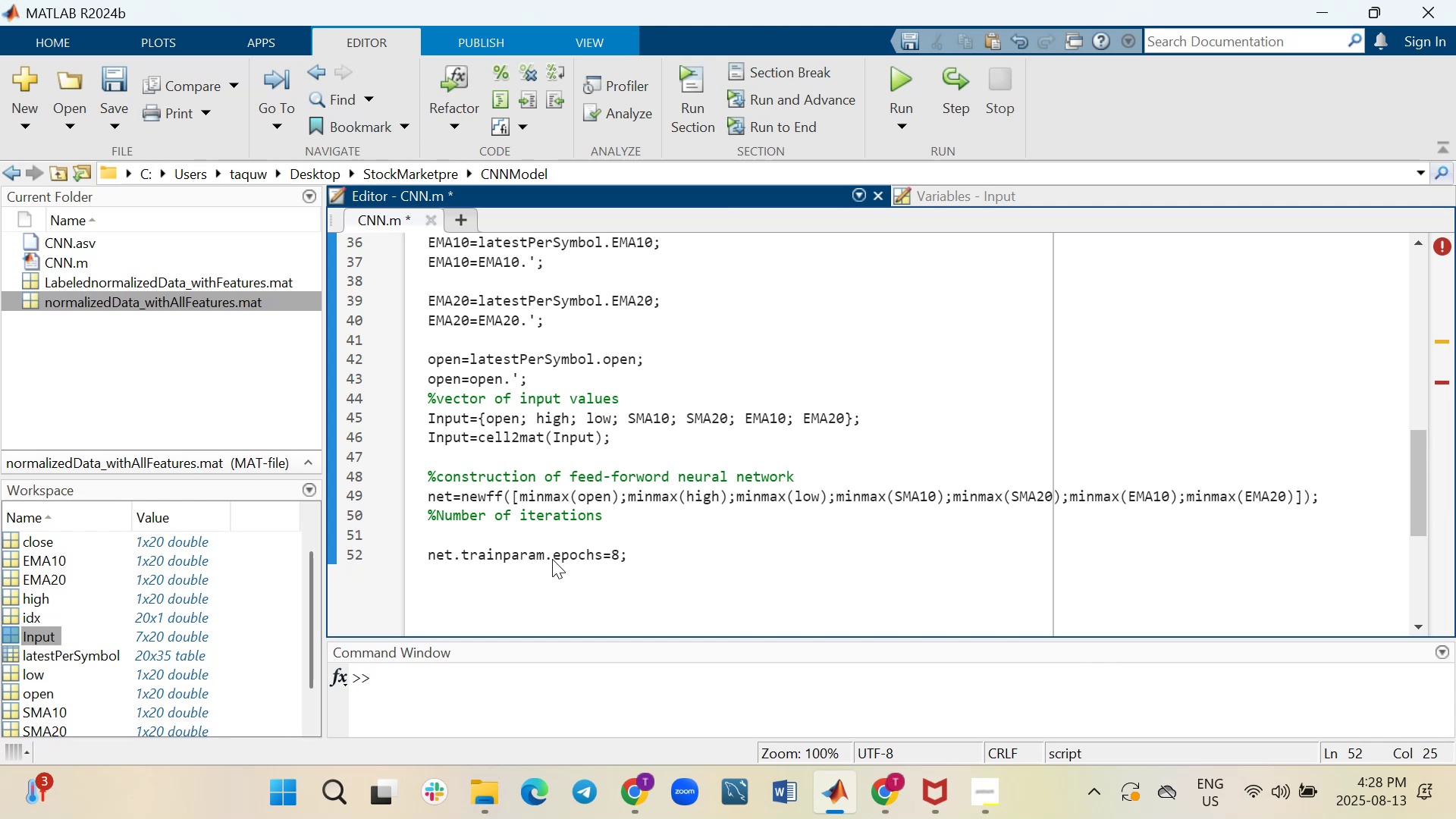 
key(Shift+Enter)
 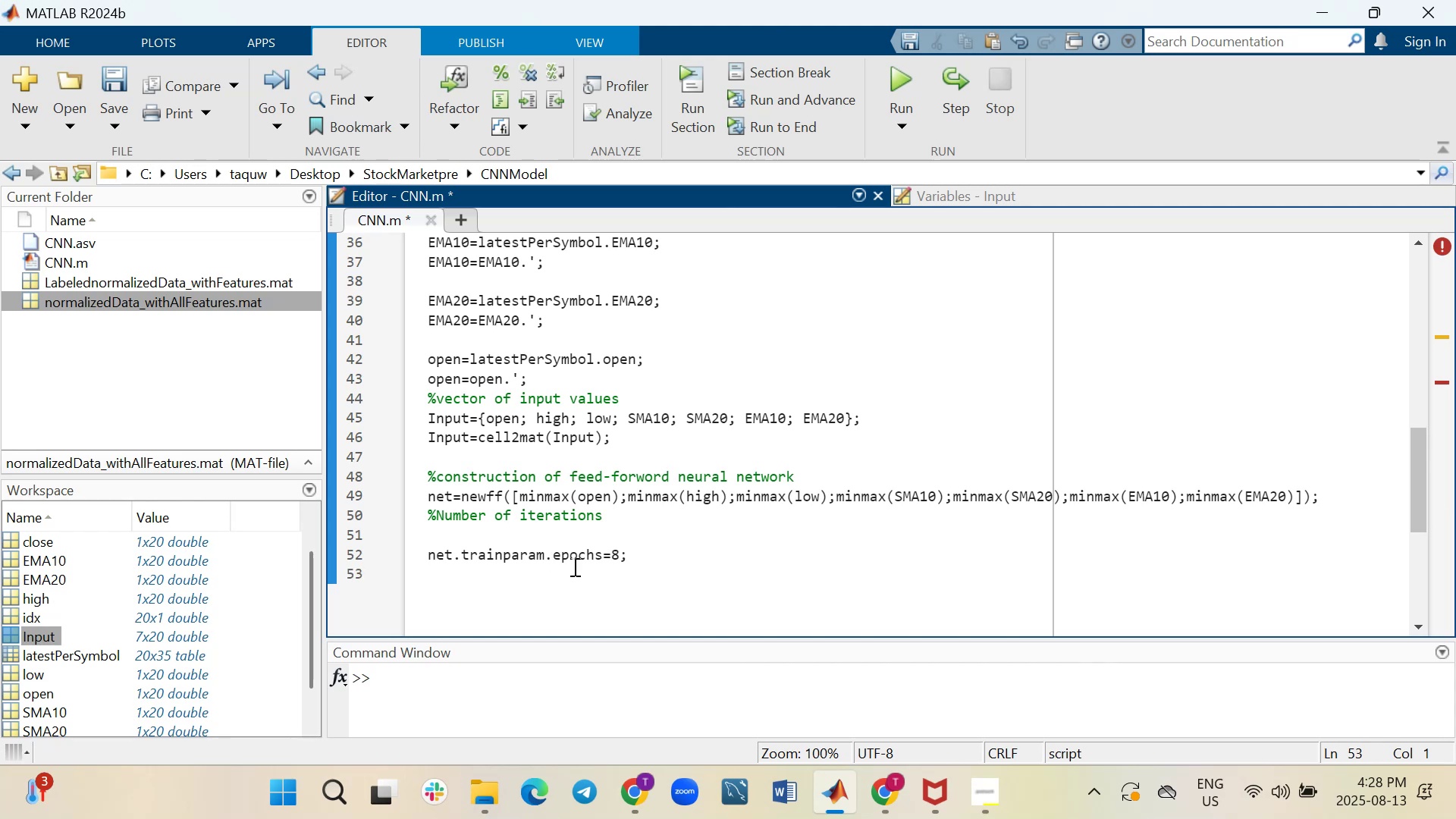 
wait(6.51)
 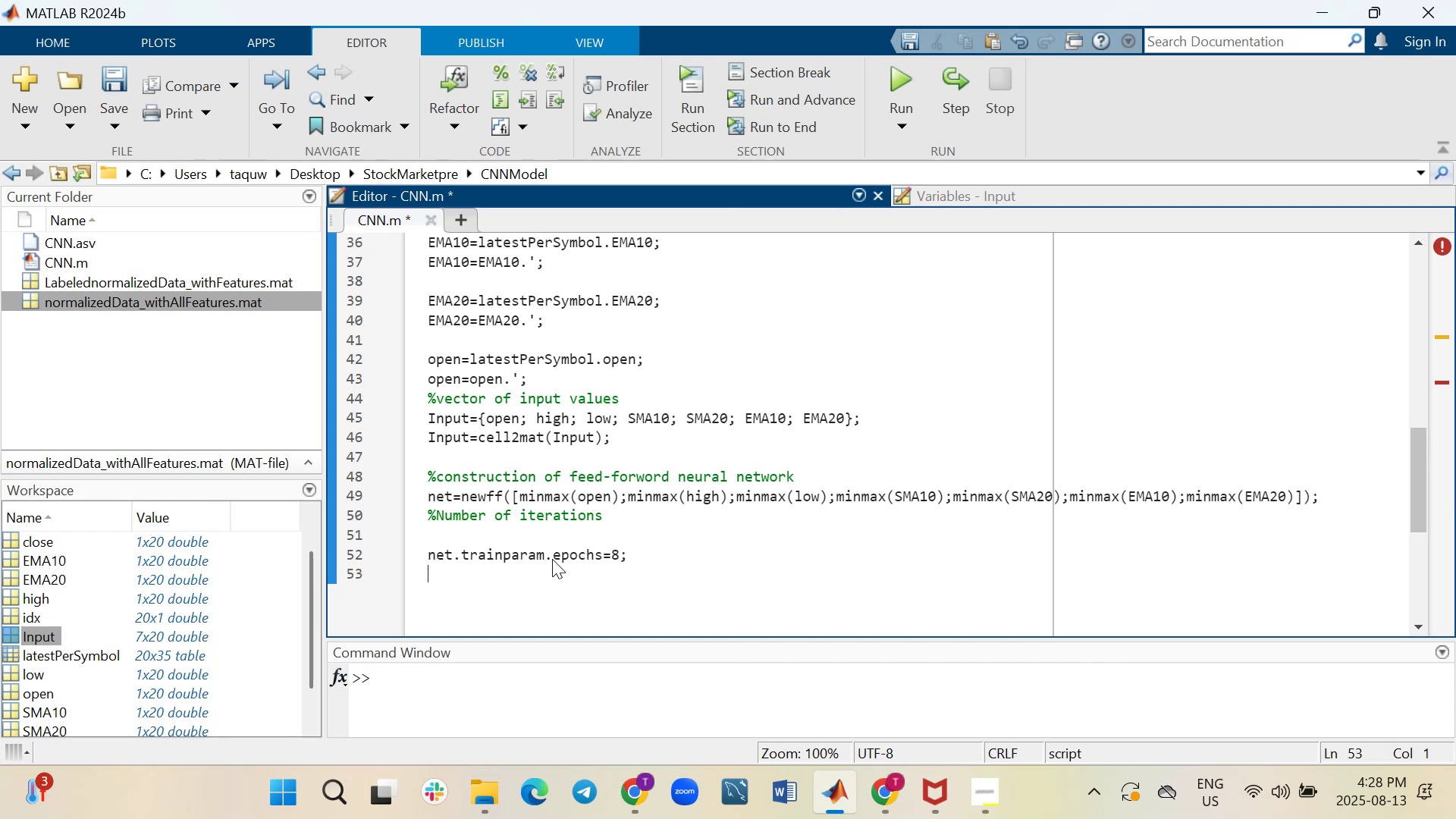 
type(net.trainparam)
 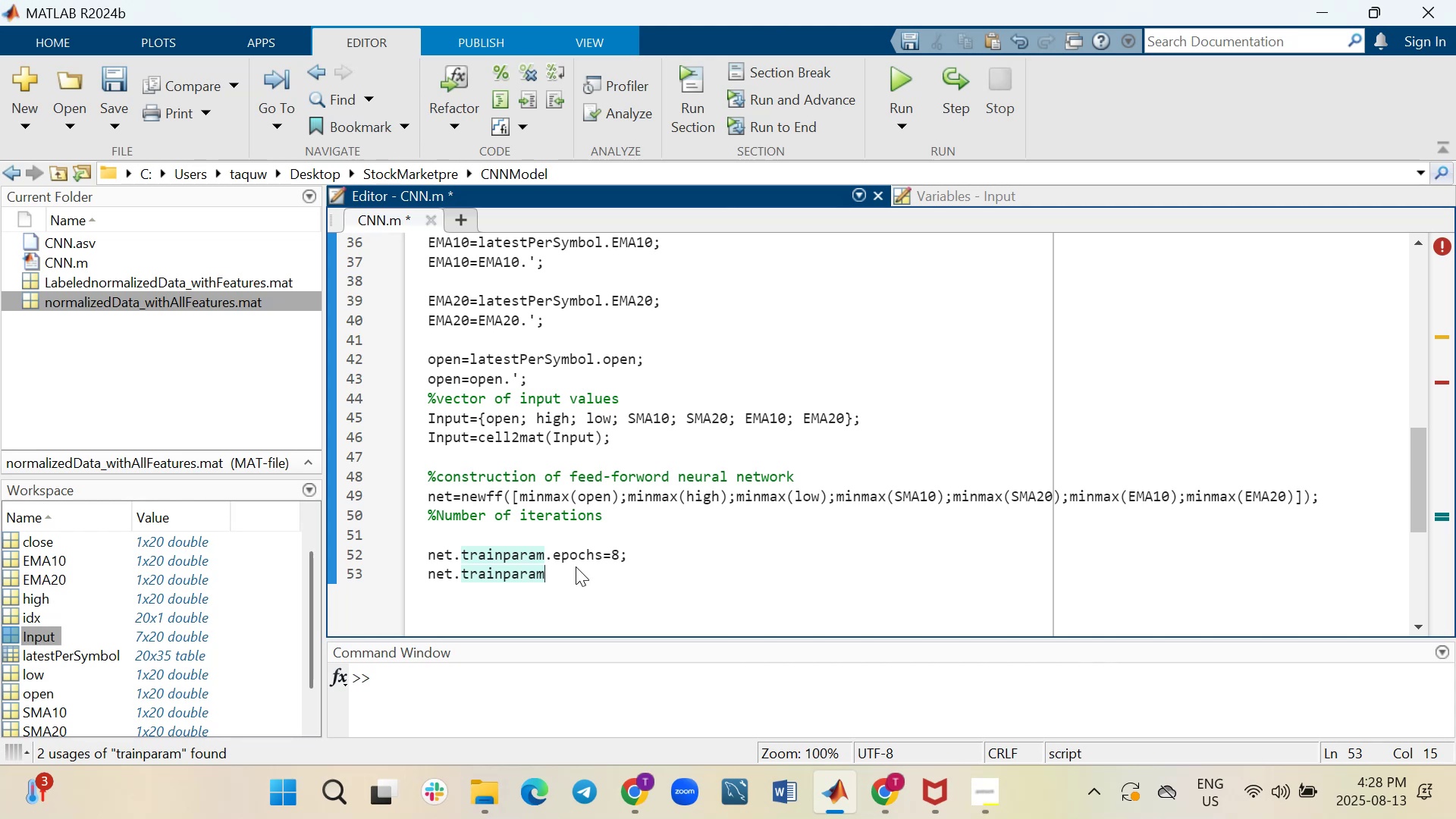 
wait(14.02)
 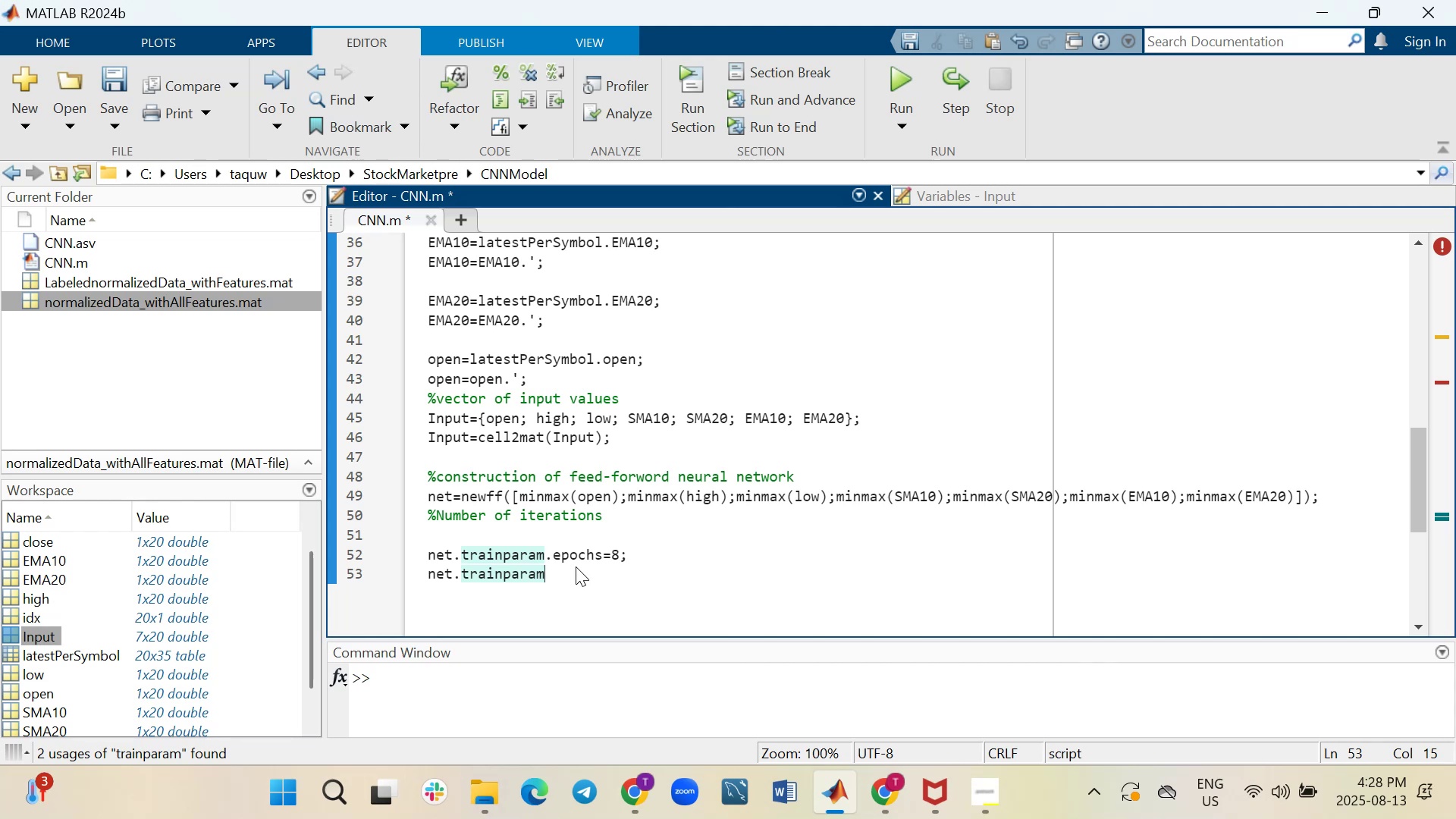 
type(.goal=1e-5)
 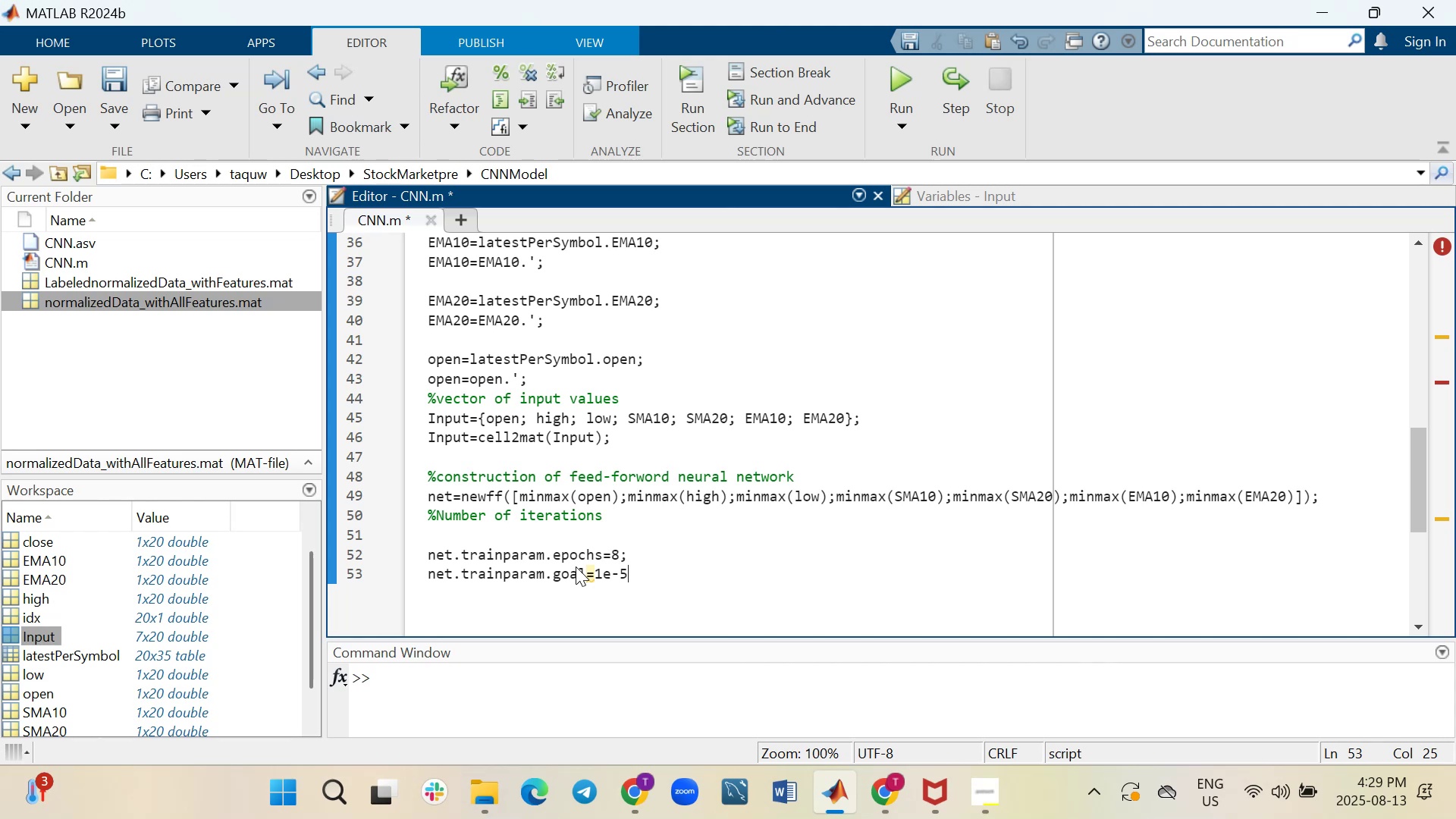 
key(Semicolon)
 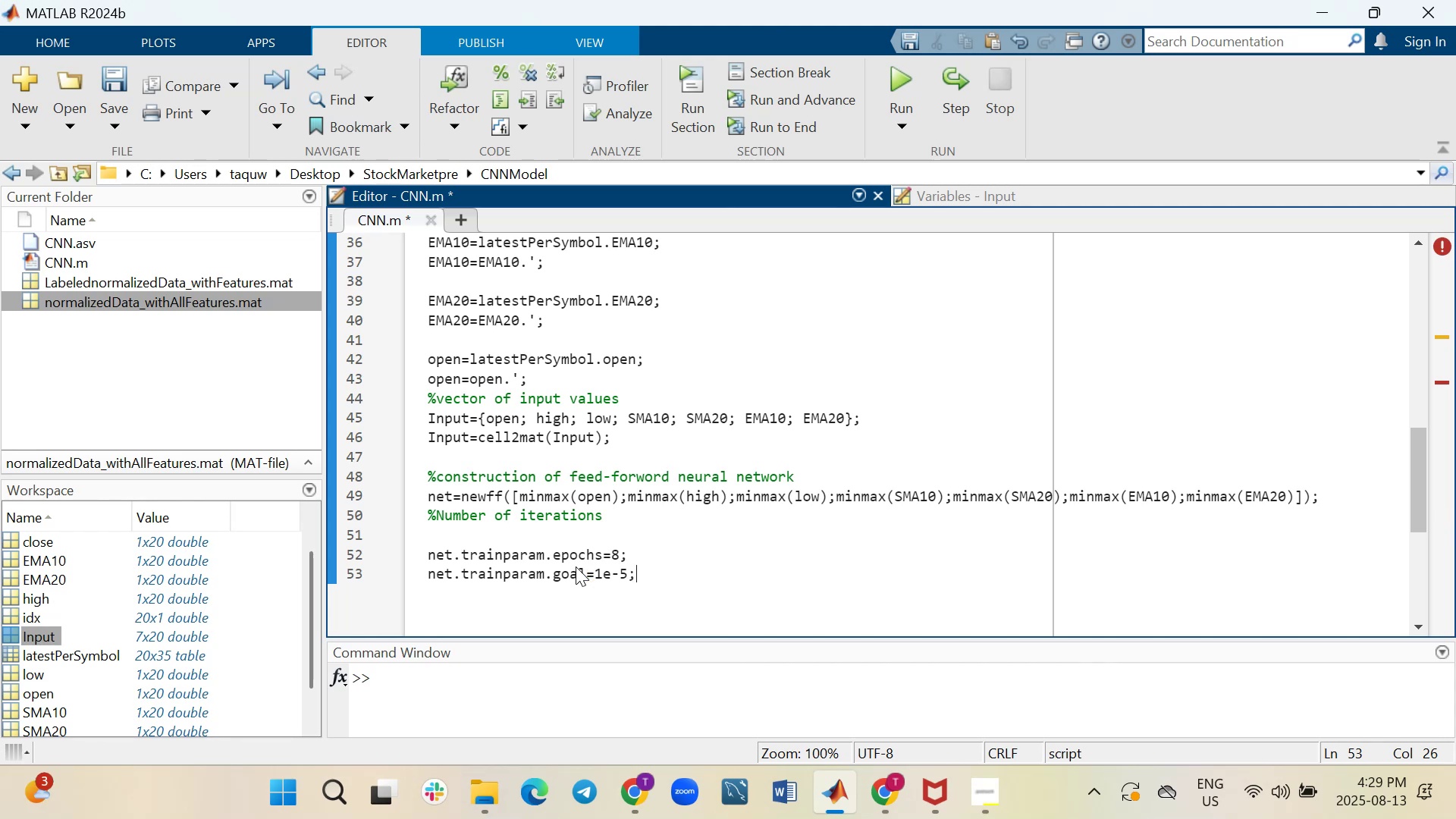 
key(ArrowUp)
 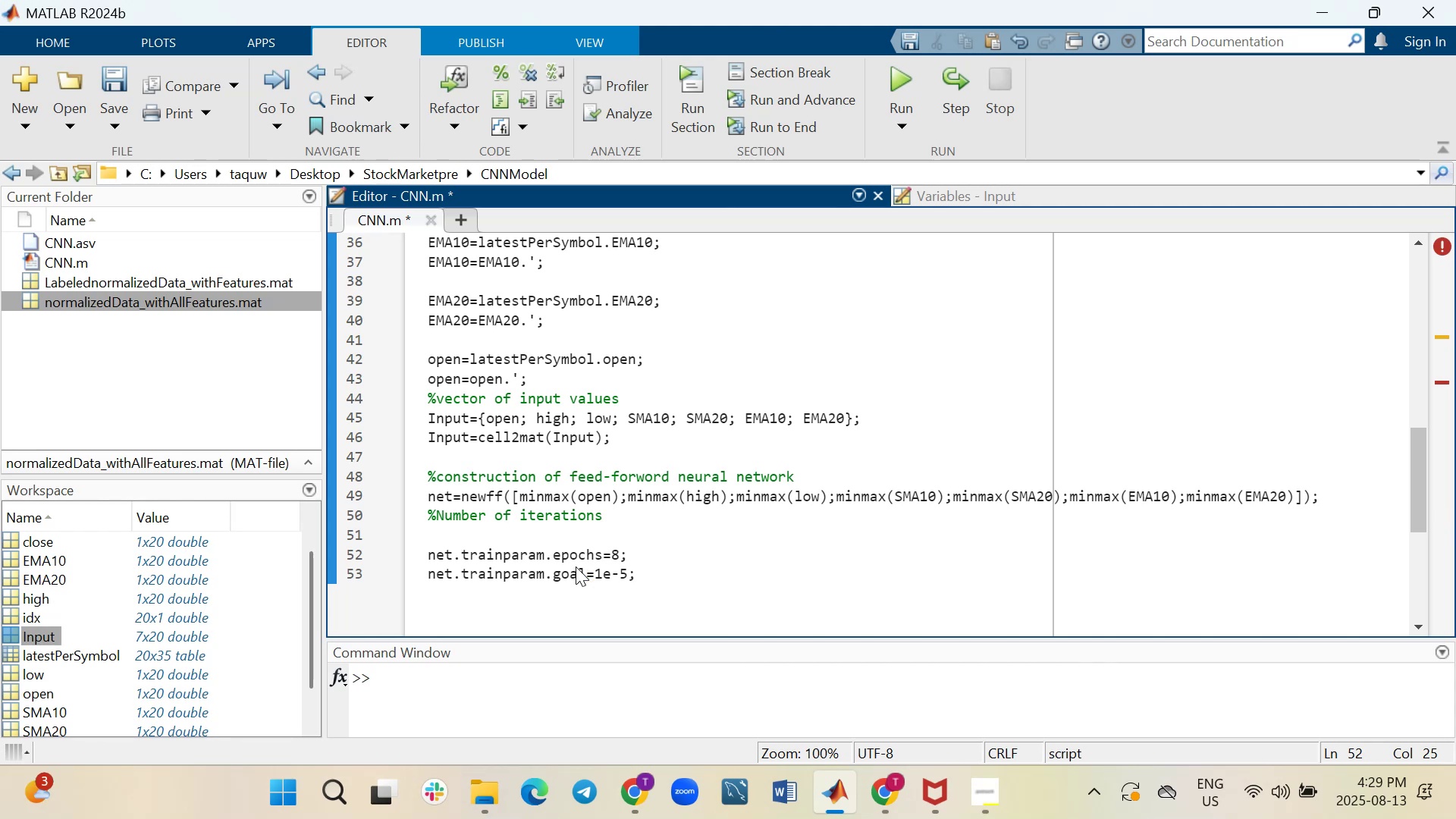 
key(Enter)
 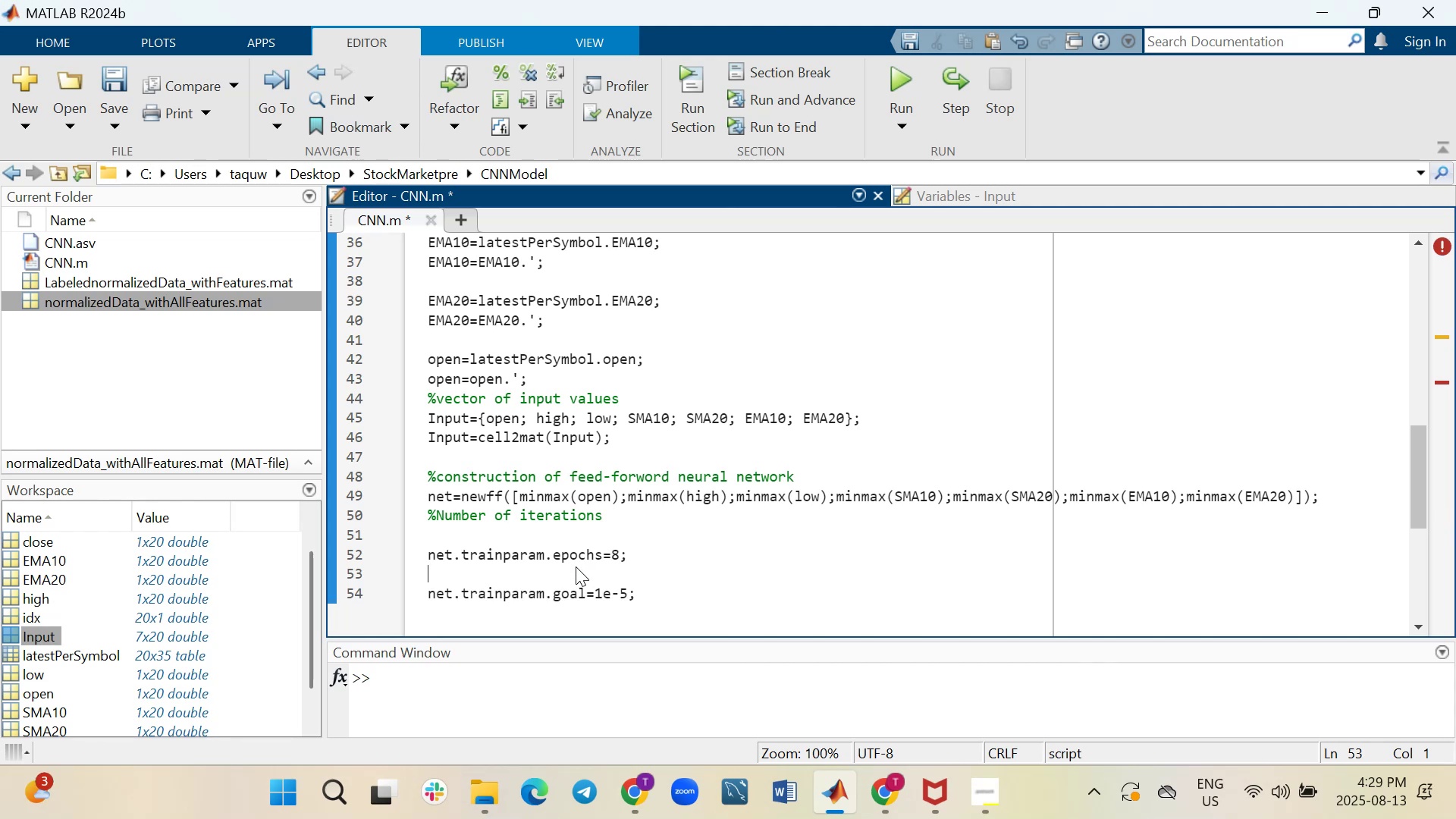 
wait(11.36)
 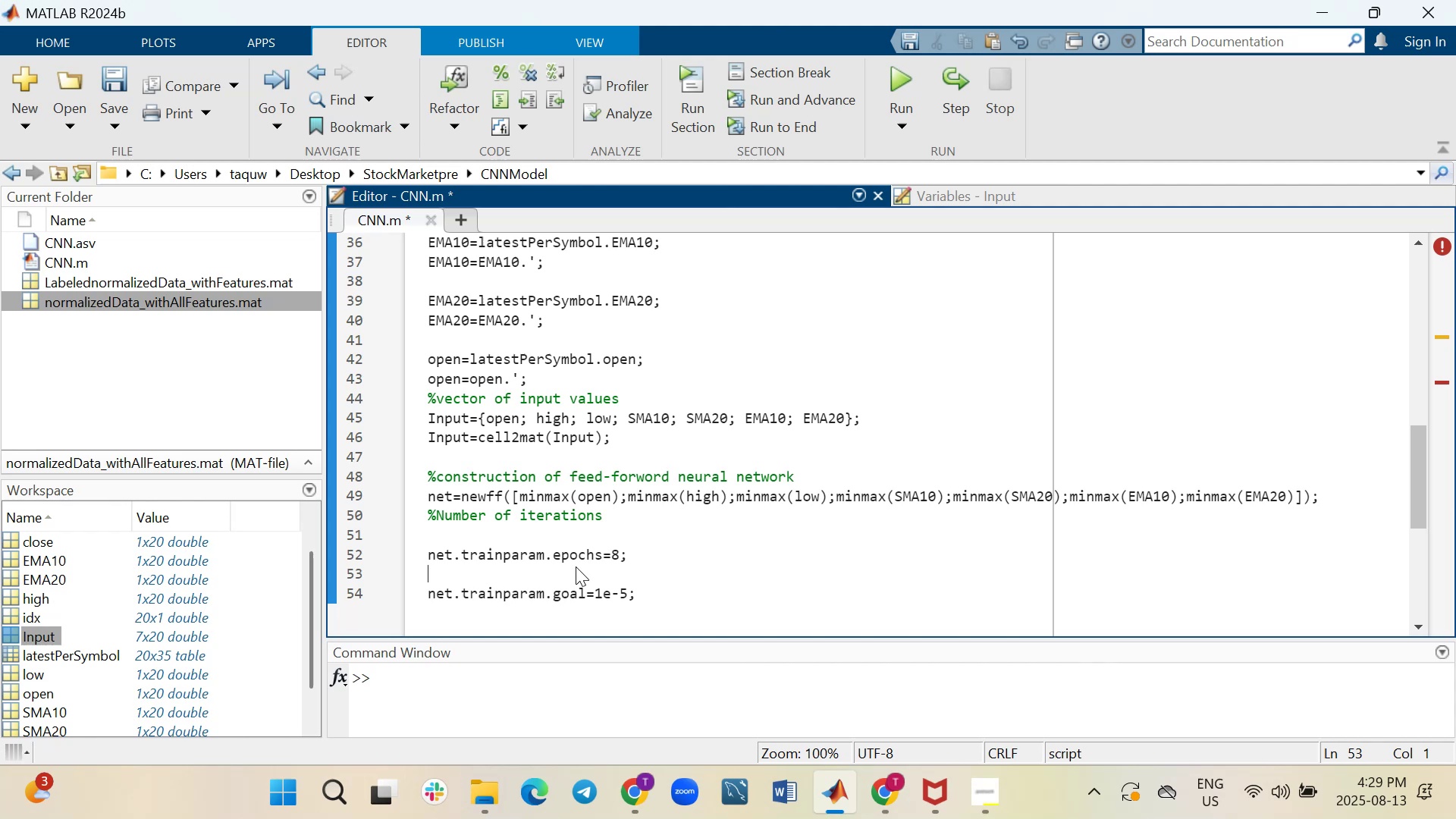 
type(%Desired tolerance value)
 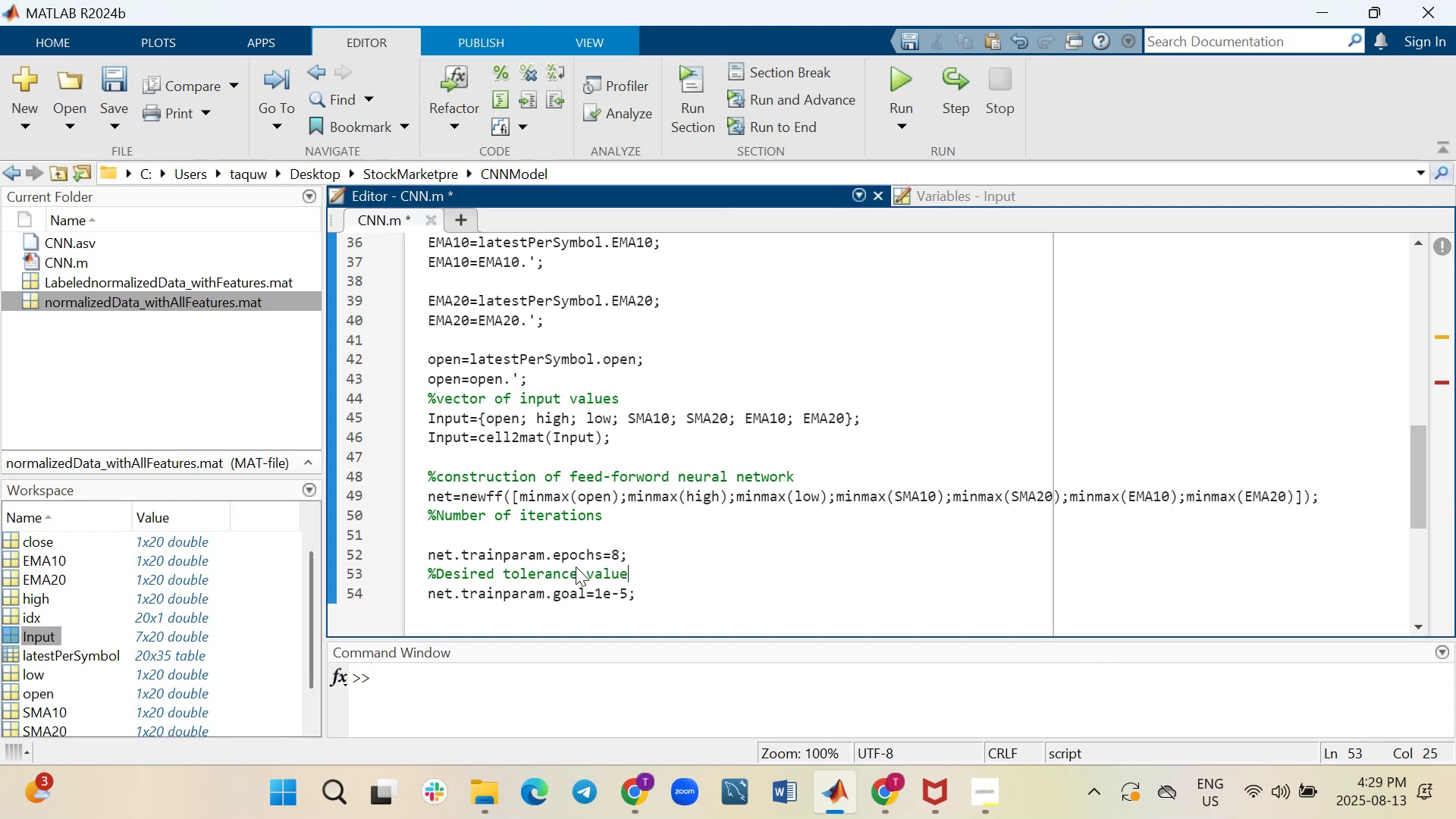 
key(ArrowUp)
 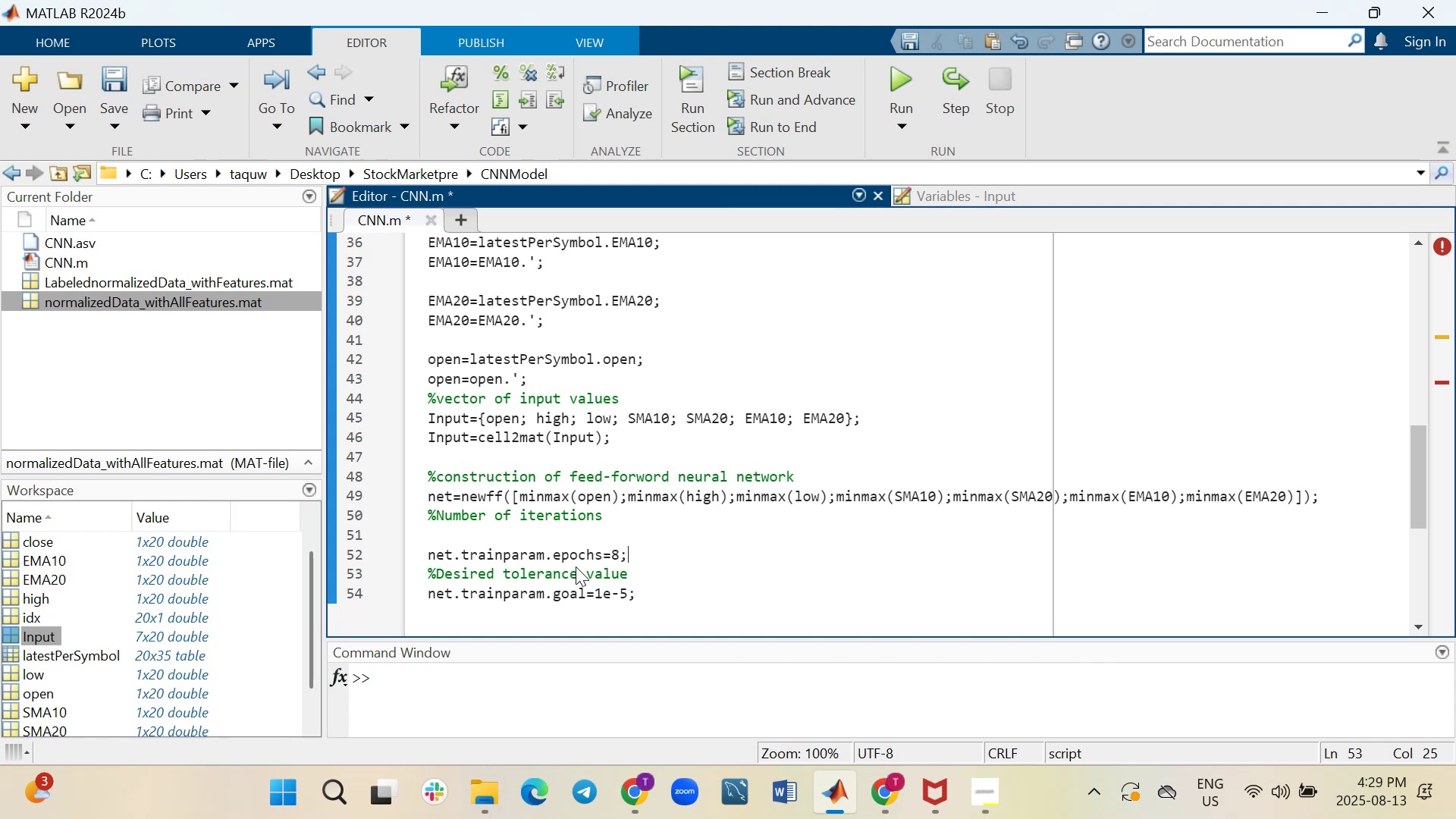 
key(ArrowUp)
 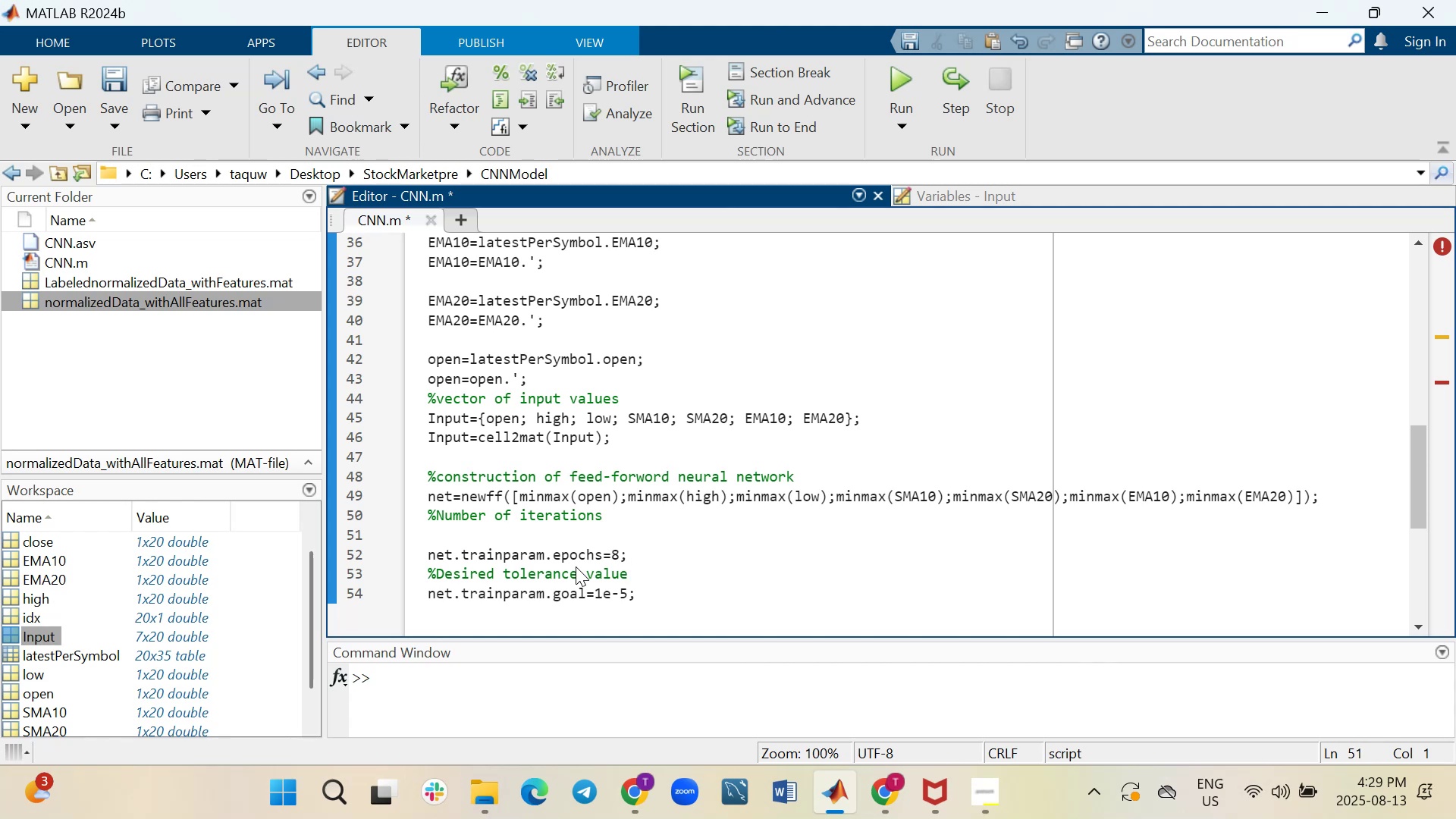 
key(ArrowDown)
 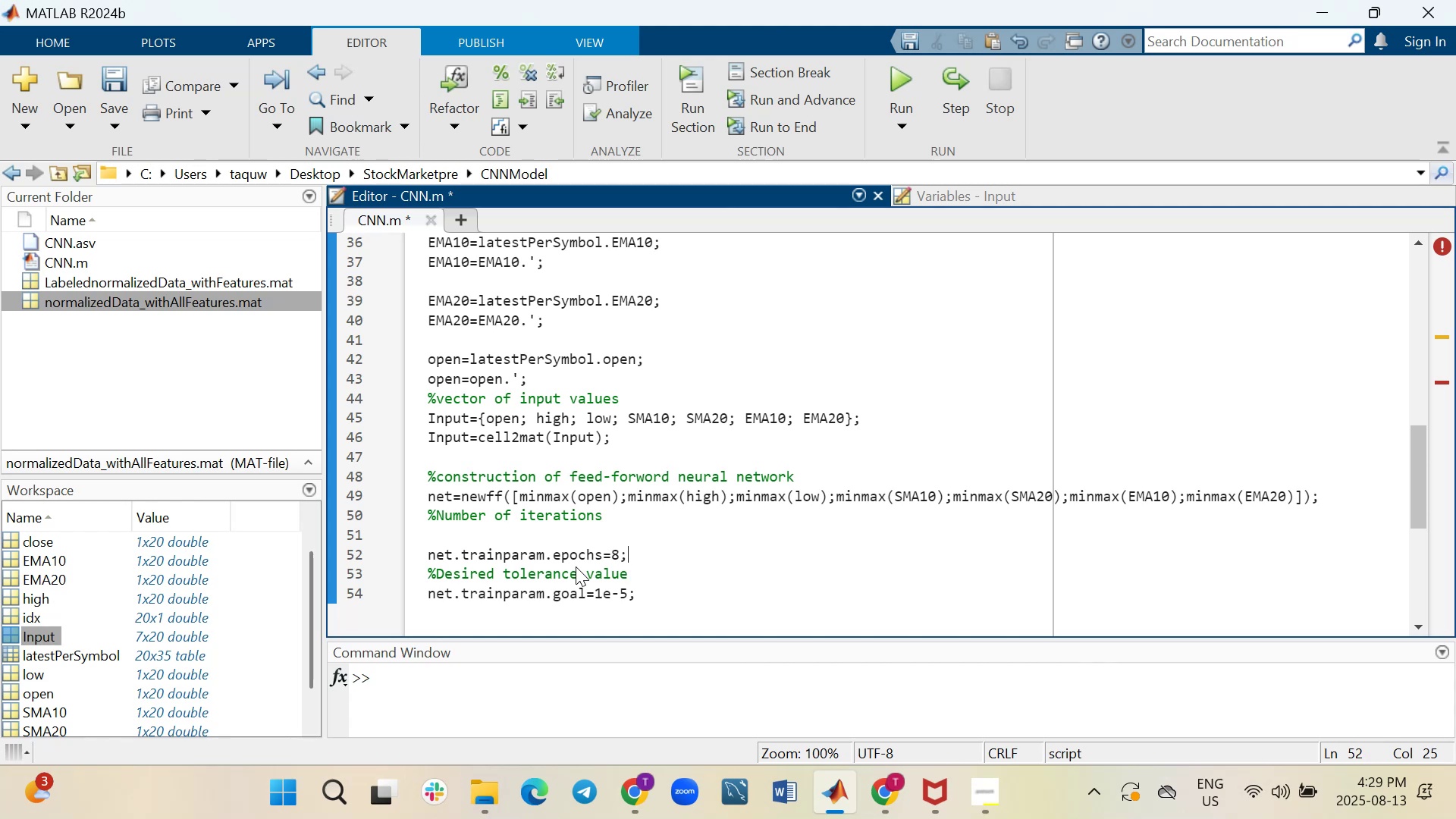 
hold_key(key=ArrowLeft, duration=0.96)
 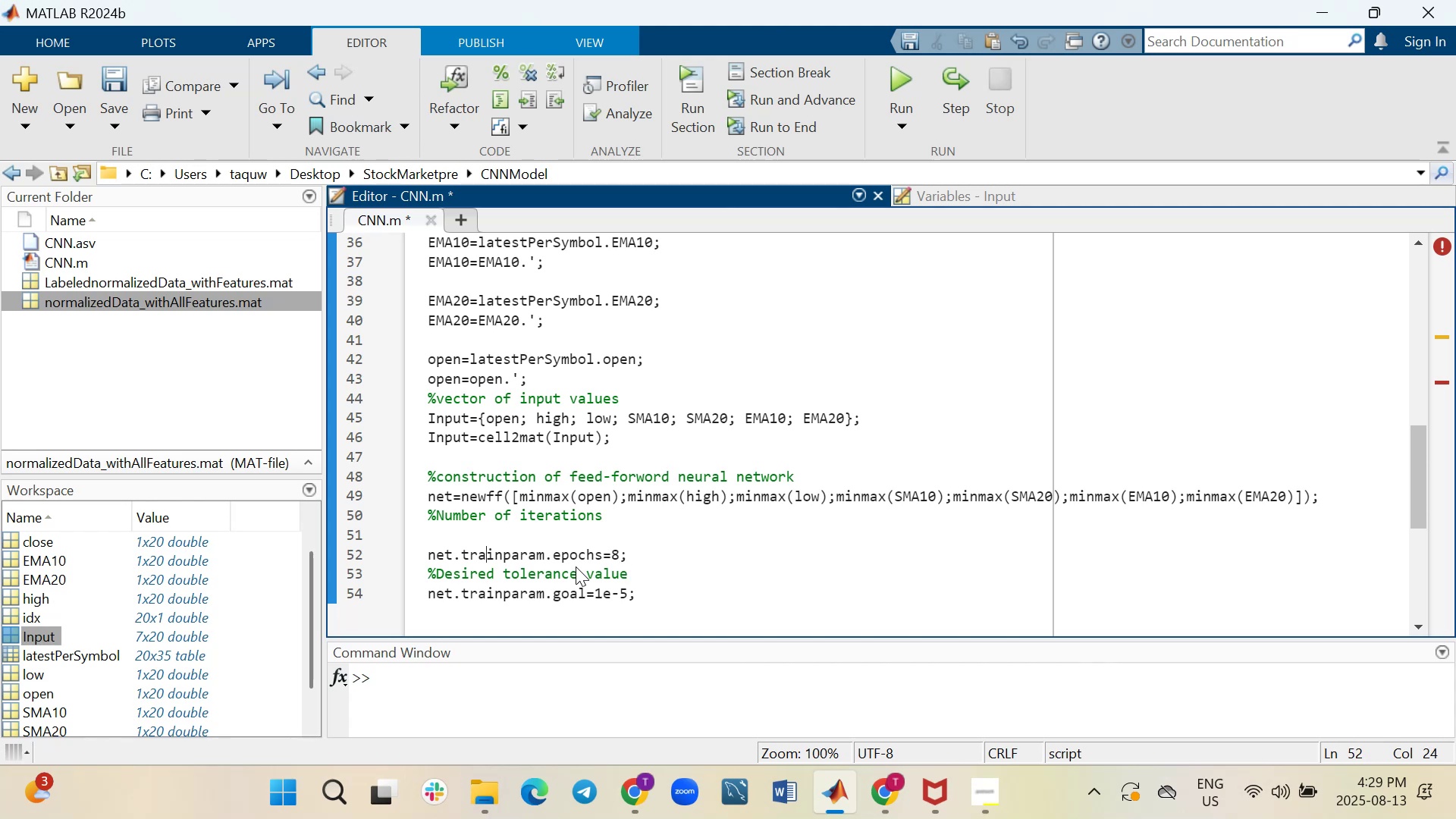 
key(ArrowLeft)
 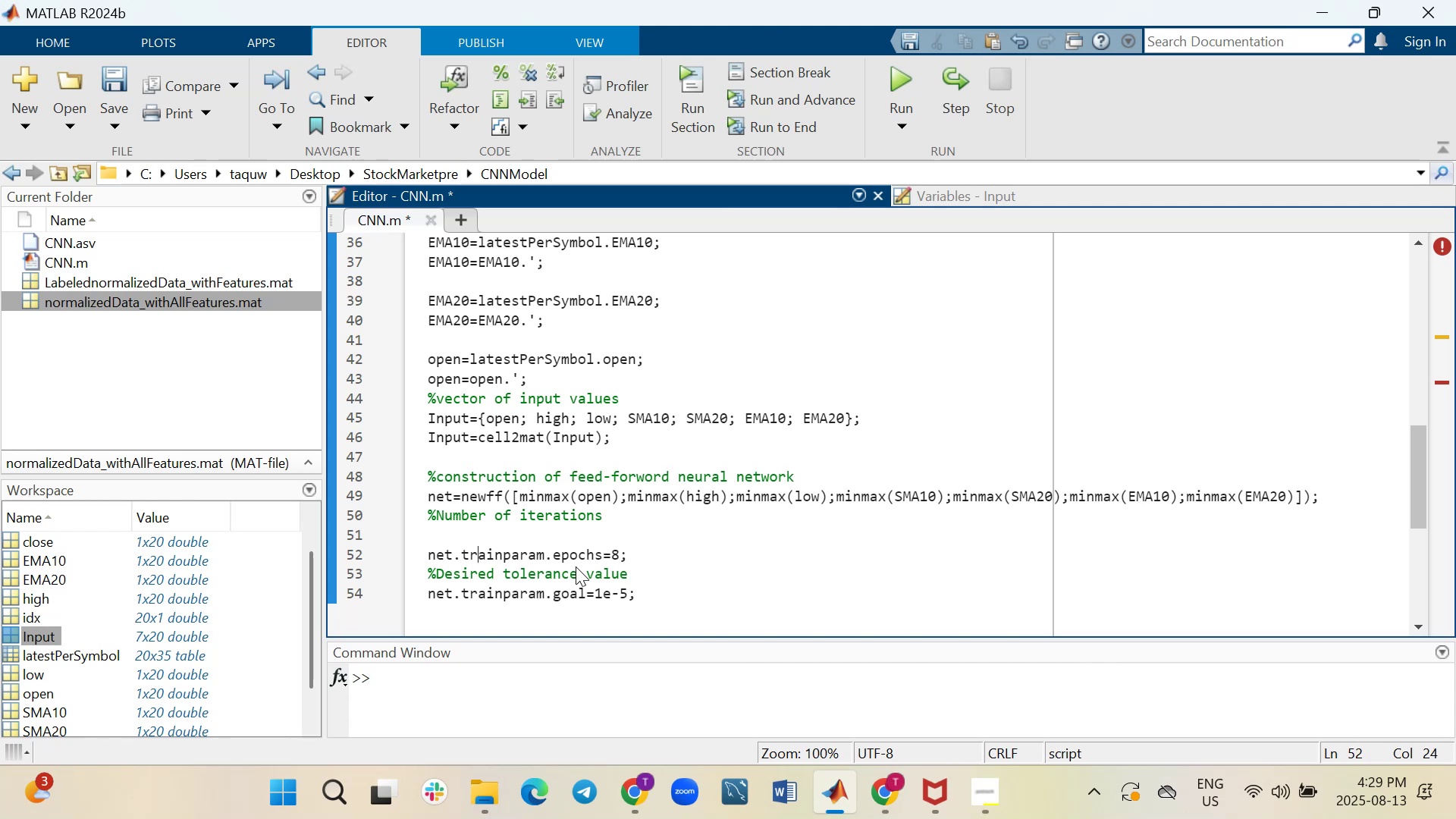 
key(ArrowLeft)
 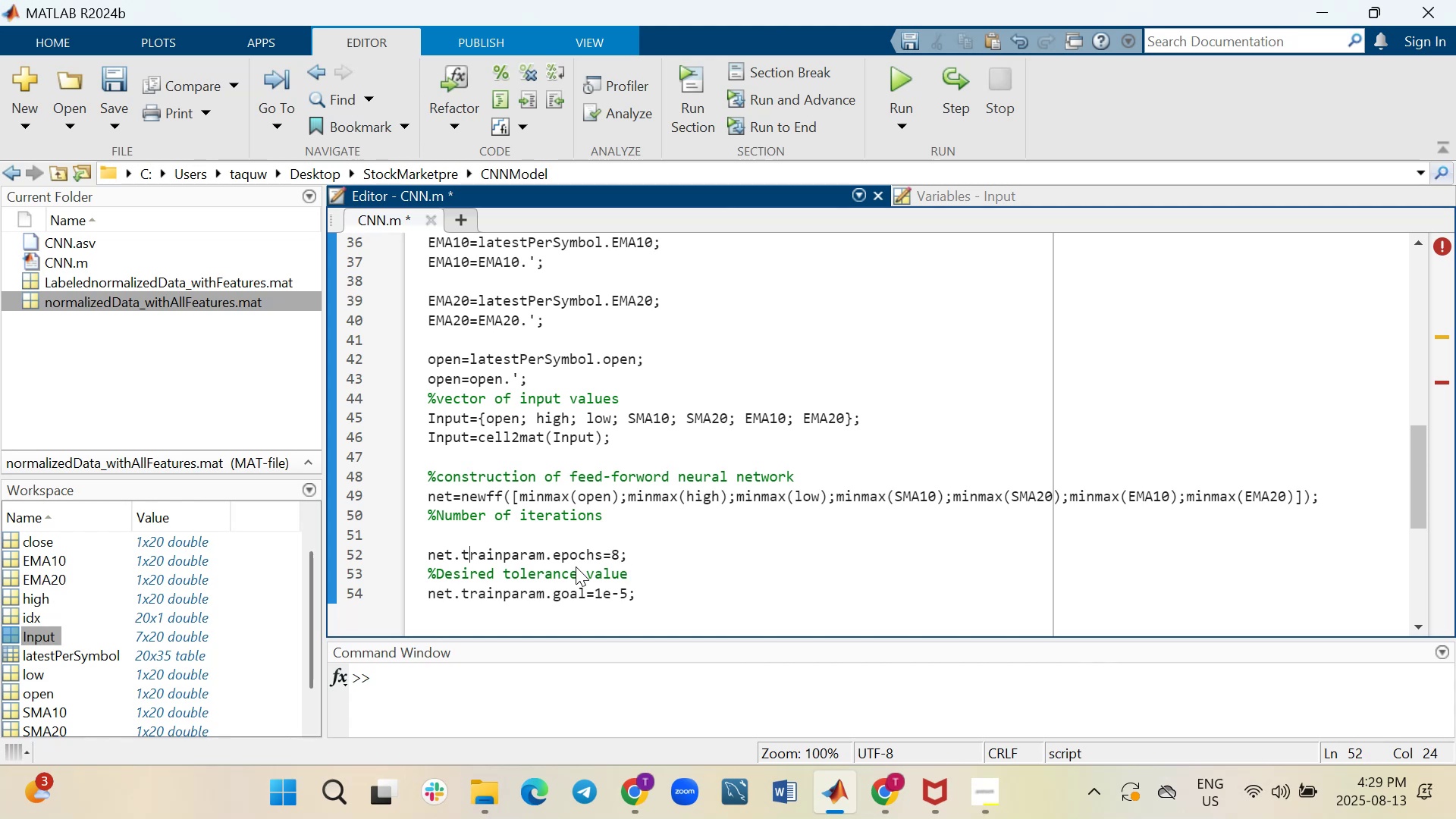 
key(ArrowLeft)
 